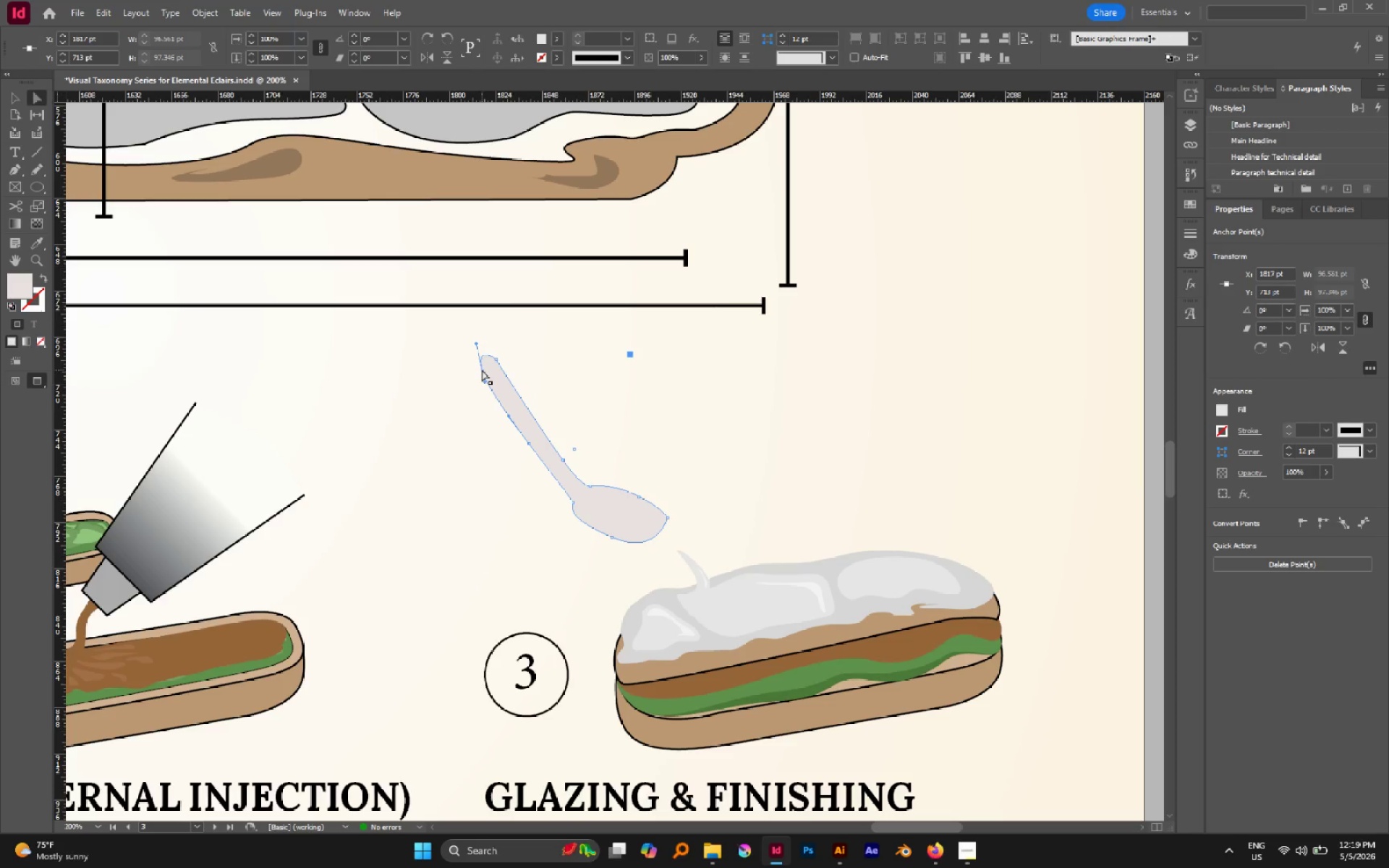 
key(P)
 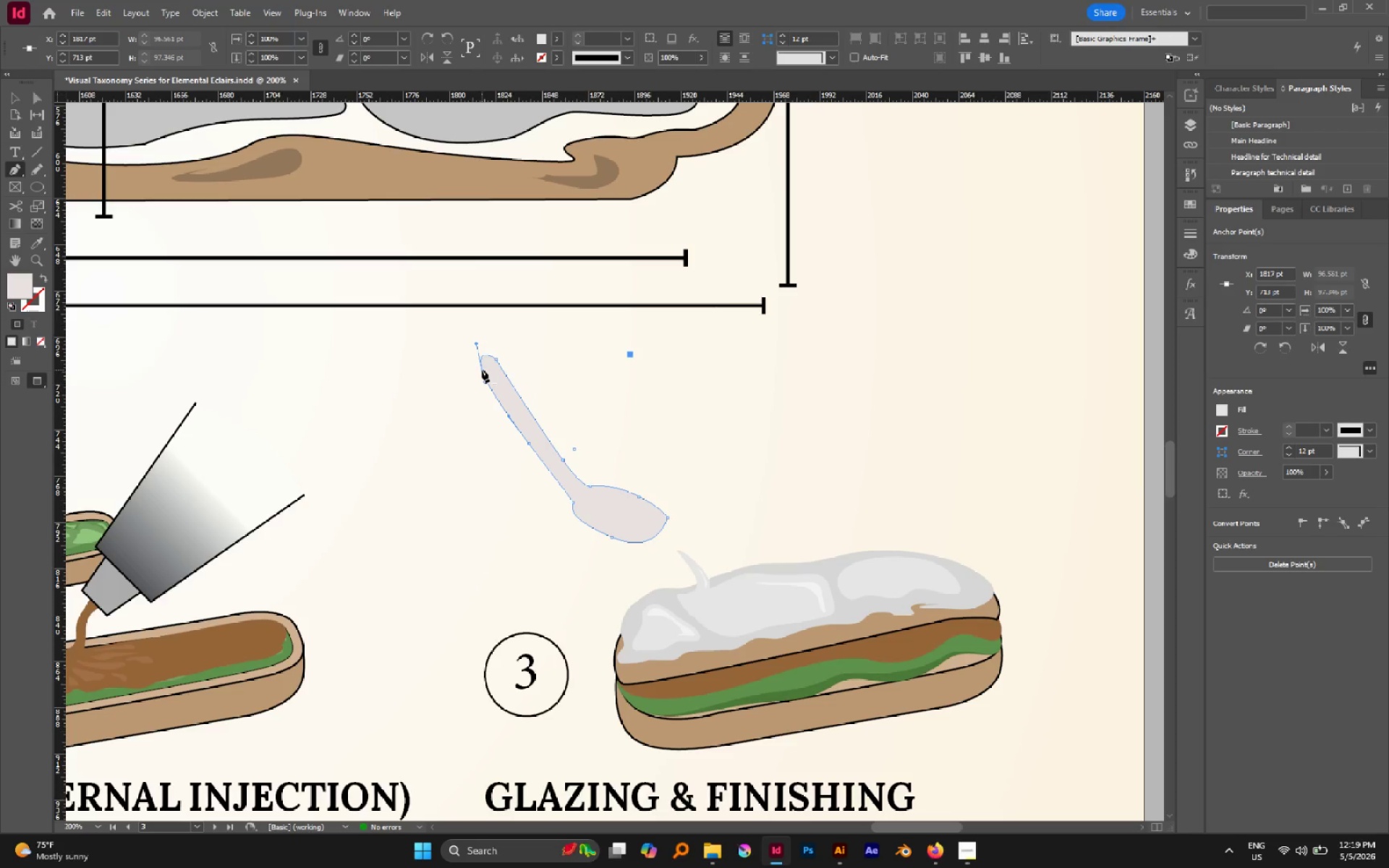 
hold_key(key=AltLeft, duration=0.75)
left_click([482, 370])
 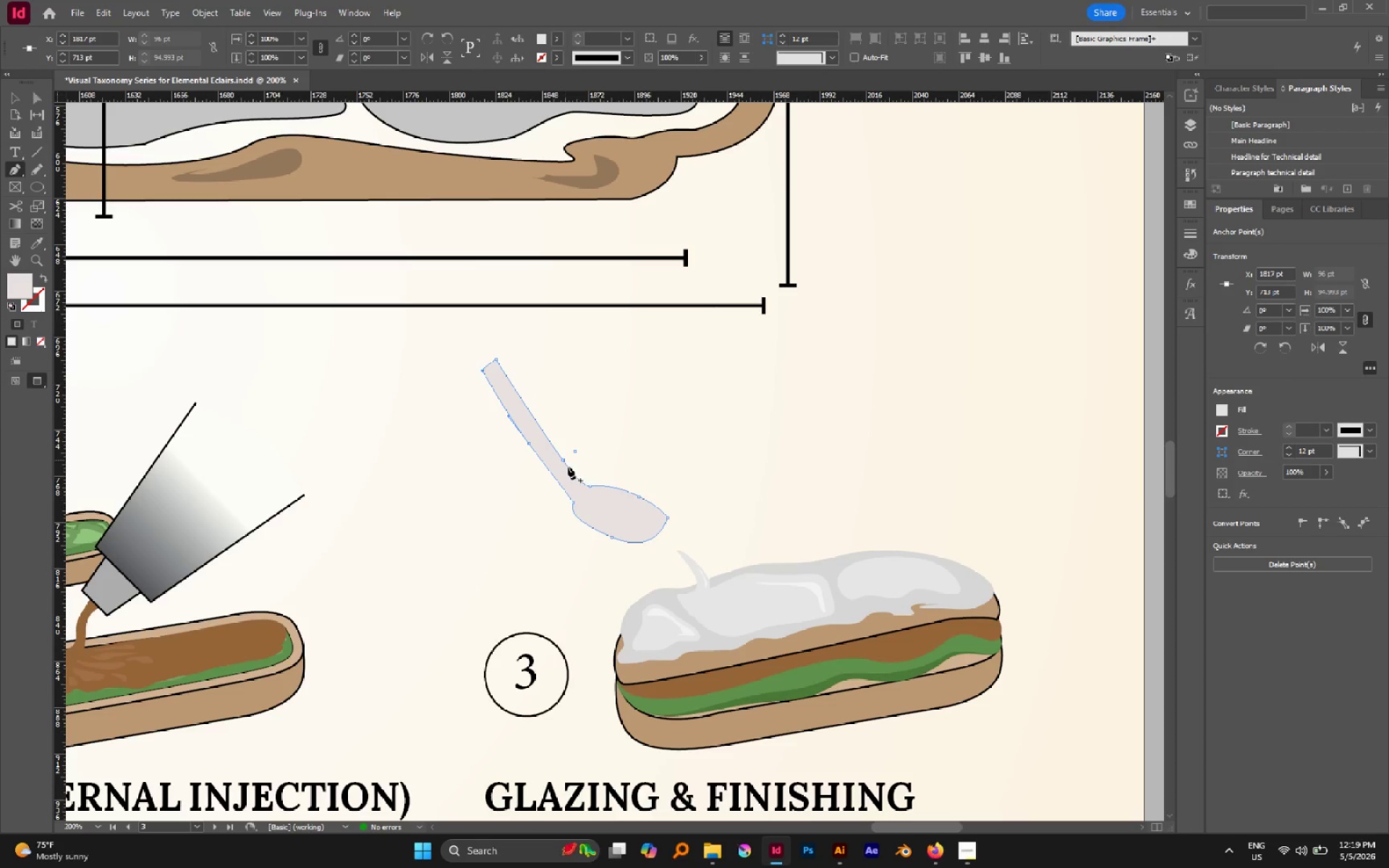 
key(A)
 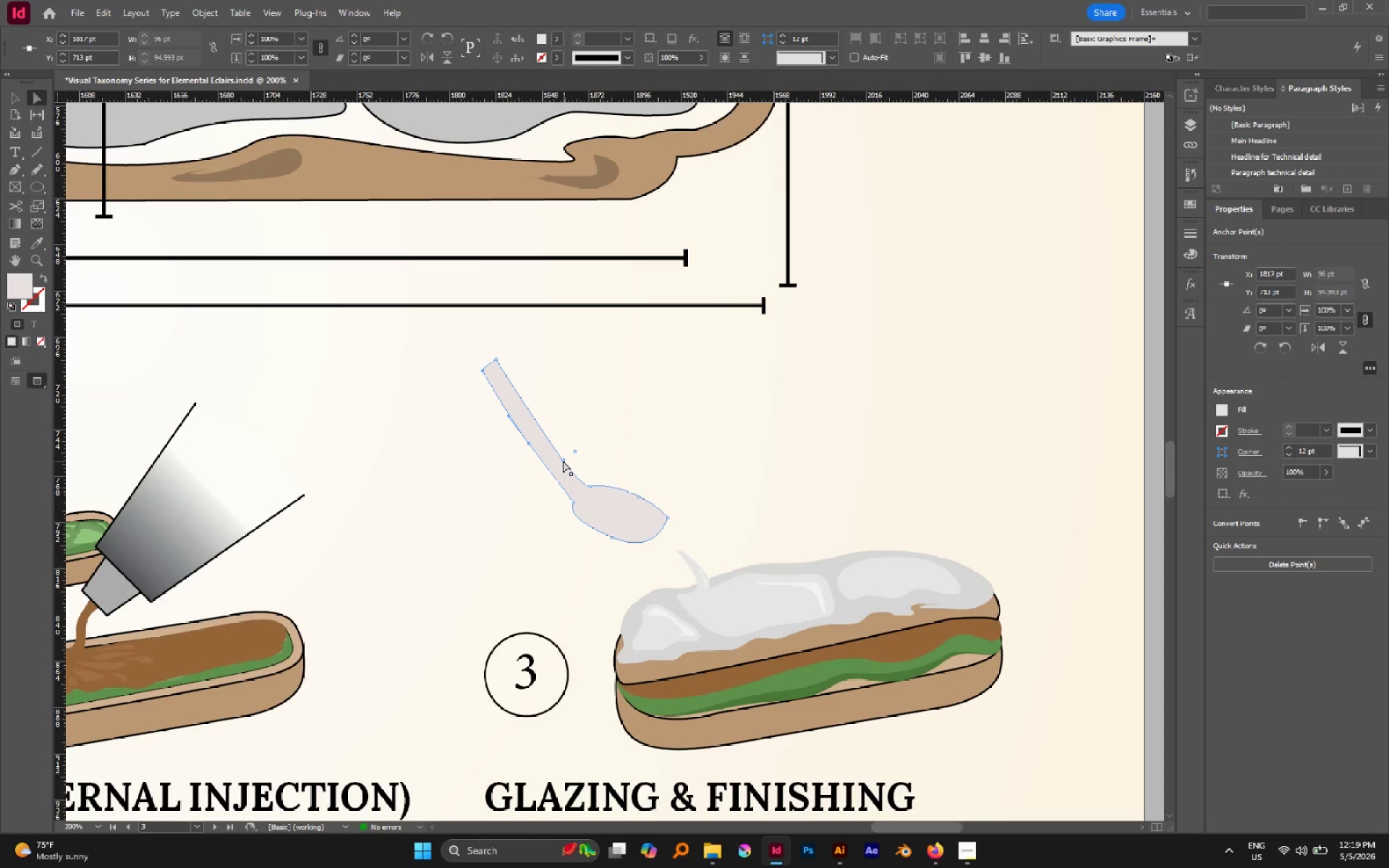 
left_click([562, 460])
 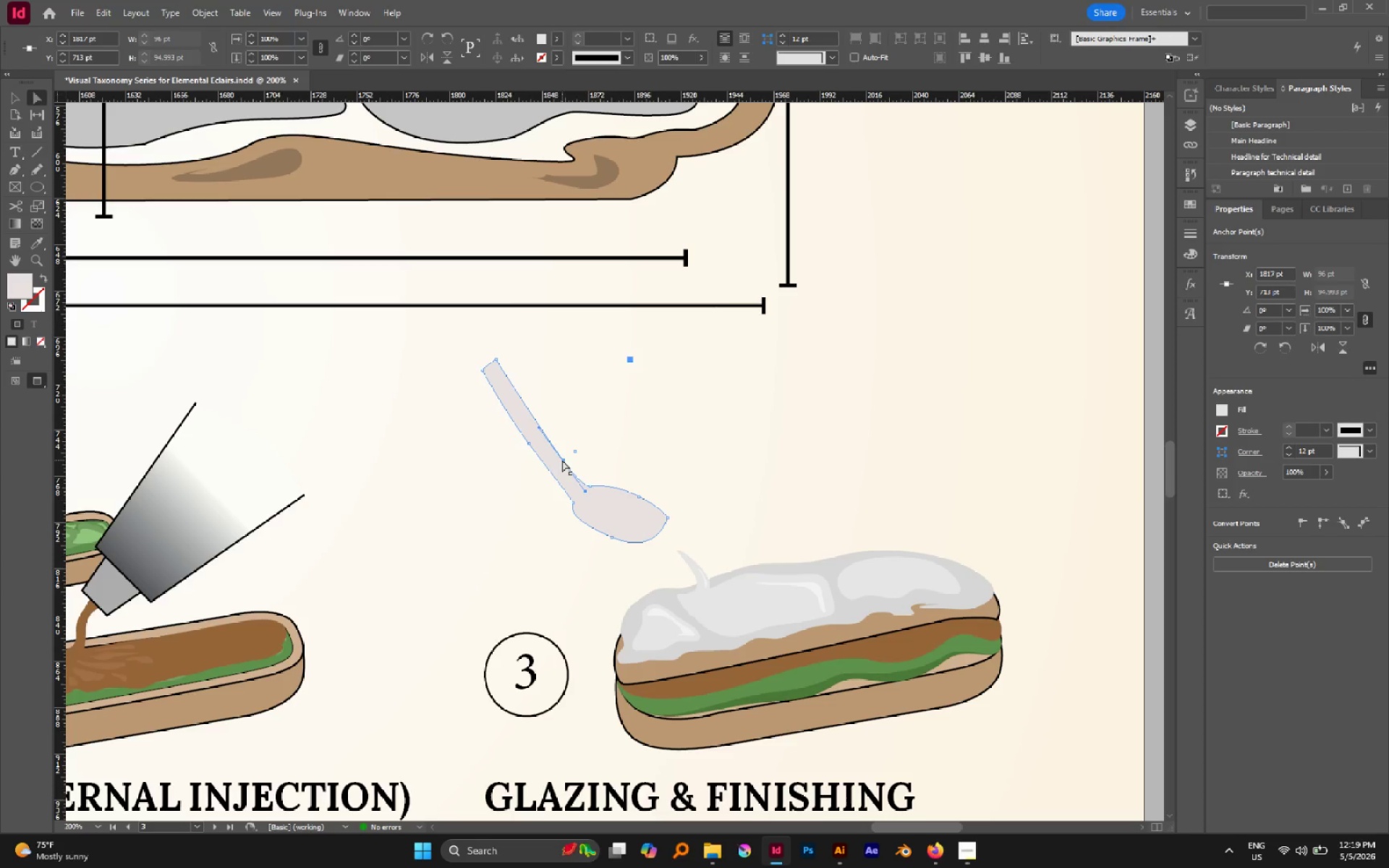 
left_click_drag(start_coordinate=[562, 460], to_coordinate=[545, 438])
 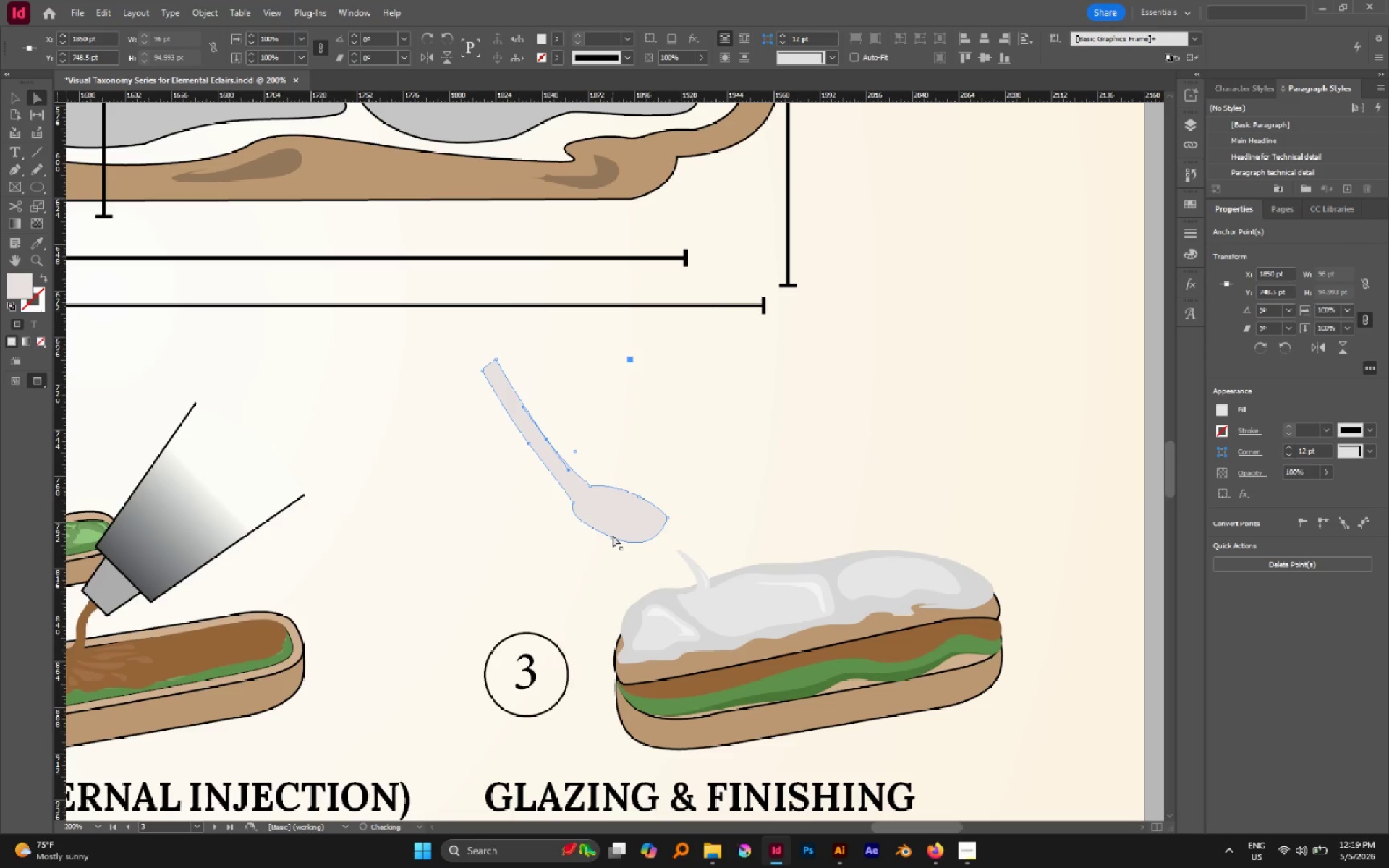 
left_click([610, 536])
 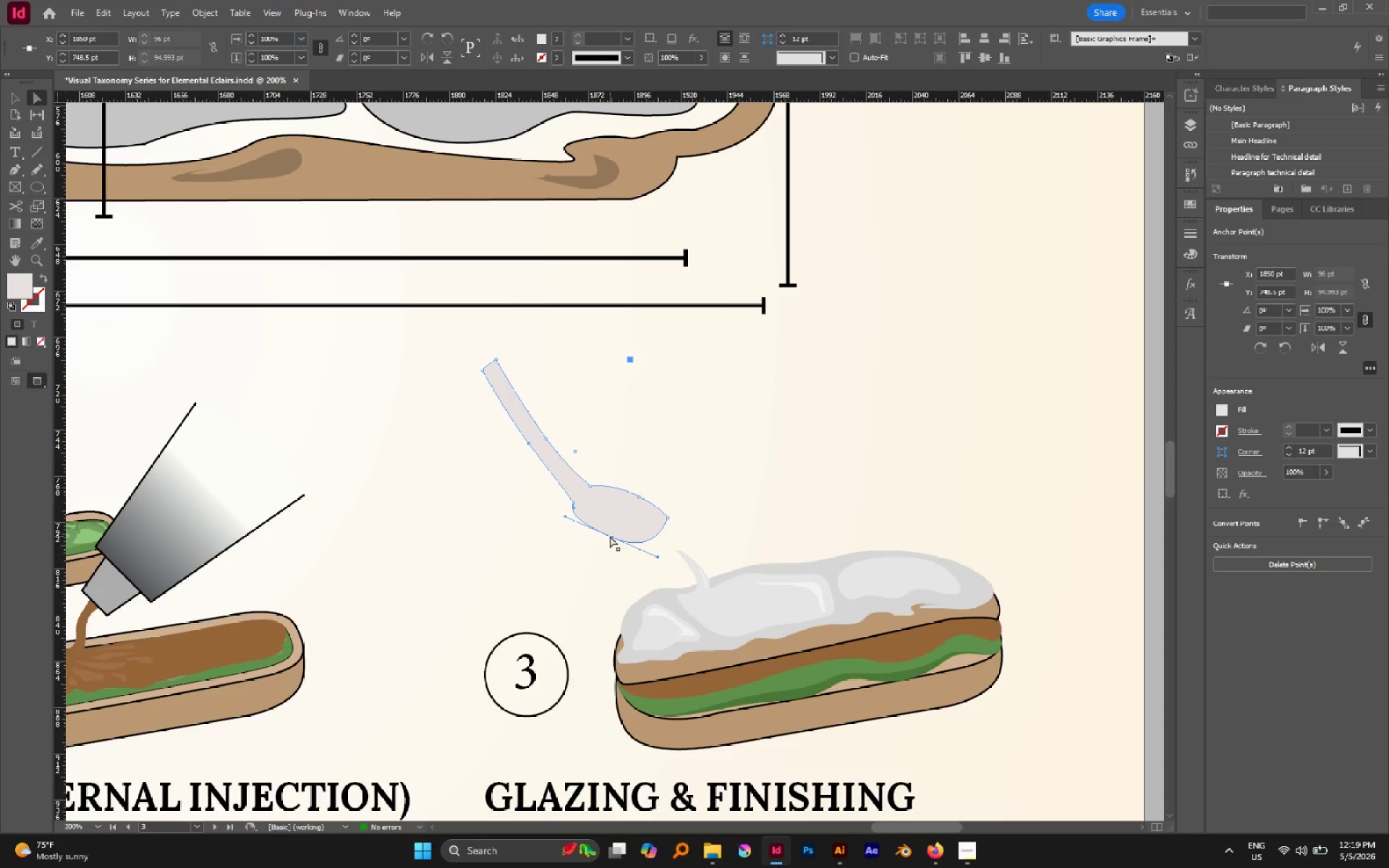 
left_click_drag(start_coordinate=[611, 537], to_coordinate=[616, 546])
 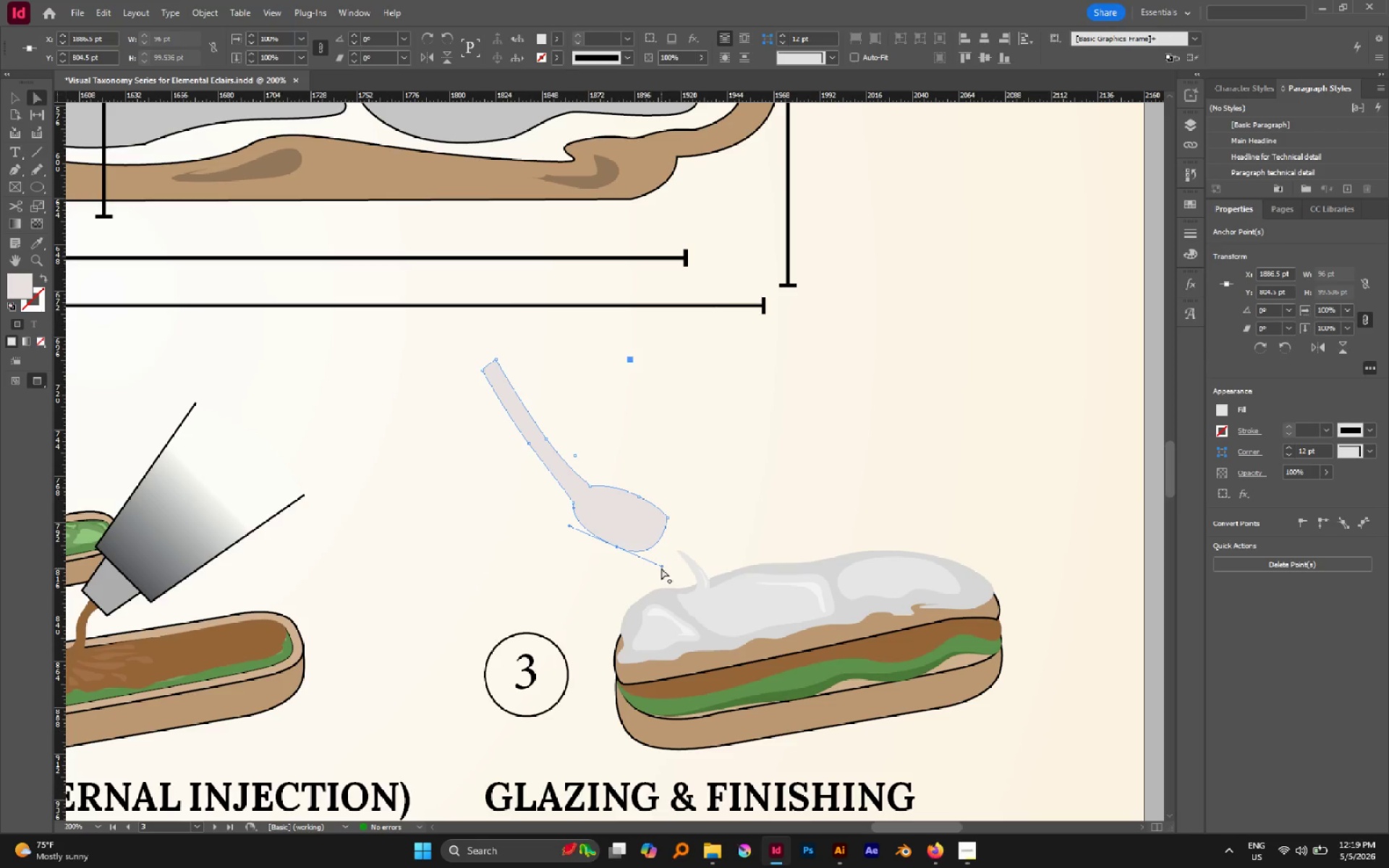 
left_click_drag(start_coordinate=[661, 568], to_coordinate=[663, 561])
 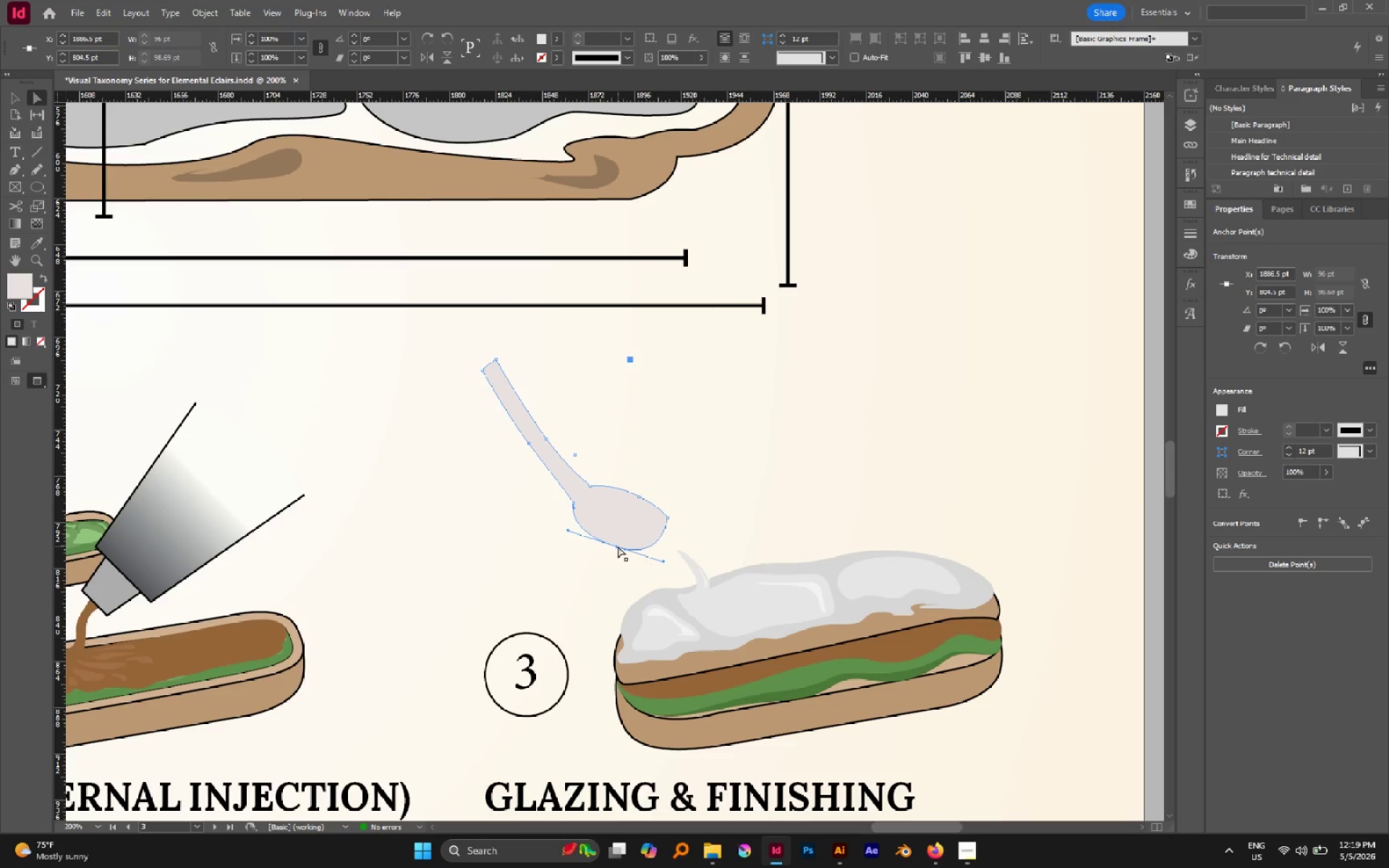 
left_click_drag(start_coordinate=[616, 546], to_coordinate=[626, 545])
 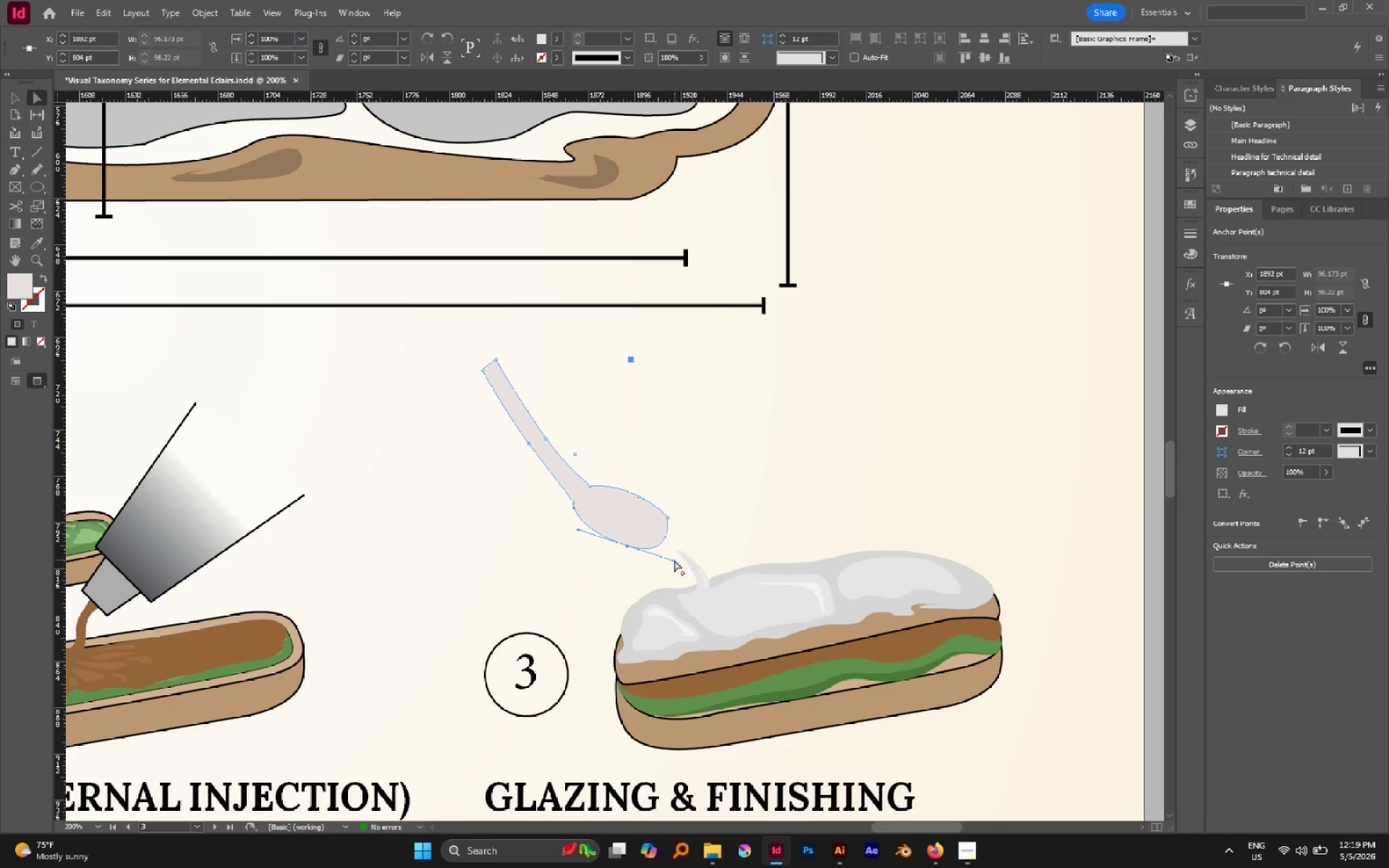 
left_click_drag(start_coordinate=[674, 560], to_coordinate=[673, 550])
 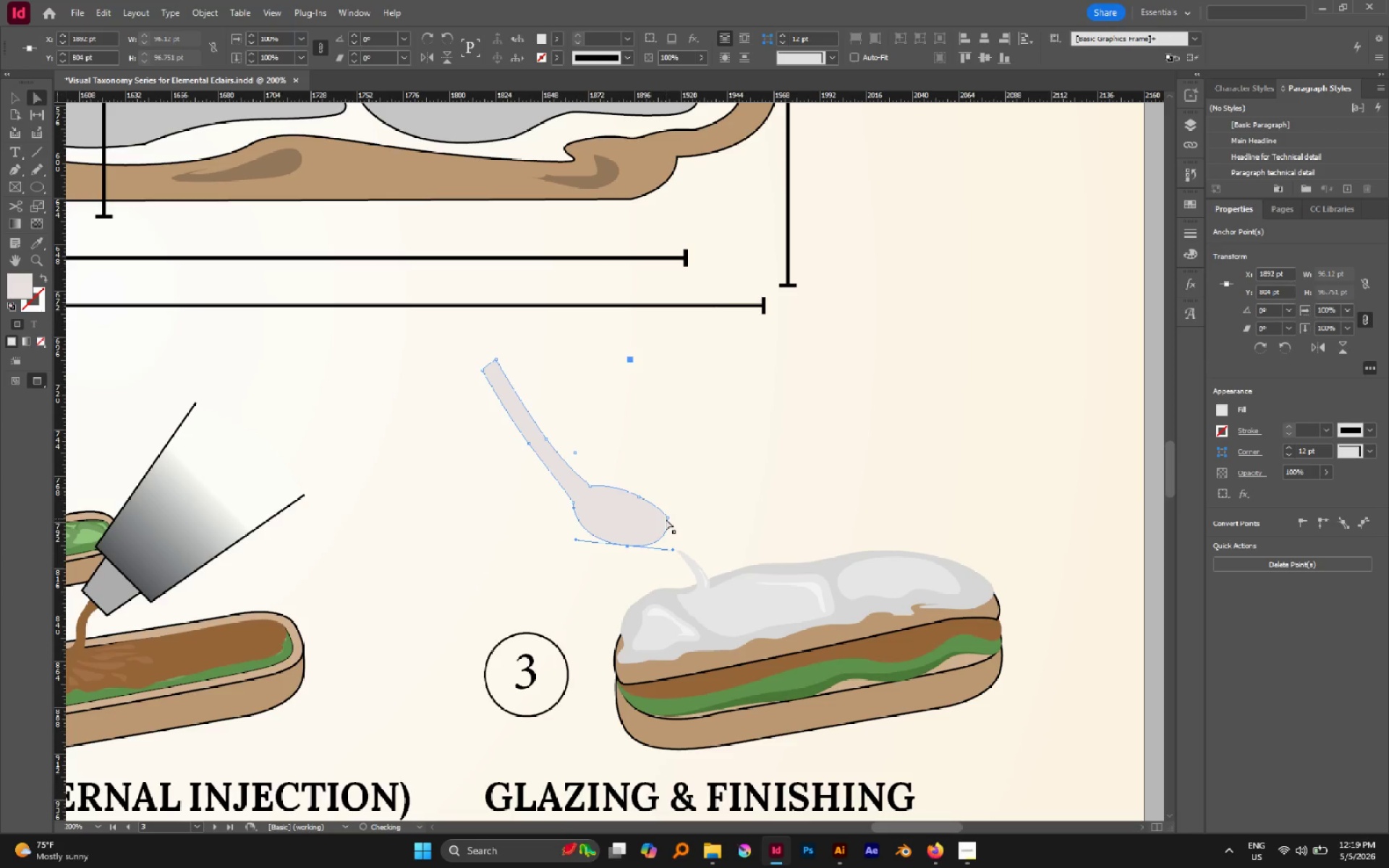 
left_click([666, 519])
 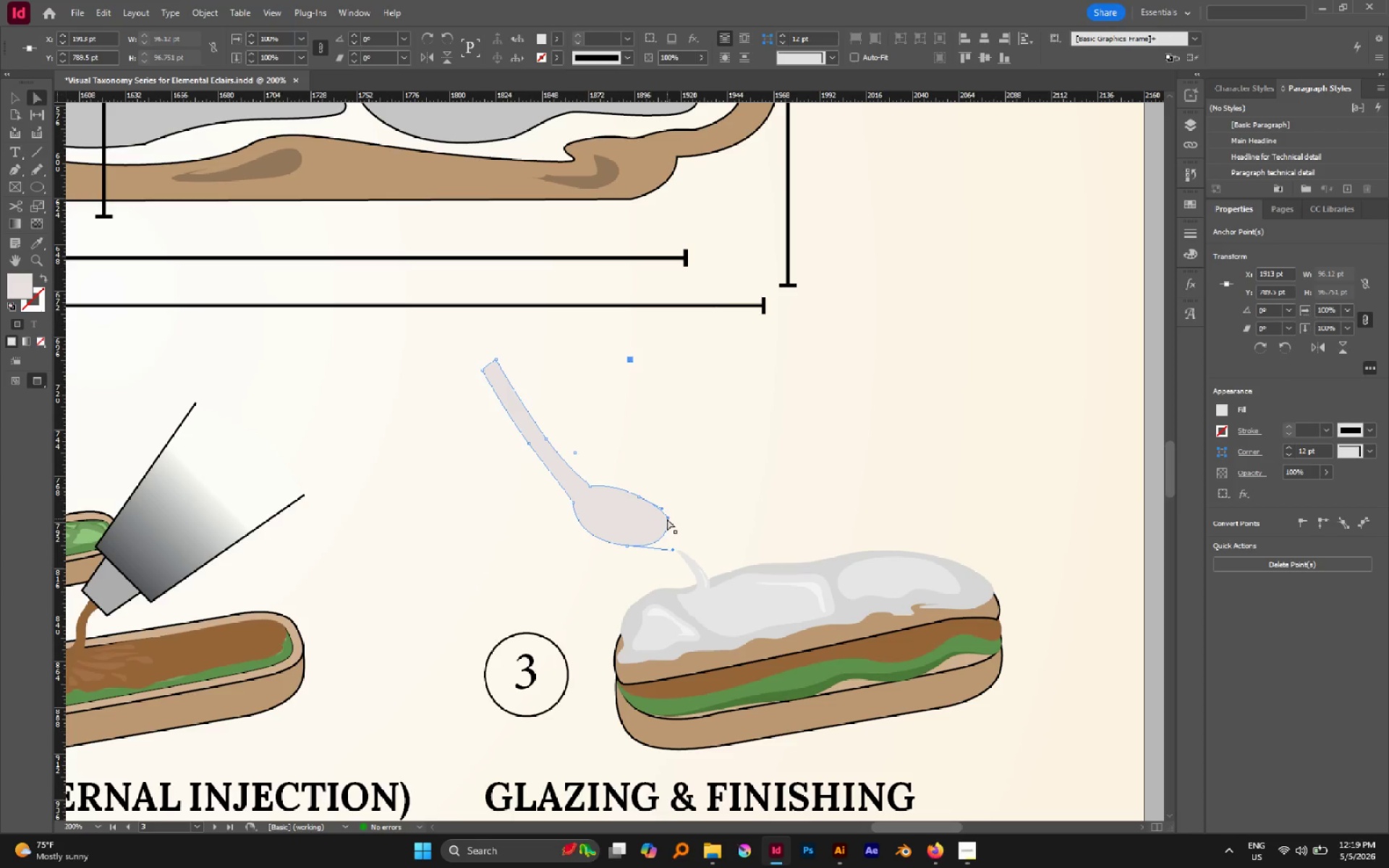 
left_click_drag(start_coordinate=[667, 519], to_coordinate=[679, 524])
 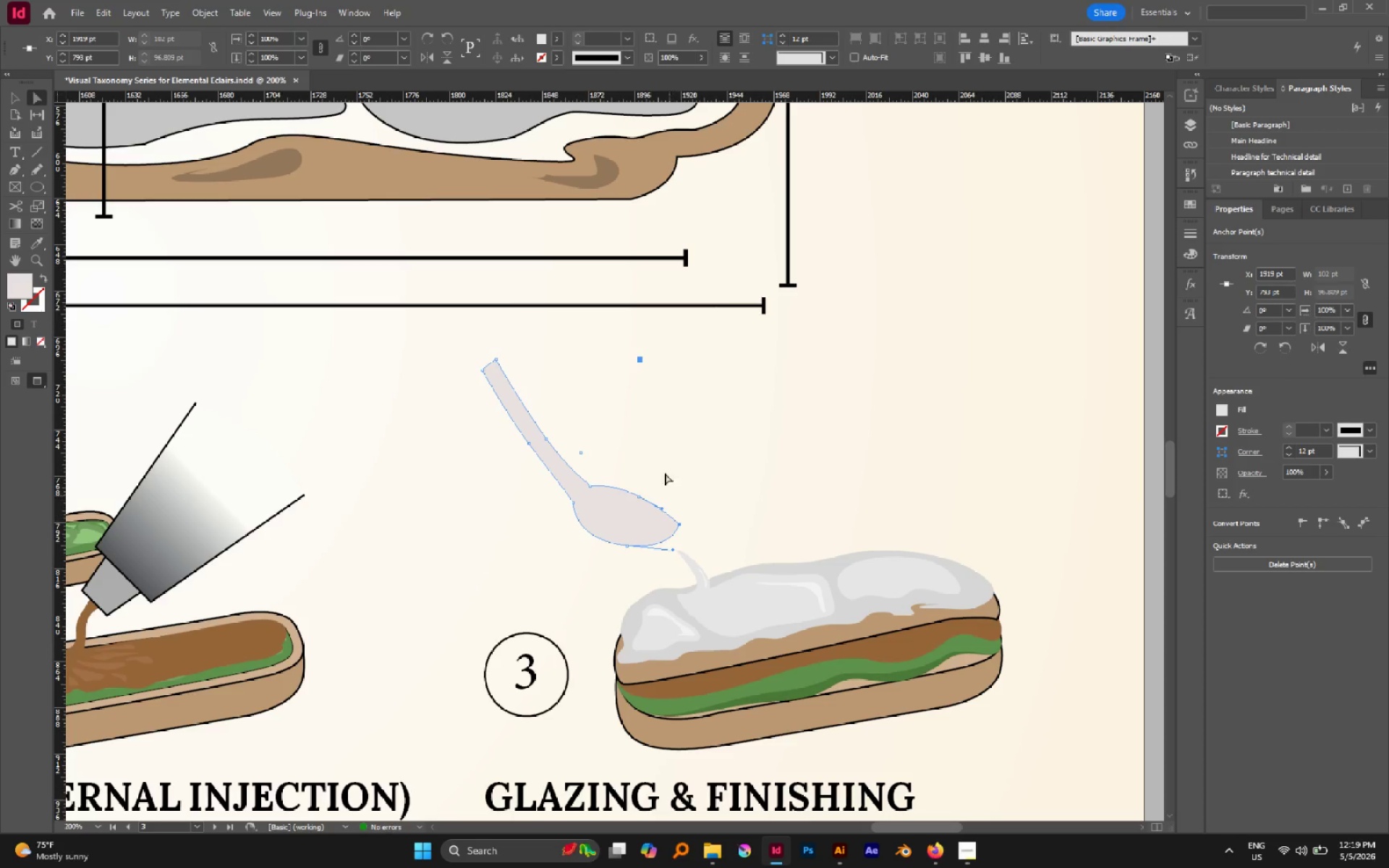 
left_click([663, 463])
 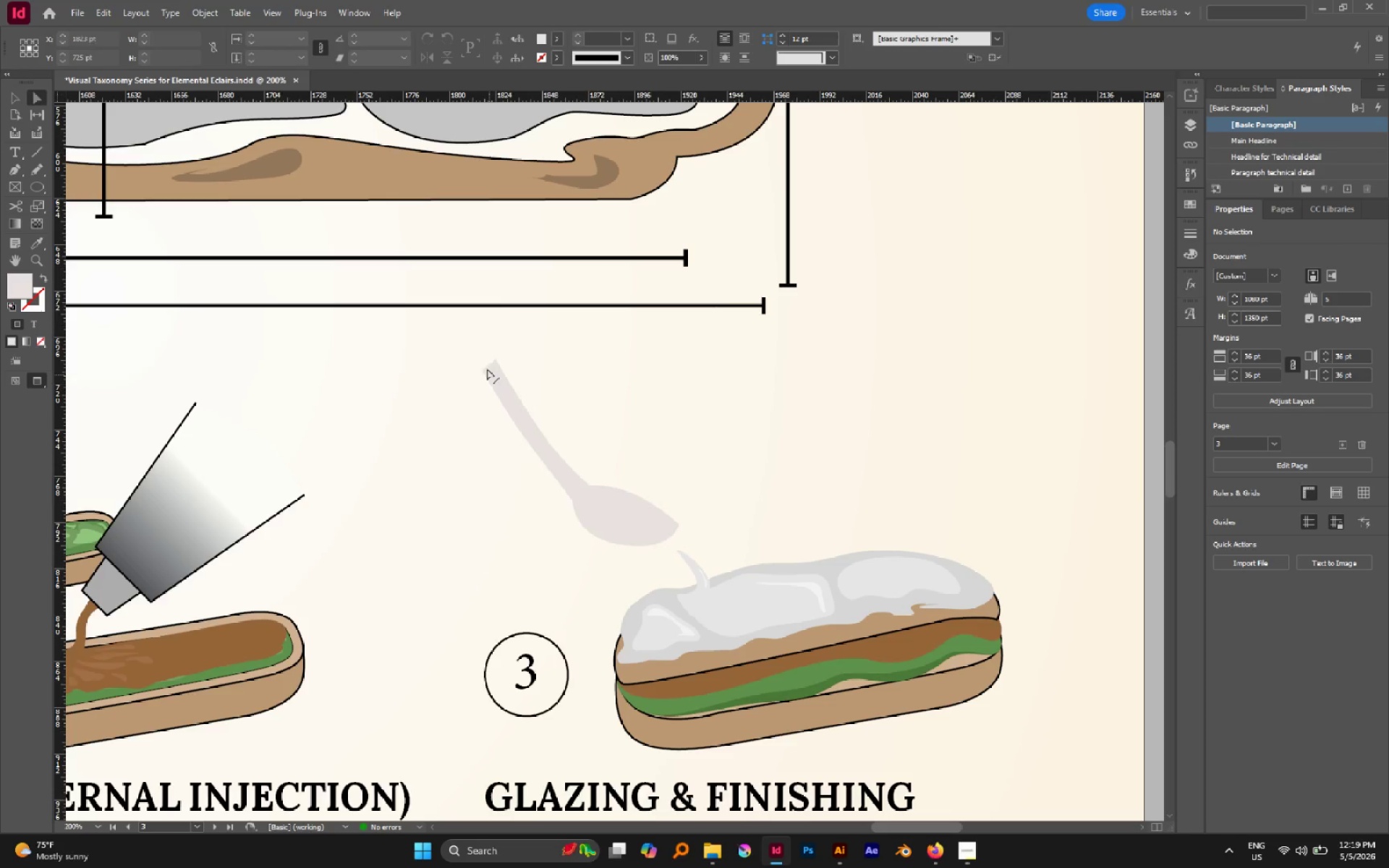 
left_click_drag(start_coordinate=[470, 339], to_coordinate=[545, 393])
 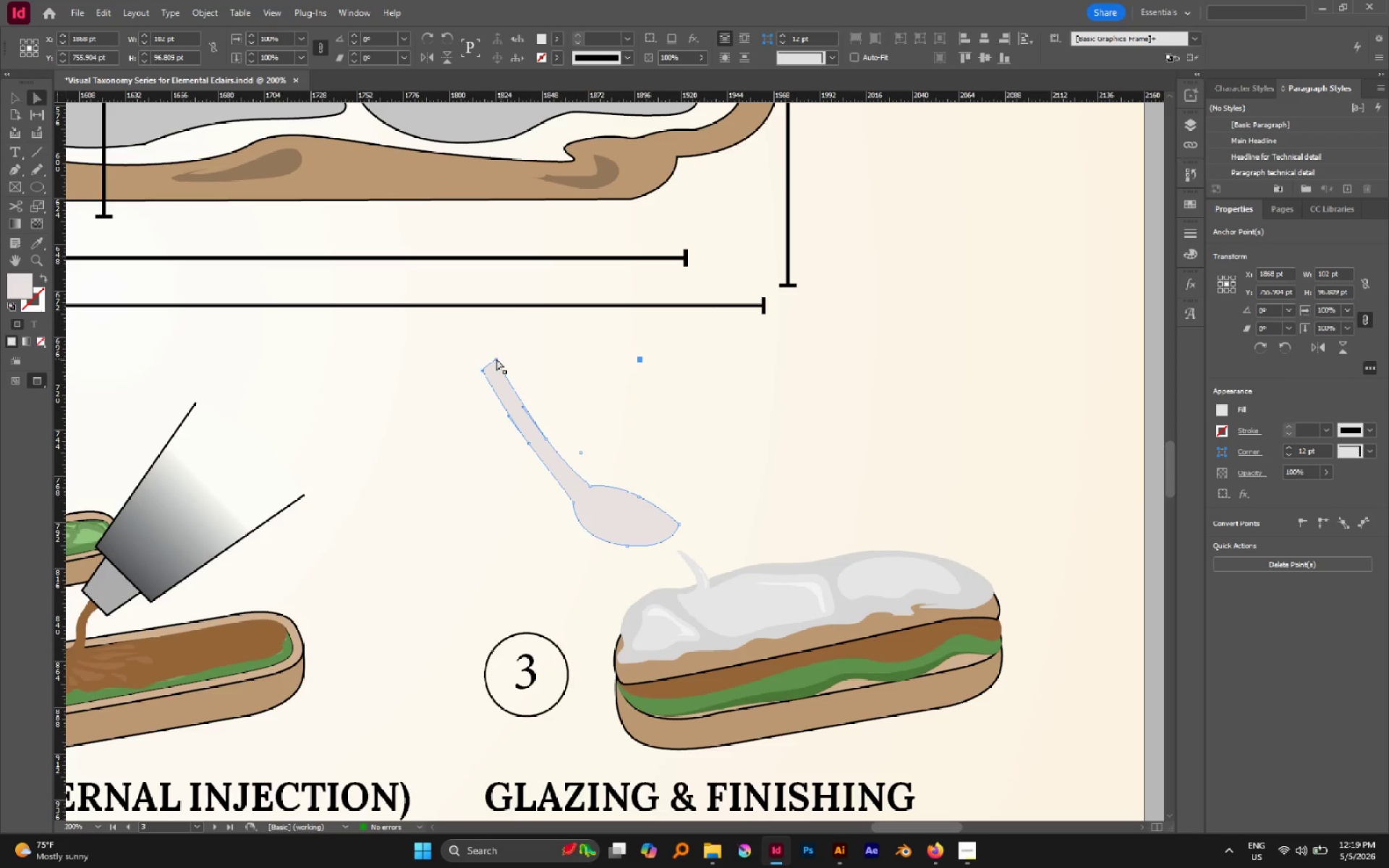 
left_click_drag(start_coordinate=[496, 359], to_coordinate=[483, 362])
 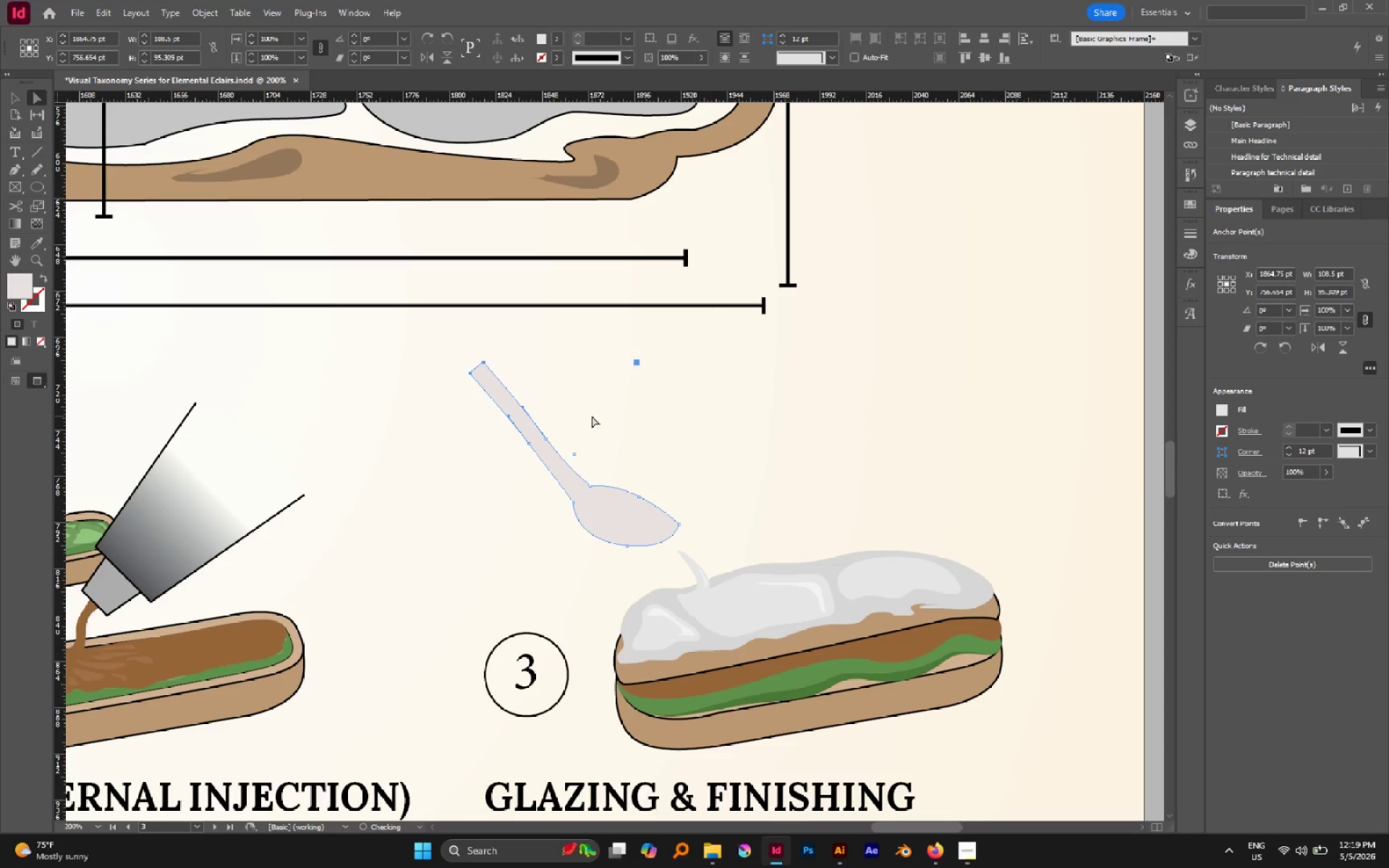 
left_click([592, 416])
 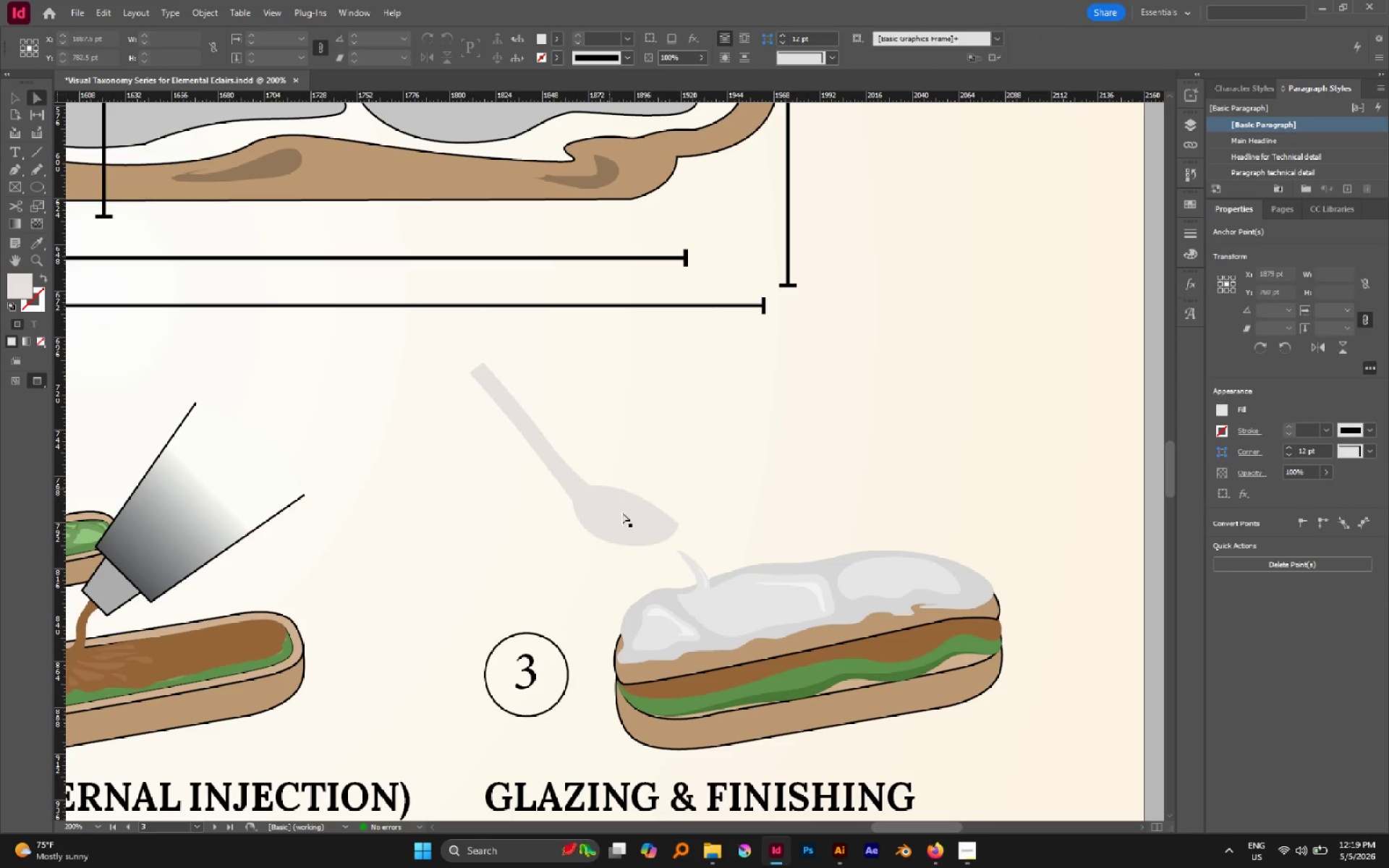 
left_click([626, 518])
 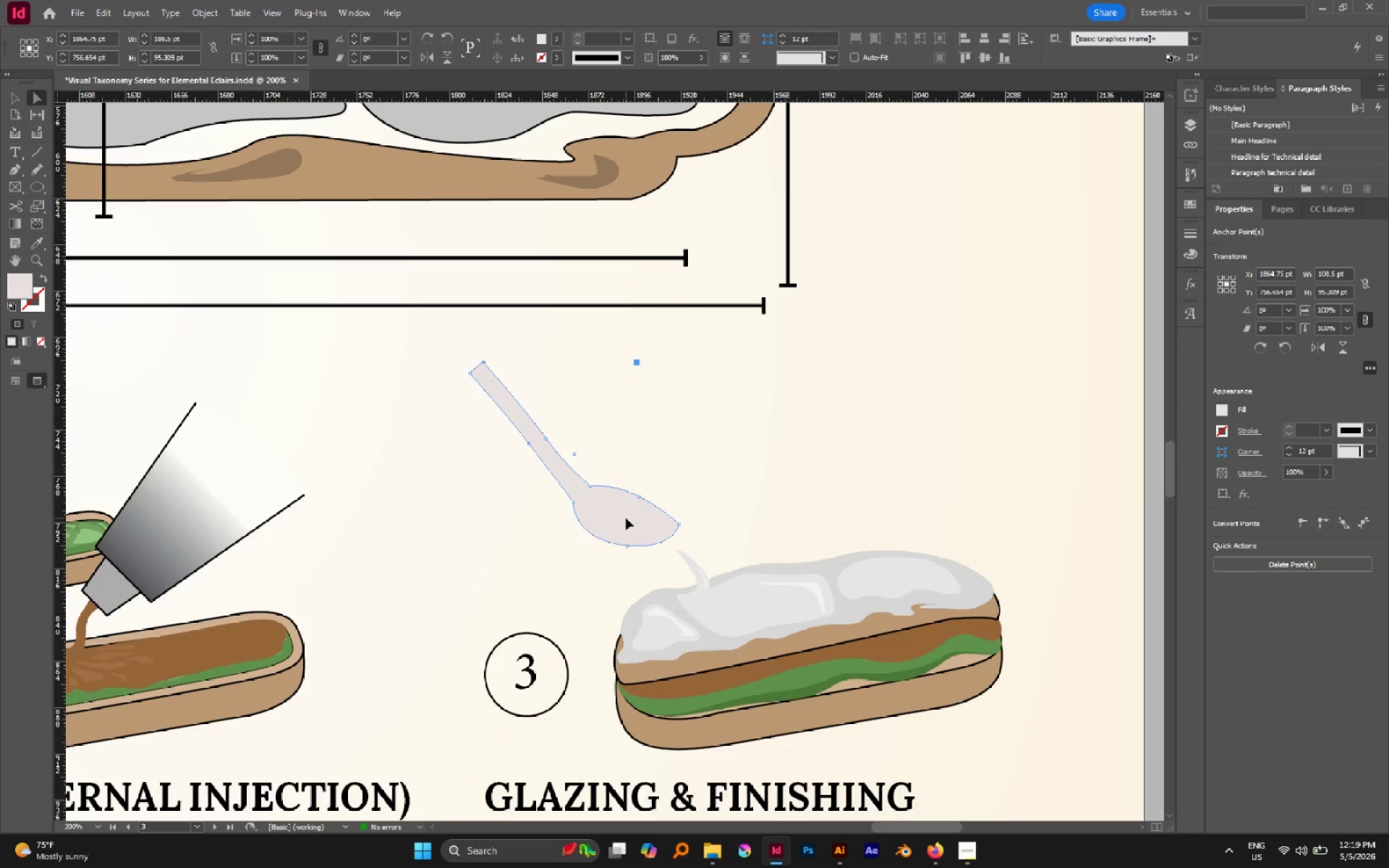 
key(V)
 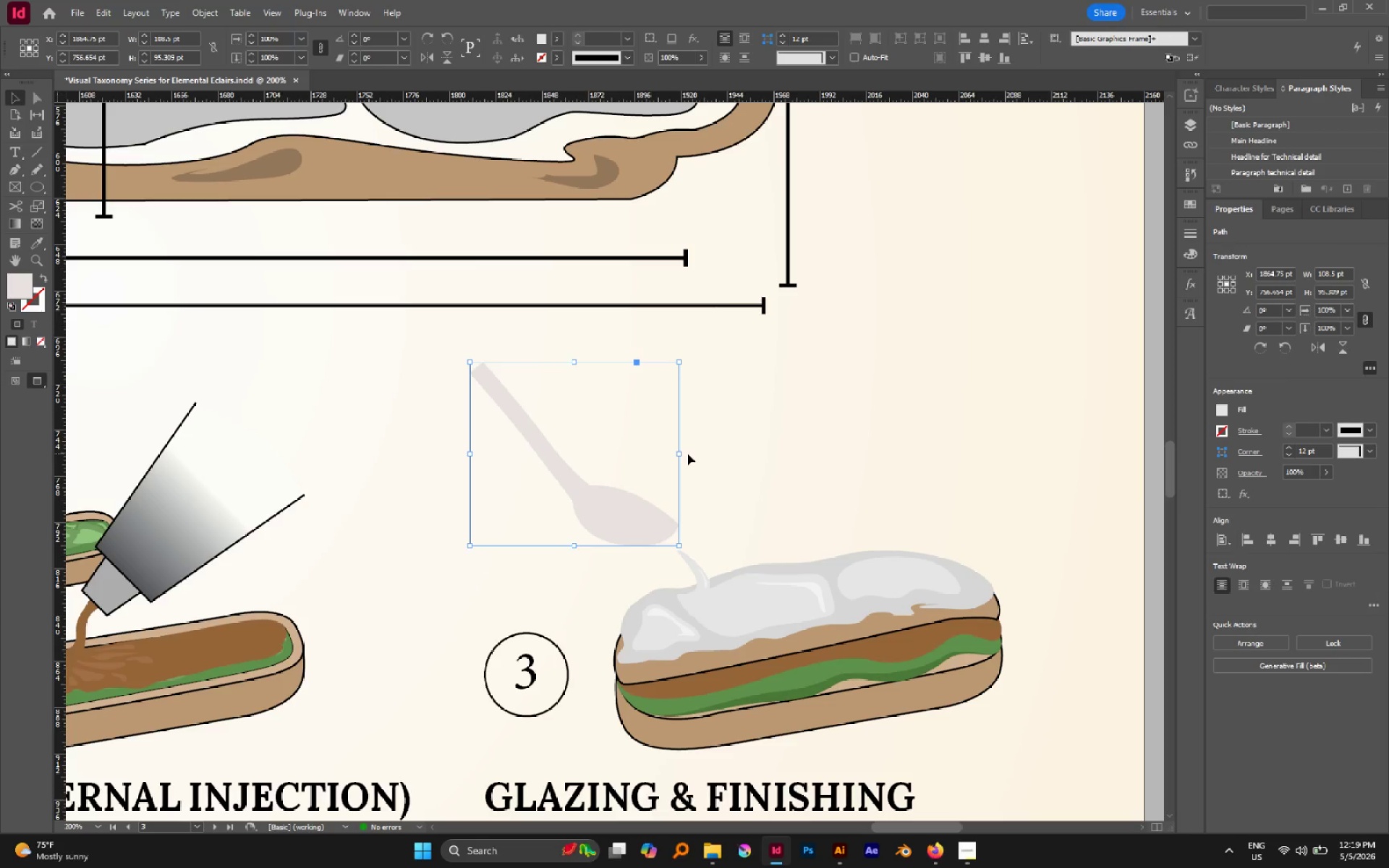 
left_click_drag(start_coordinate=[683, 361], to_coordinate=[657, 339])
 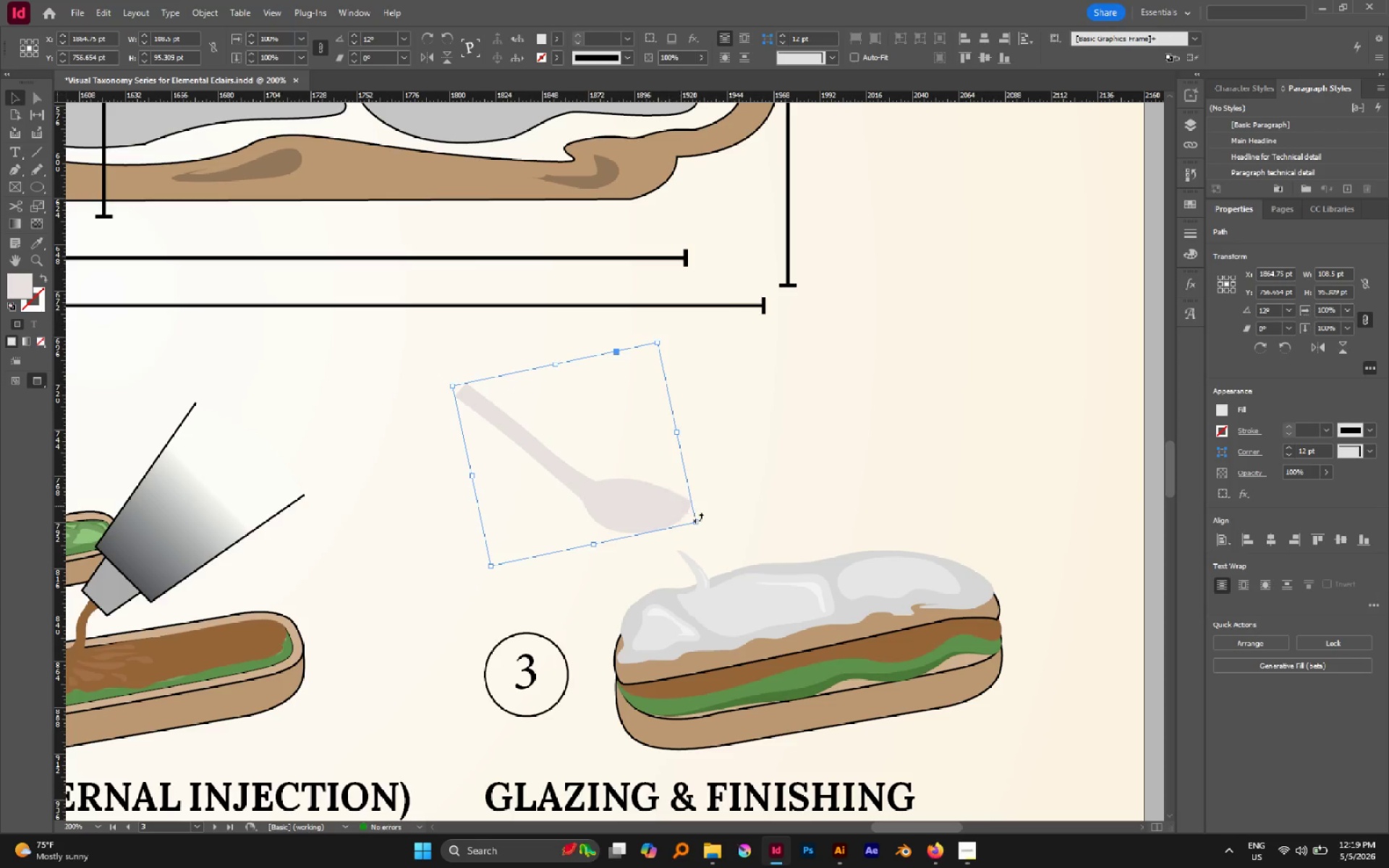 
key(A)
 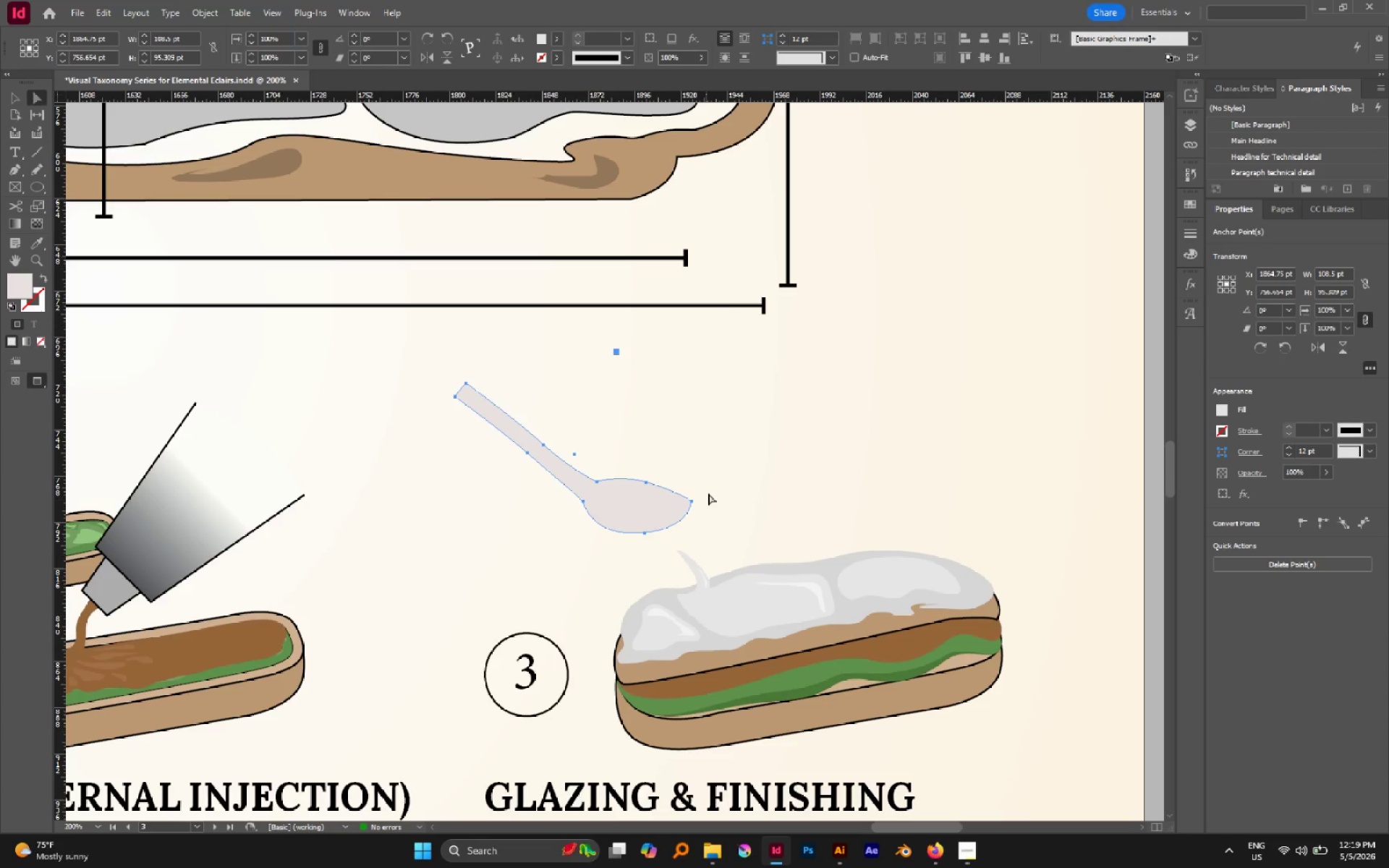 
left_click([708, 493])
 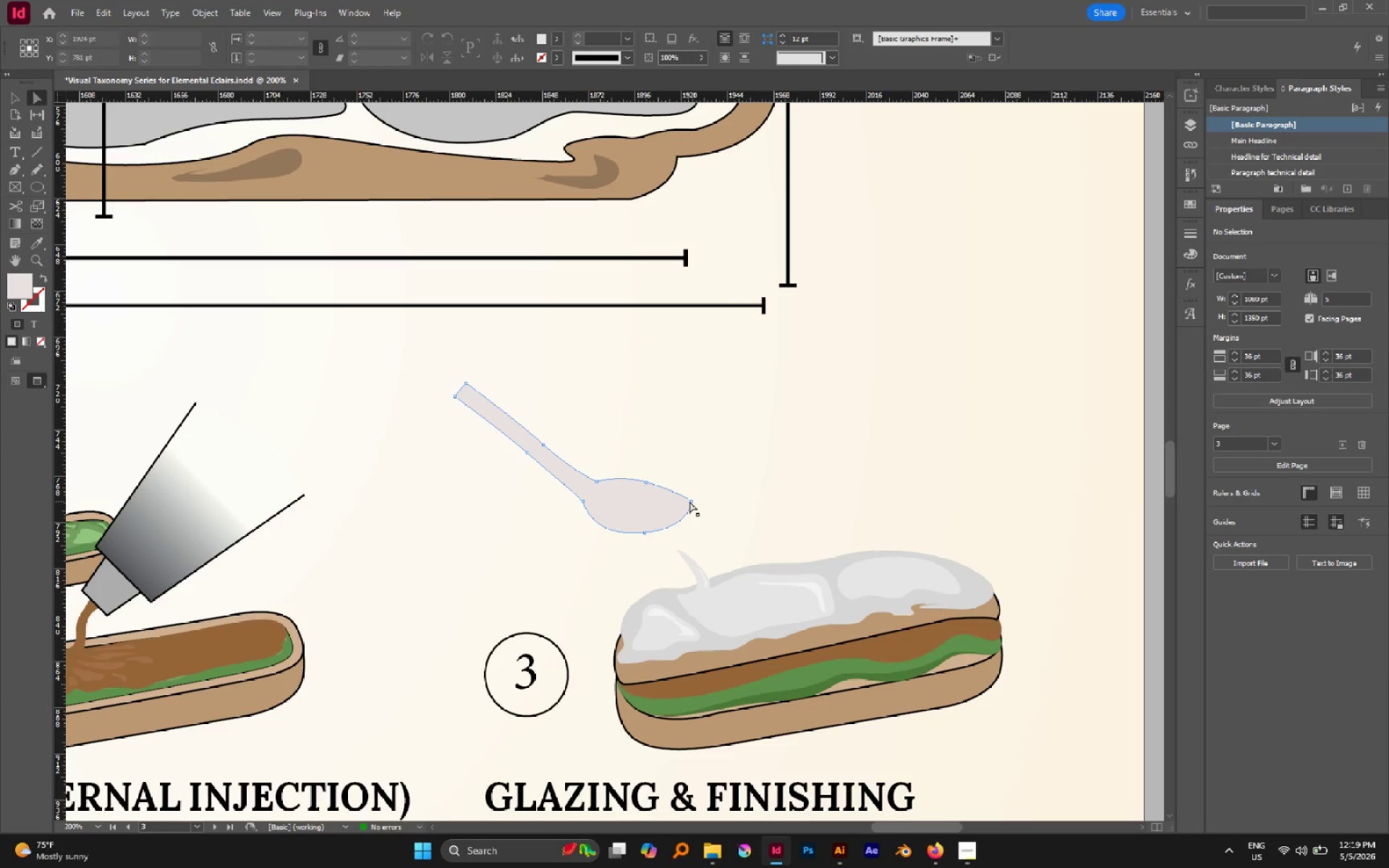 
left_click_drag(start_coordinate=[691, 501], to_coordinate=[692, 510])
 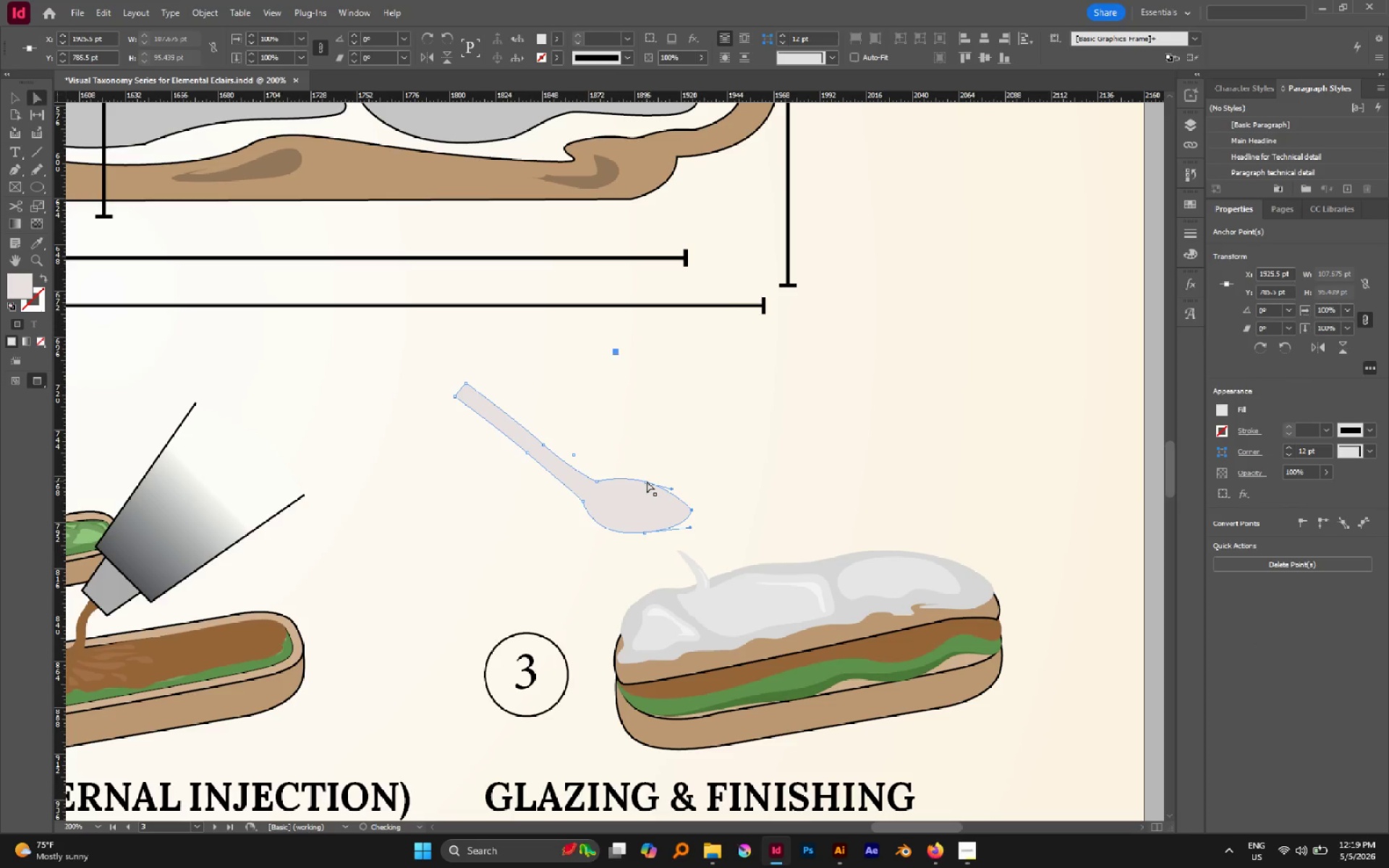 
left_click_drag(start_coordinate=[647, 482], to_coordinate=[648, 485])
 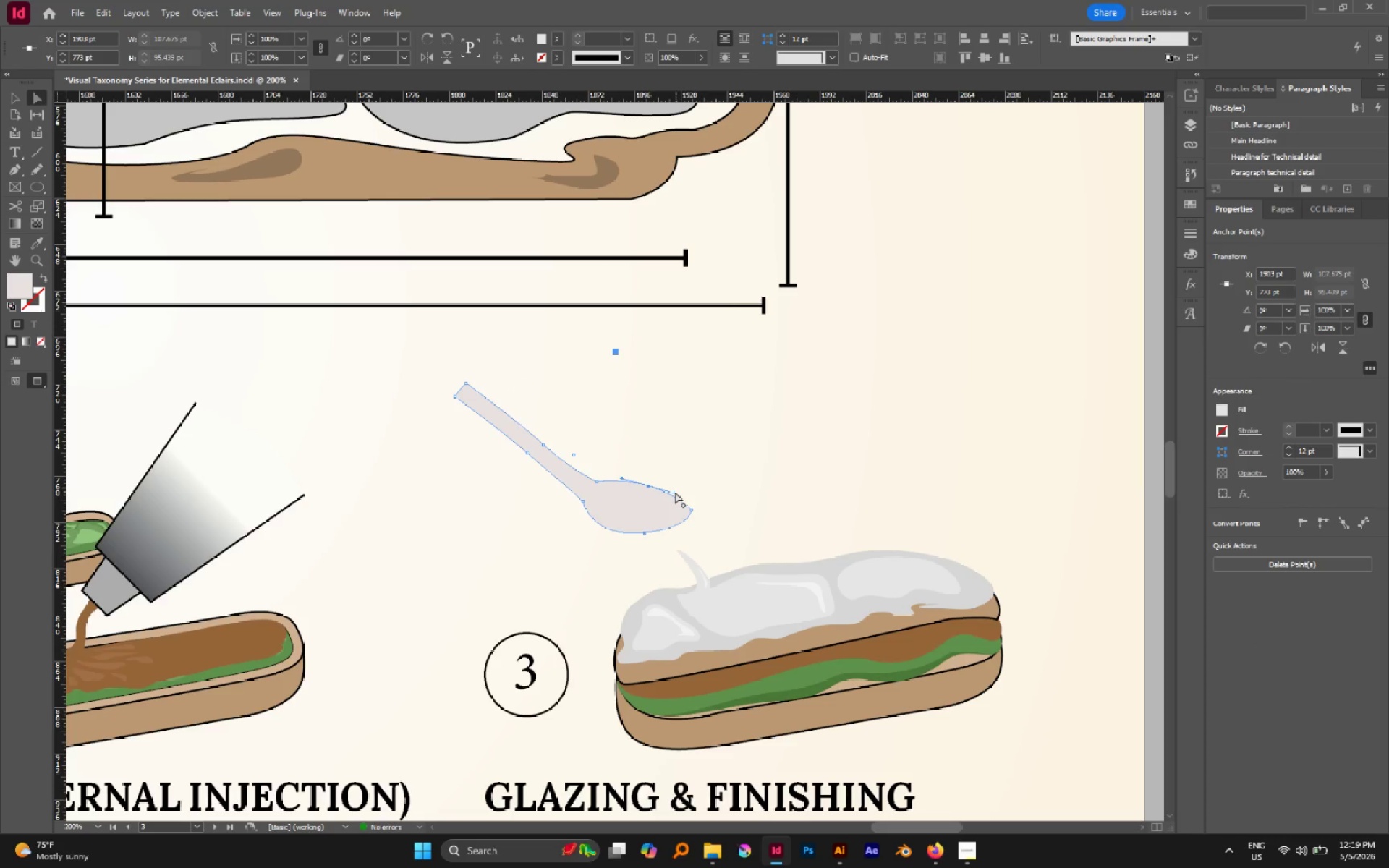 
left_click_drag(start_coordinate=[674, 492], to_coordinate=[675, 497])
 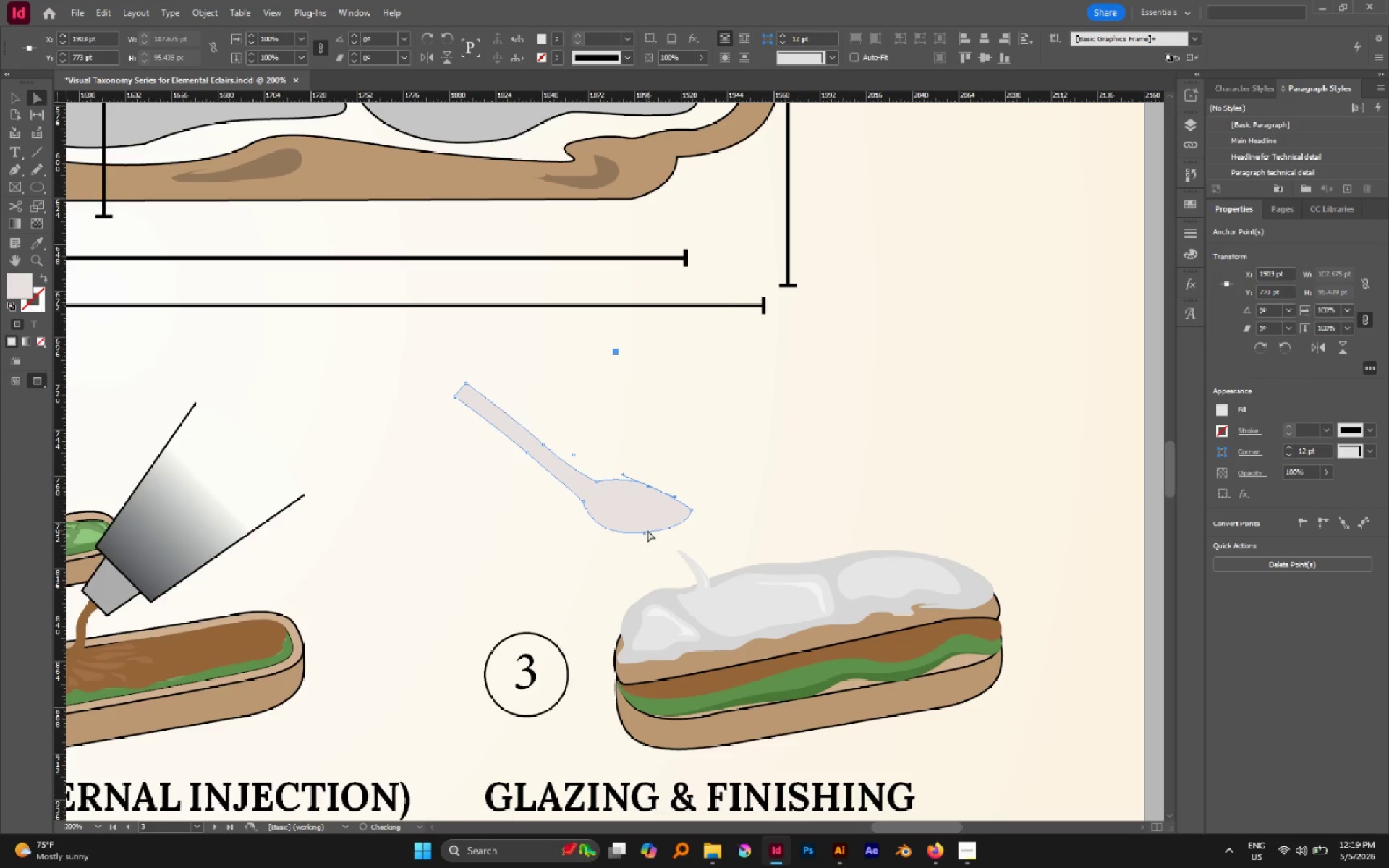 
left_click([646, 532])
 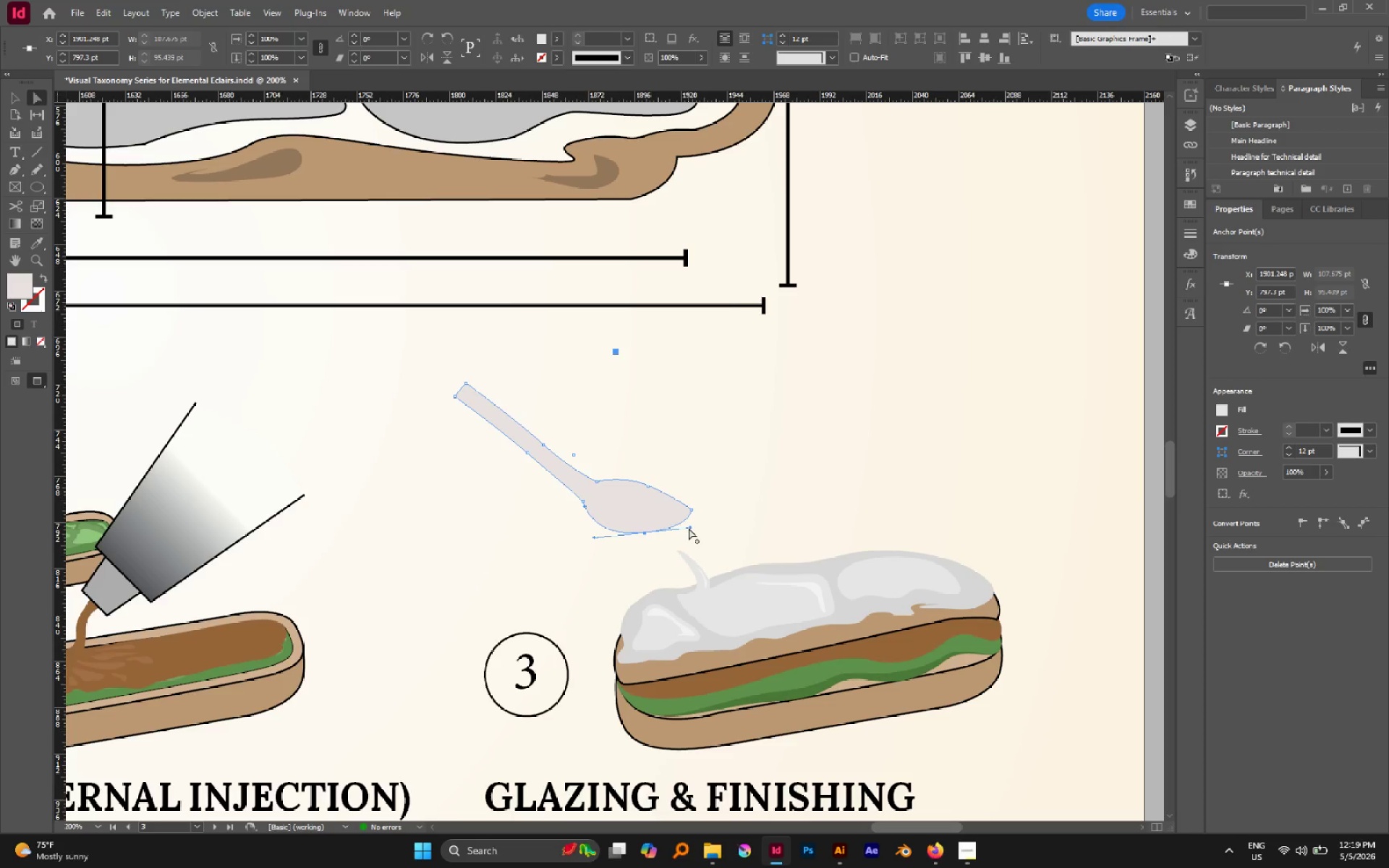 
left_click_drag(start_coordinate=[691, 527], to_coordinate=[692, 537])
 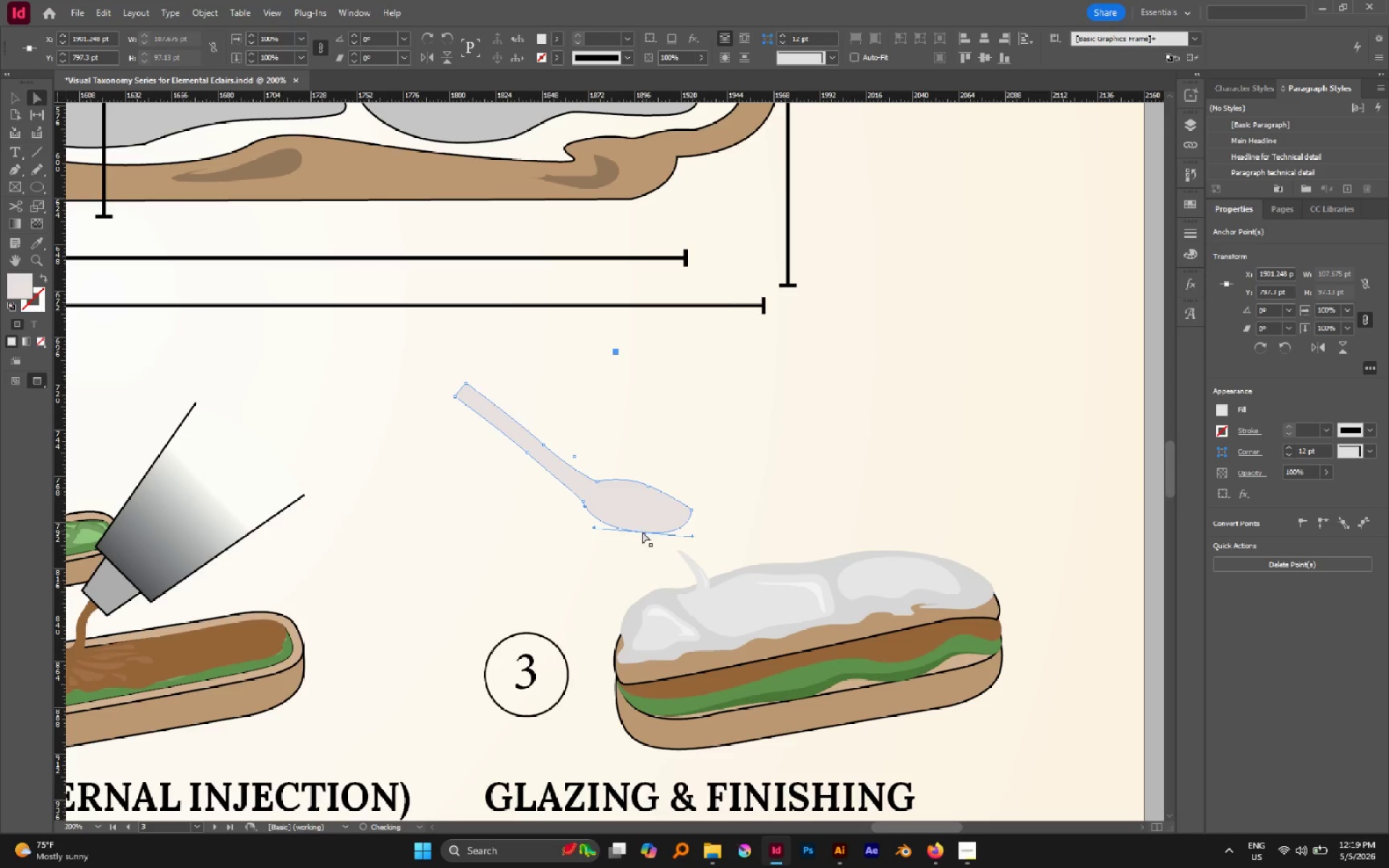 
left_click_drag(start_coordinate=[642, 532], to_coordinate=[647, 535])
 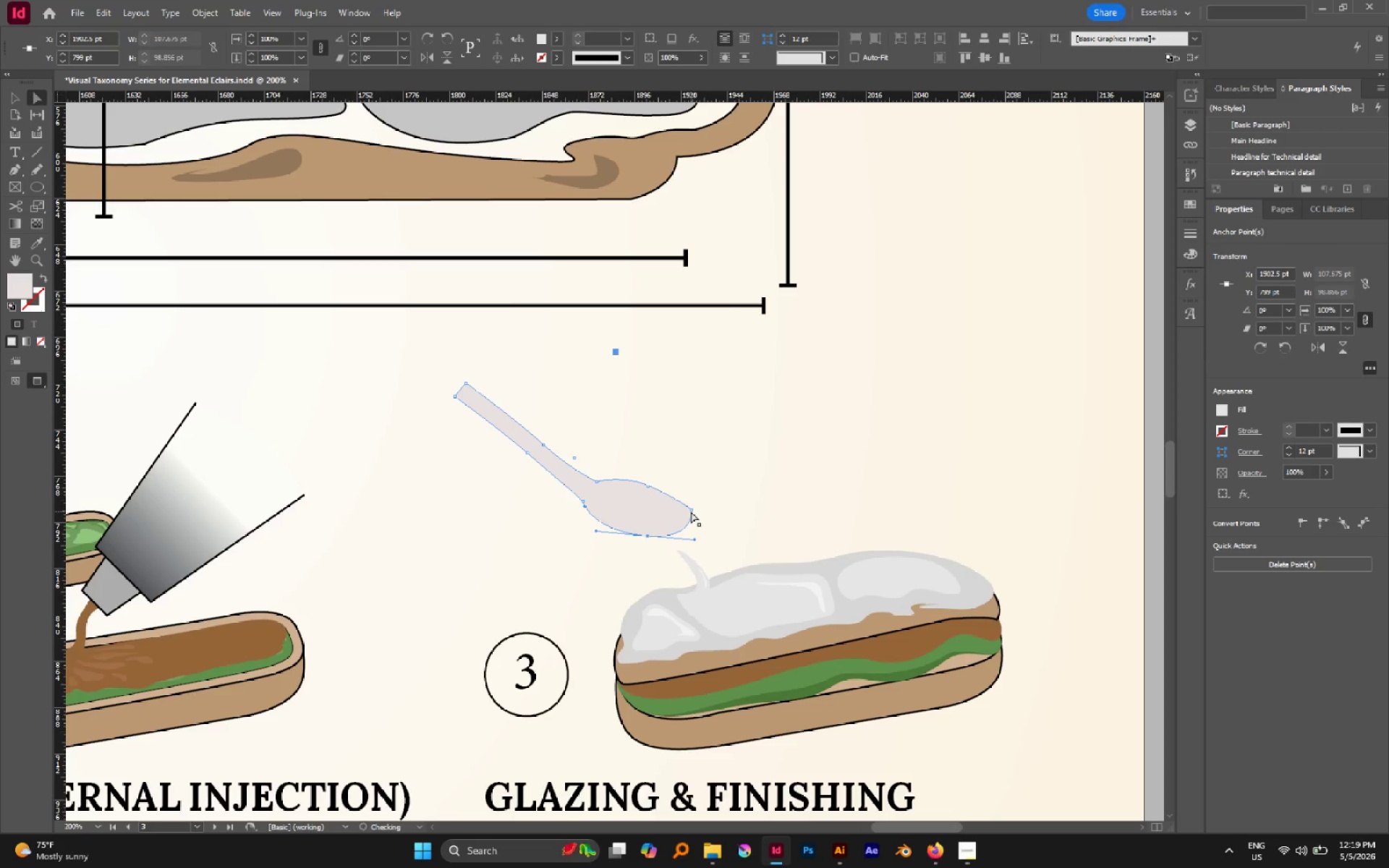 
left_click_drag(start_coordinate=[690, 511], to_coordinate=[697, 521])
 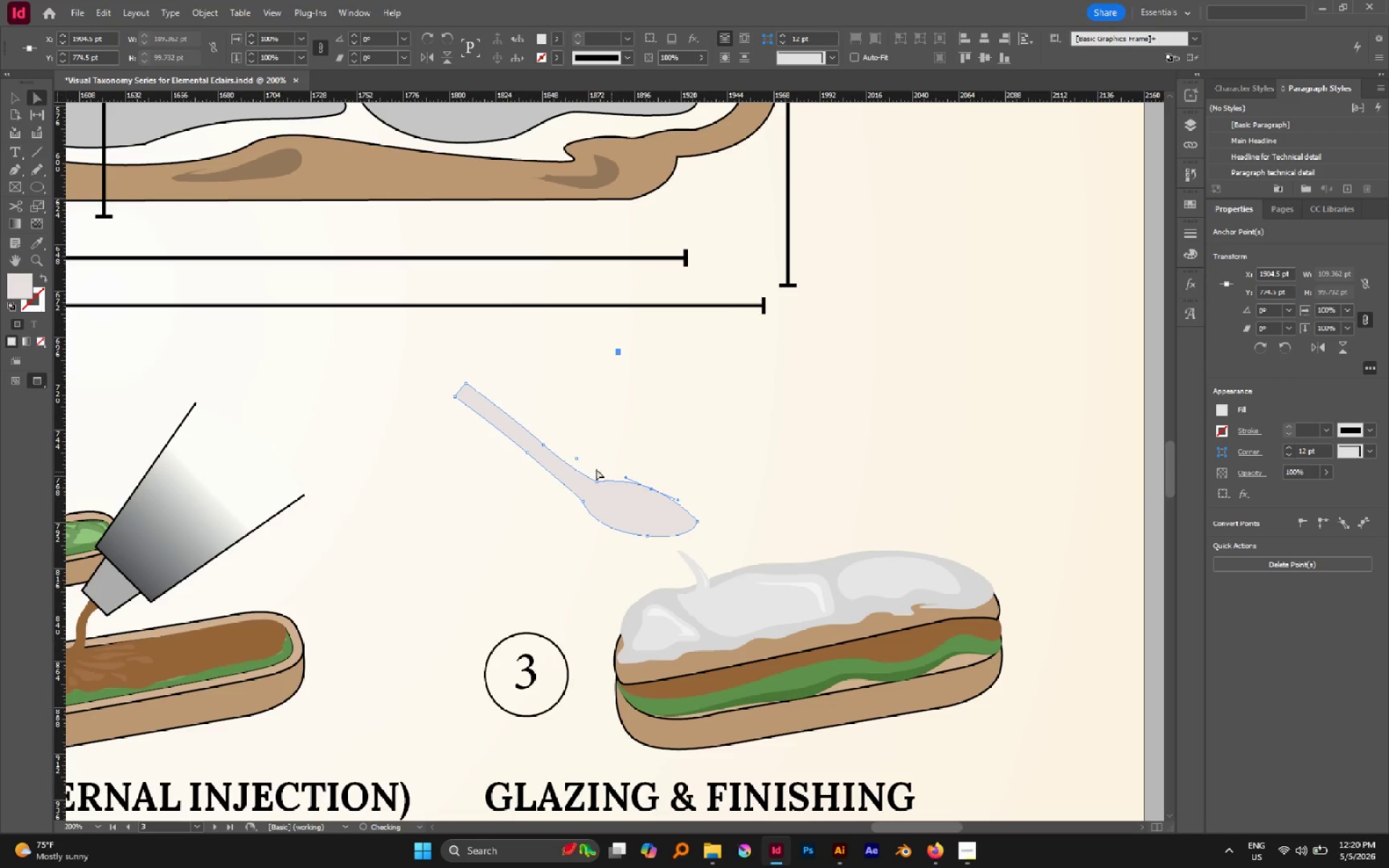 
left_click([529, 453])
 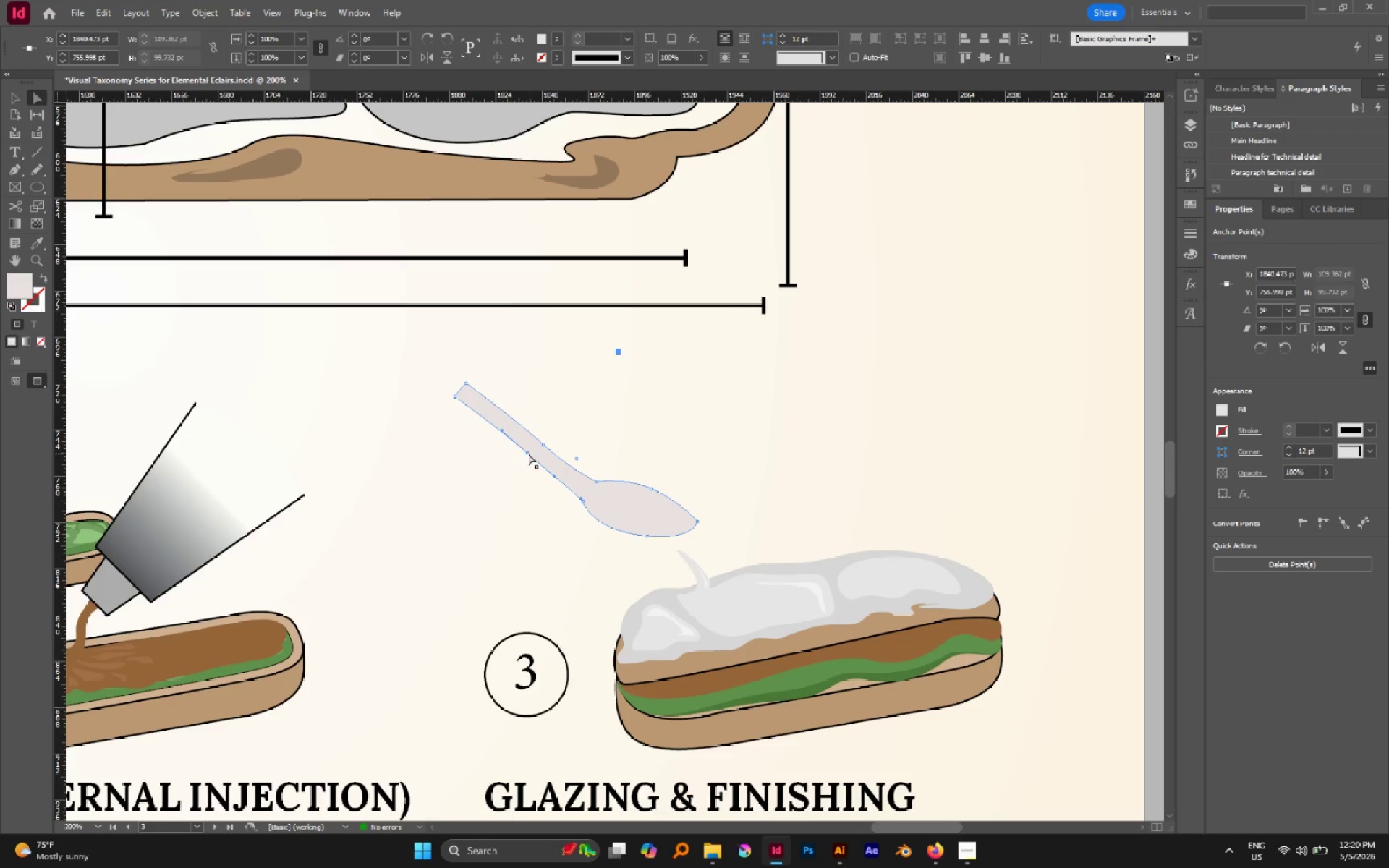 
left_click_drag(start_coordinate=[528, 454], to_coordinate=[519, 450])
 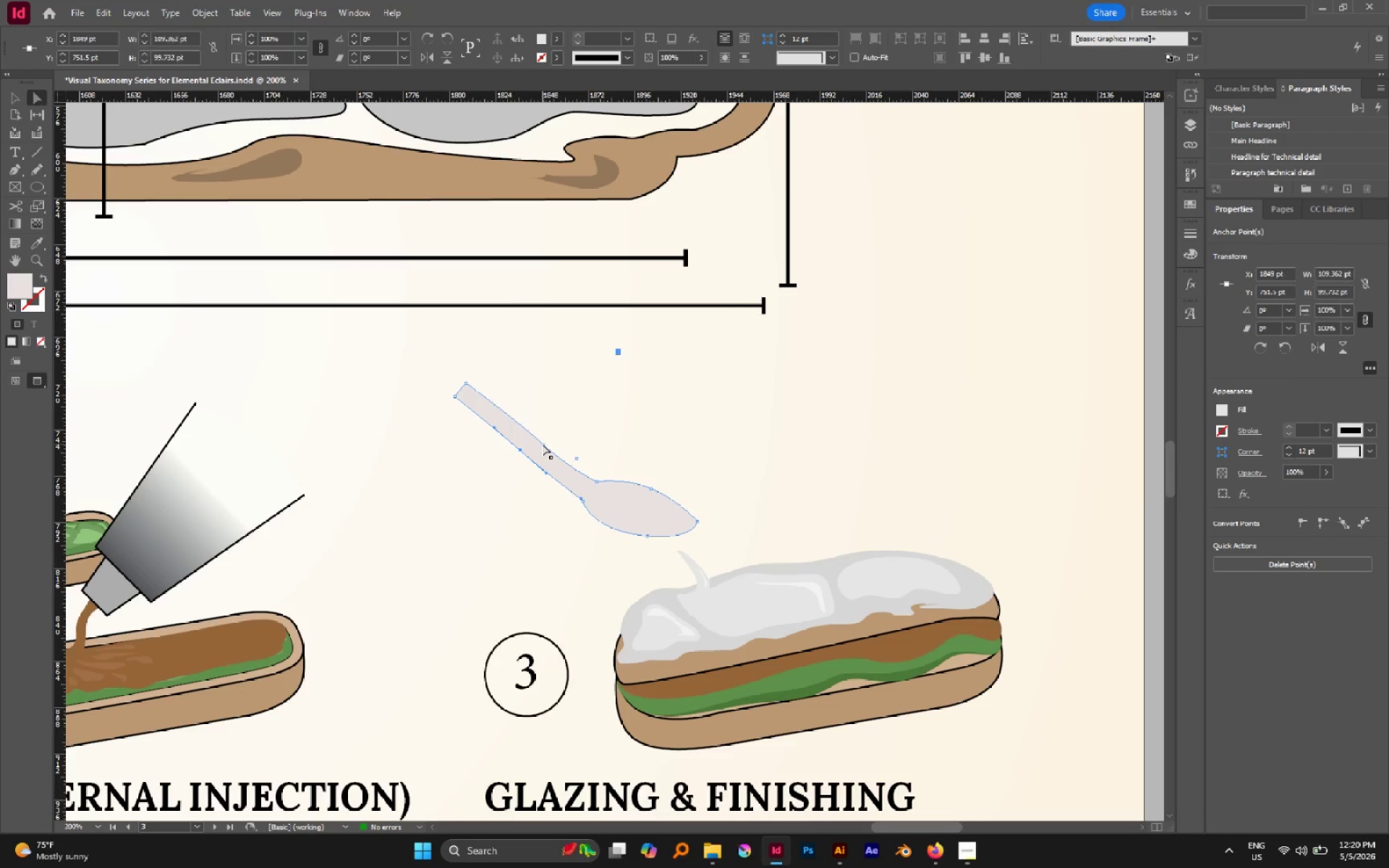 
left_click_drag(start_coordinate=[543, 444], to_coordinate=[532, 440])
 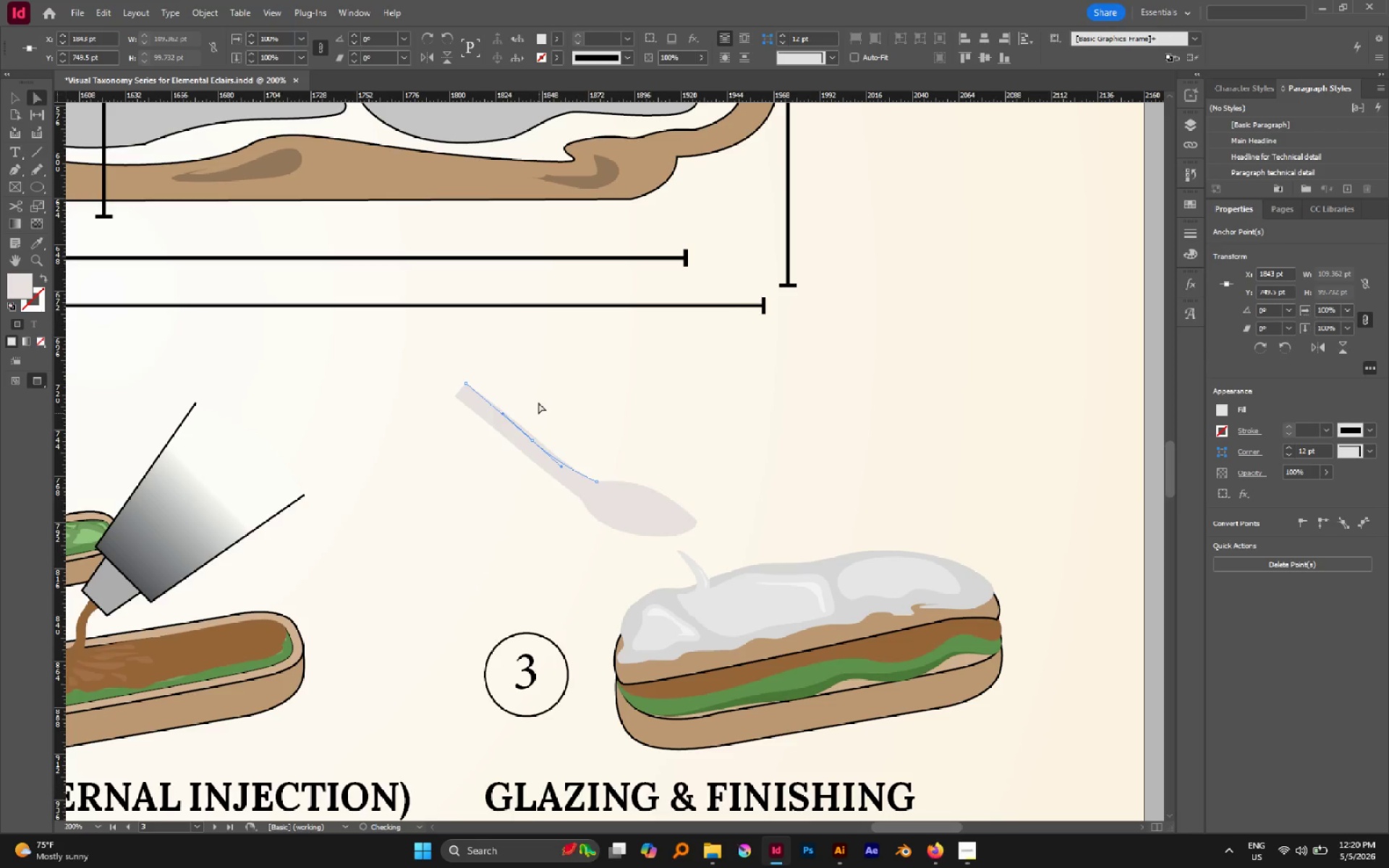 
left_click([538, 402])
 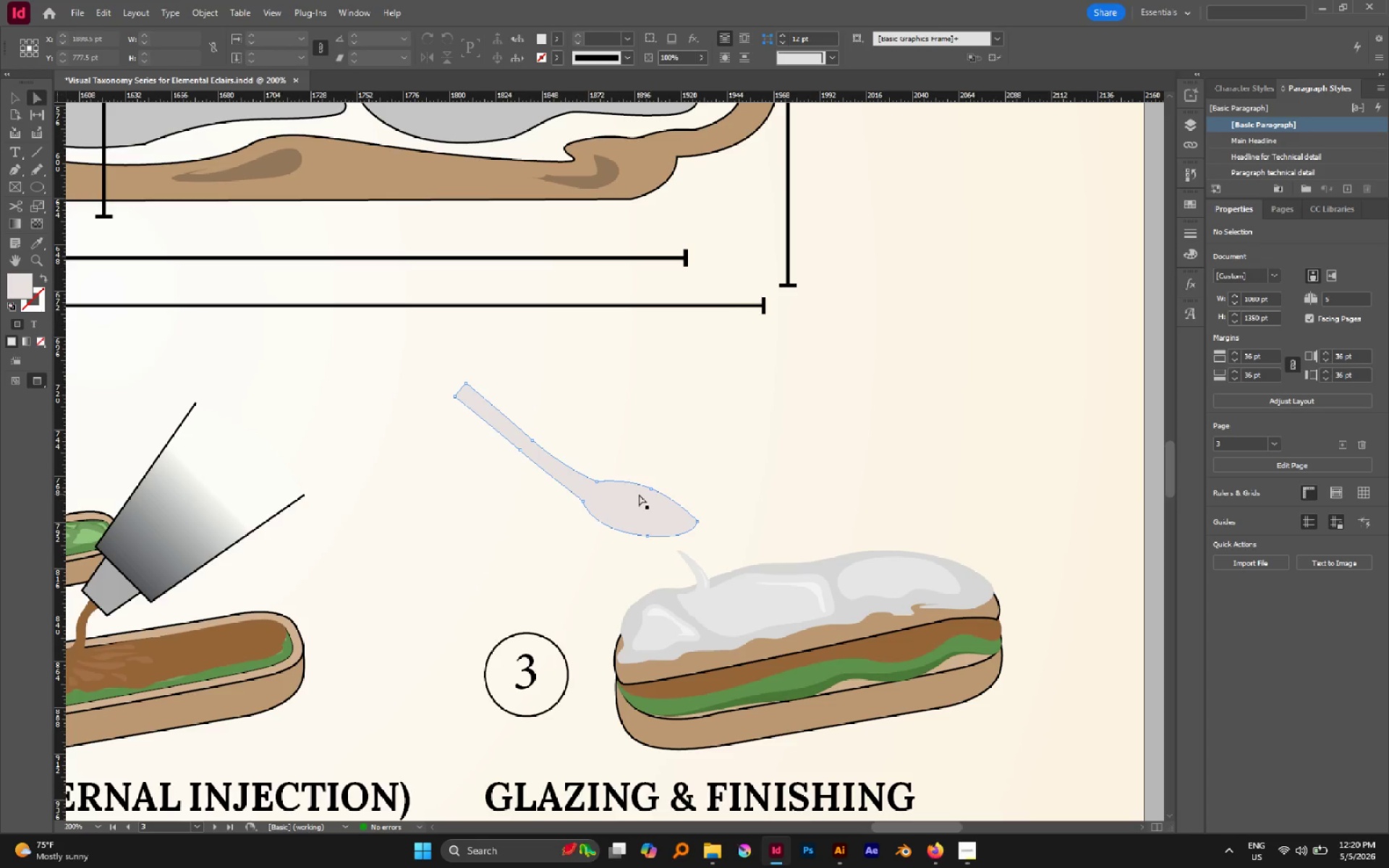 
key(V)
 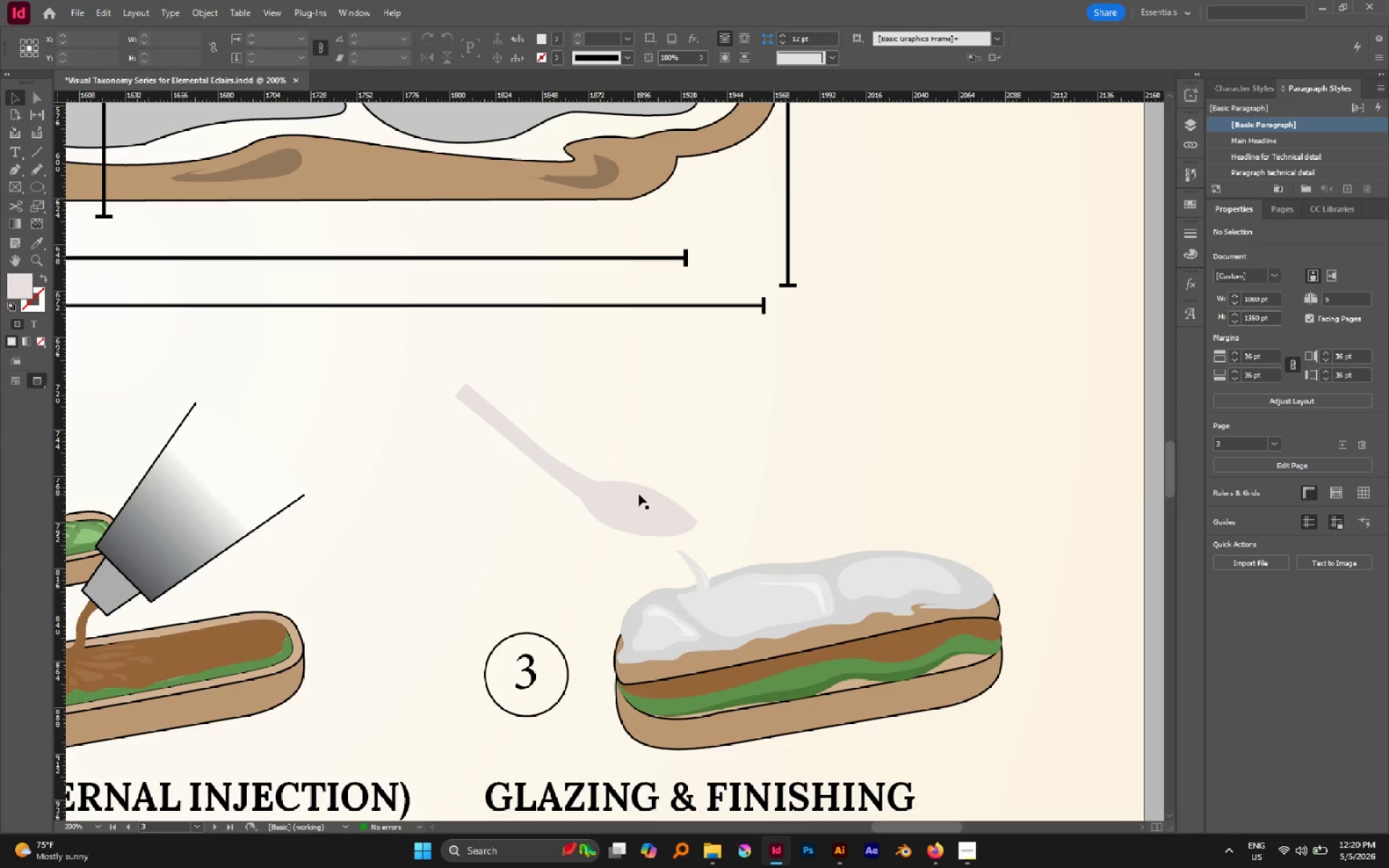 
left_click([639, 494])
 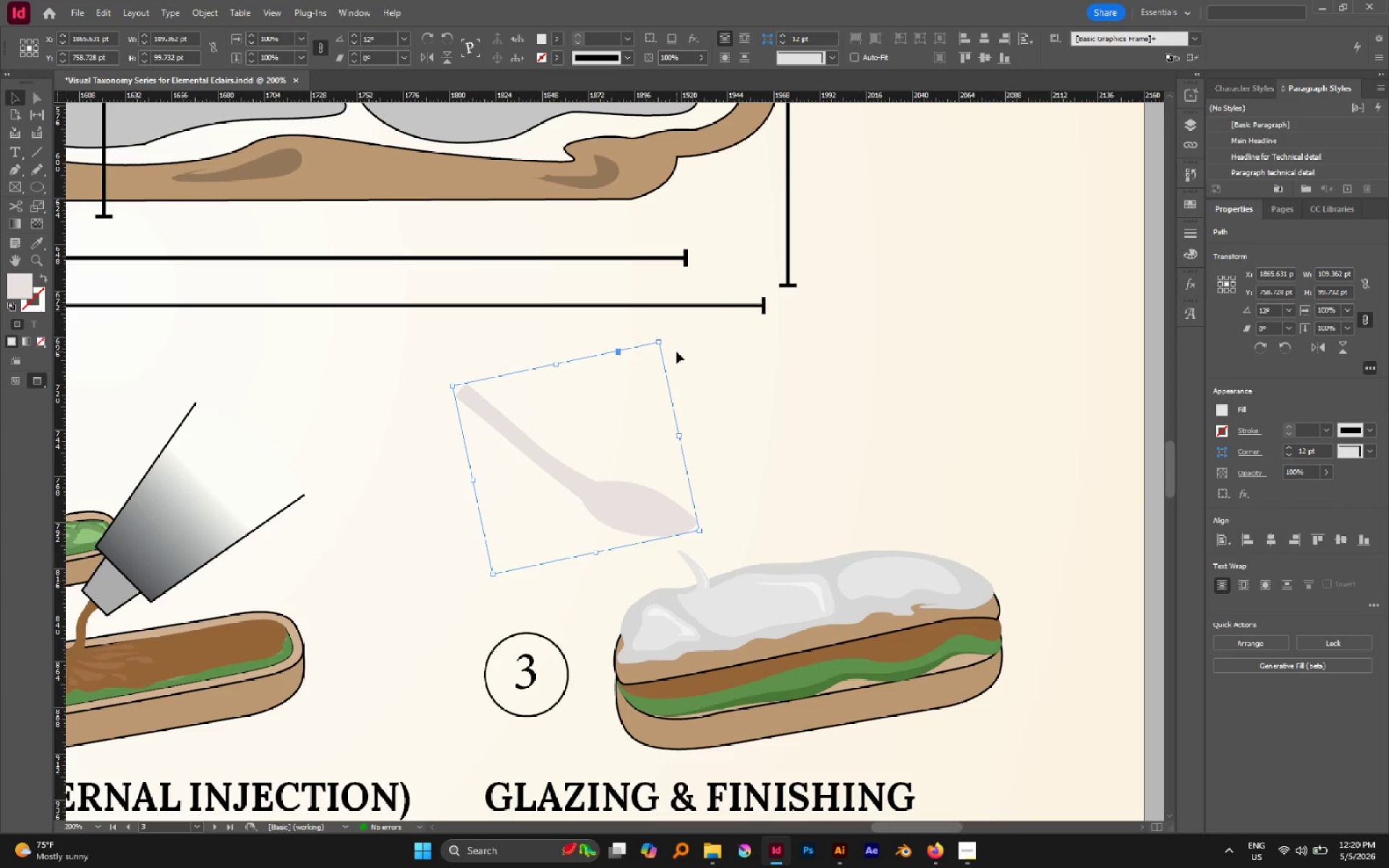 
left_click_drag(start_coordinate=[665, 339], to_coordinate=[629, 320])
 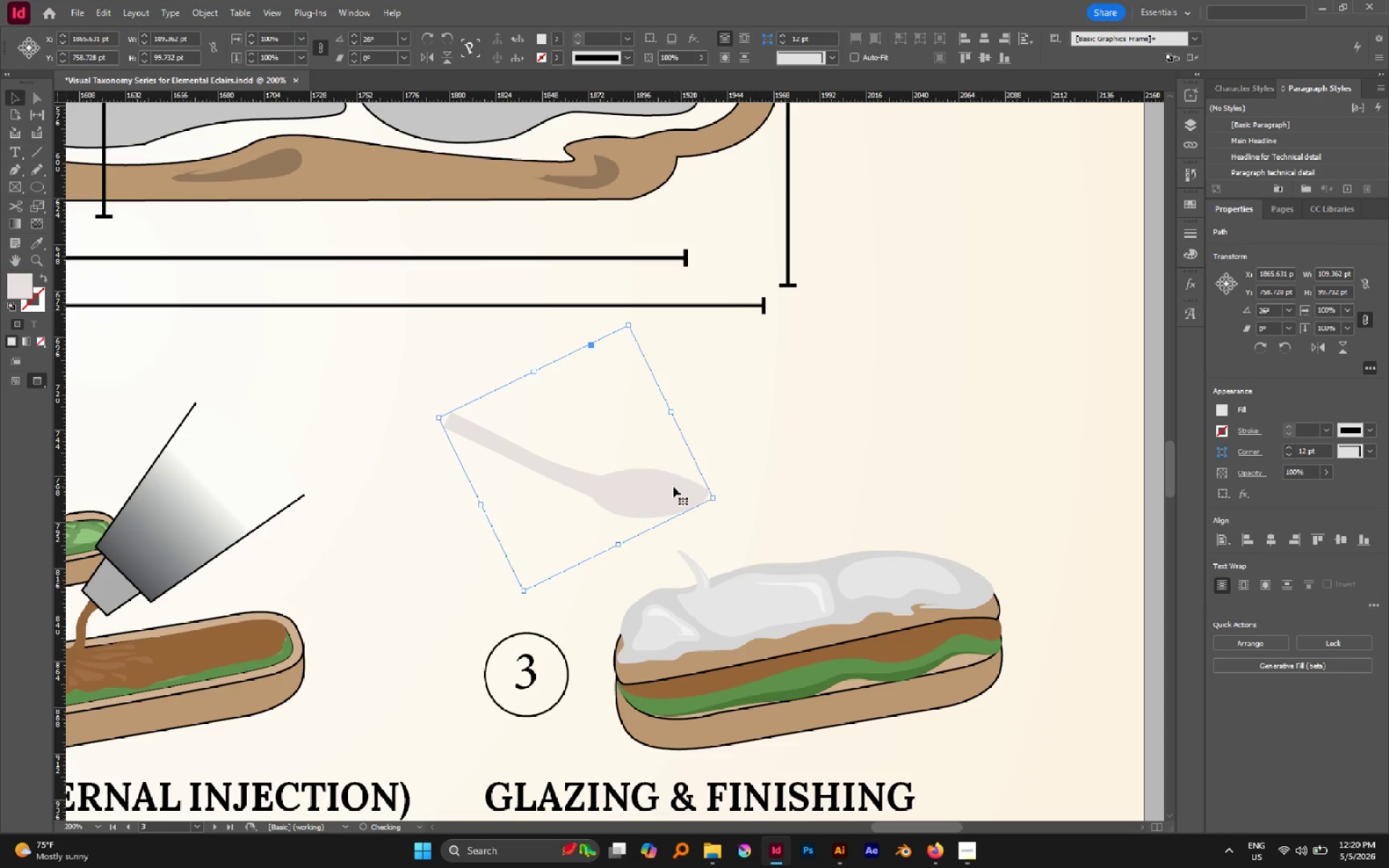 
left_click_drag(start_coordinate=[673, 487], to_coordinate=[668, 510])
 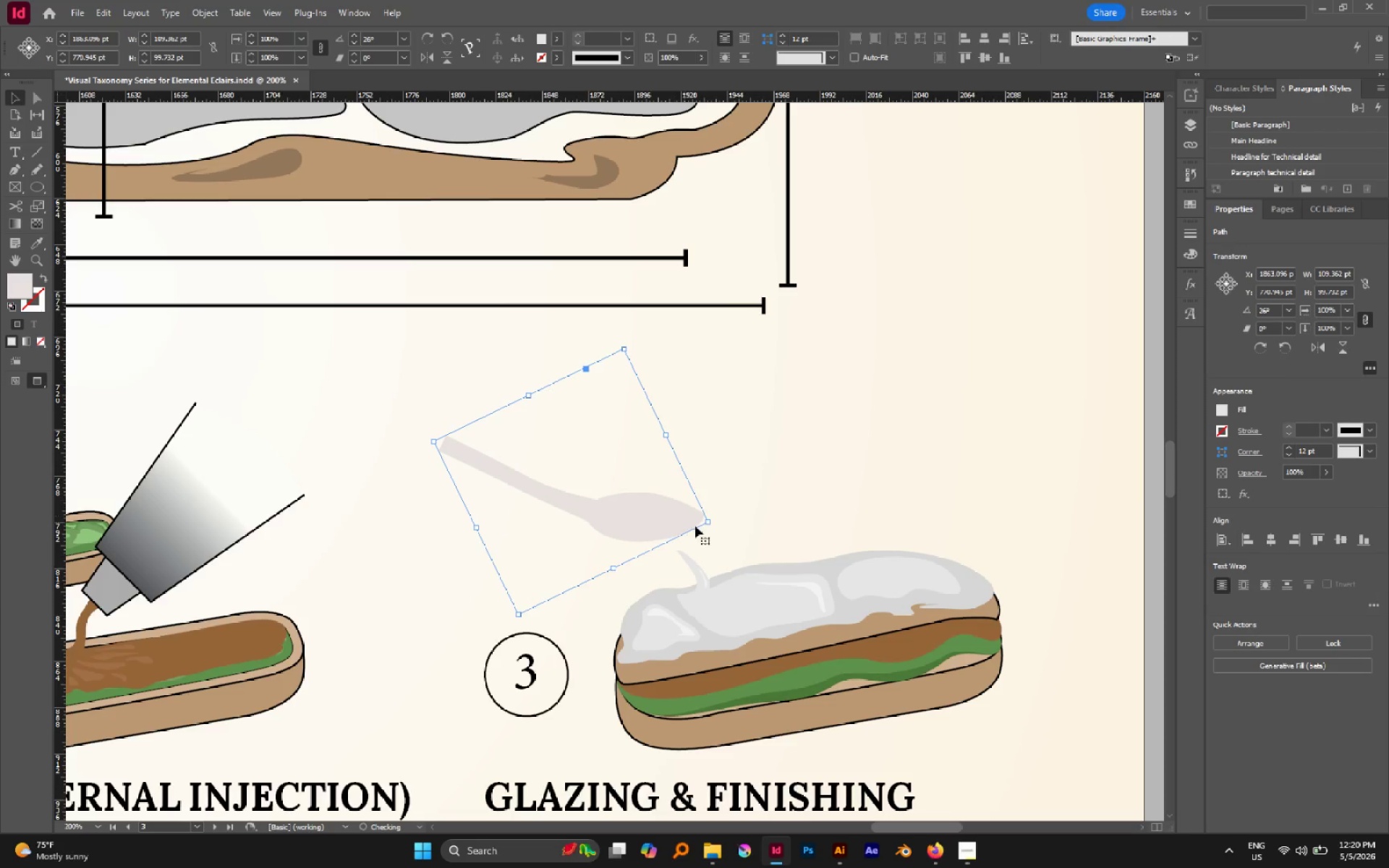 
hold_key(key=AltLeft, duration=1.08)
scroll: coordinate [694, 523], scroll_direction: down, amount: 1.0
 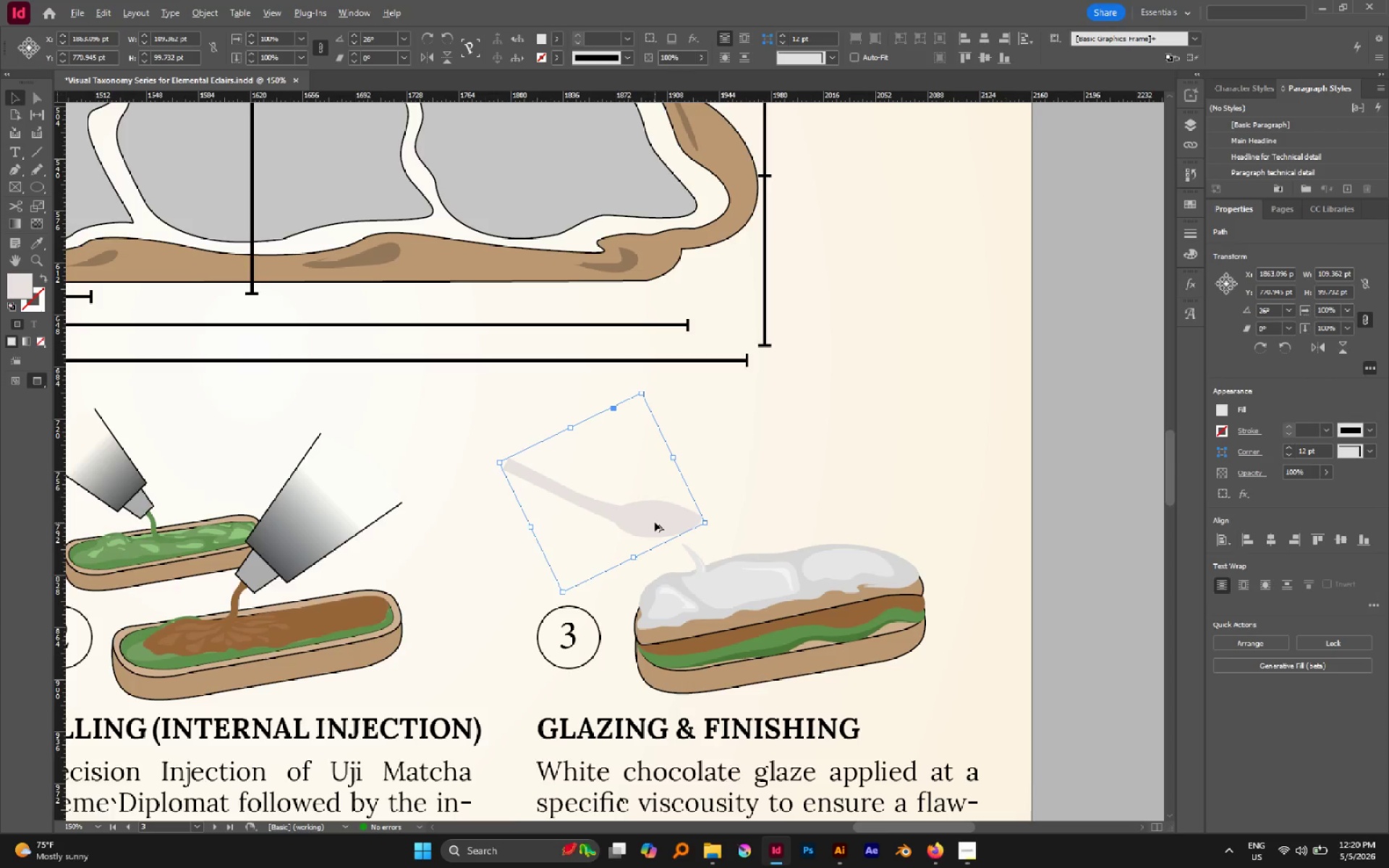 
scroll: coordinate [655, 522], scroll_direction: up, amount: 2.0
 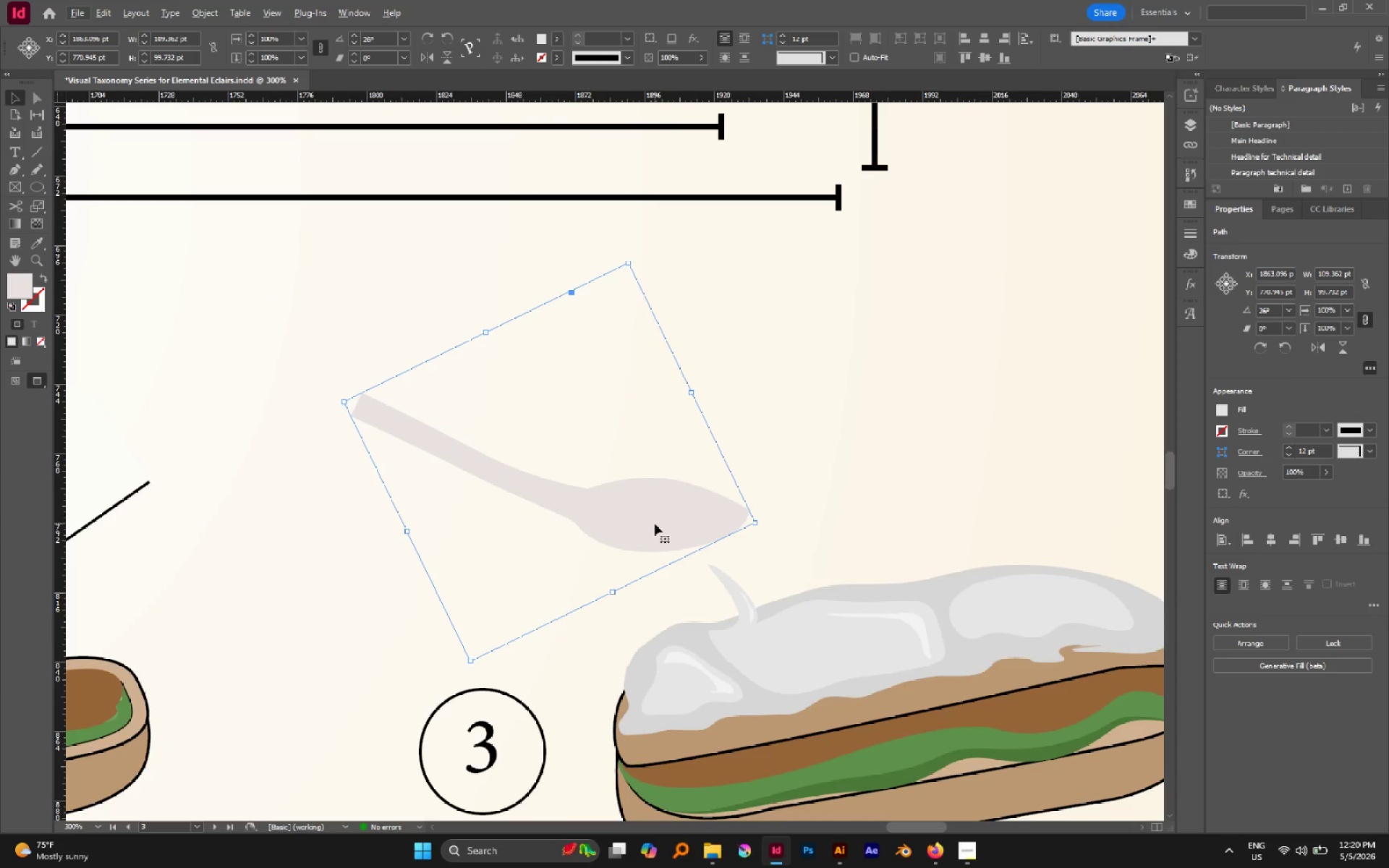 
left_click_drag(start_coordinate=[655, 524], to_coordinate=[670, 540])
 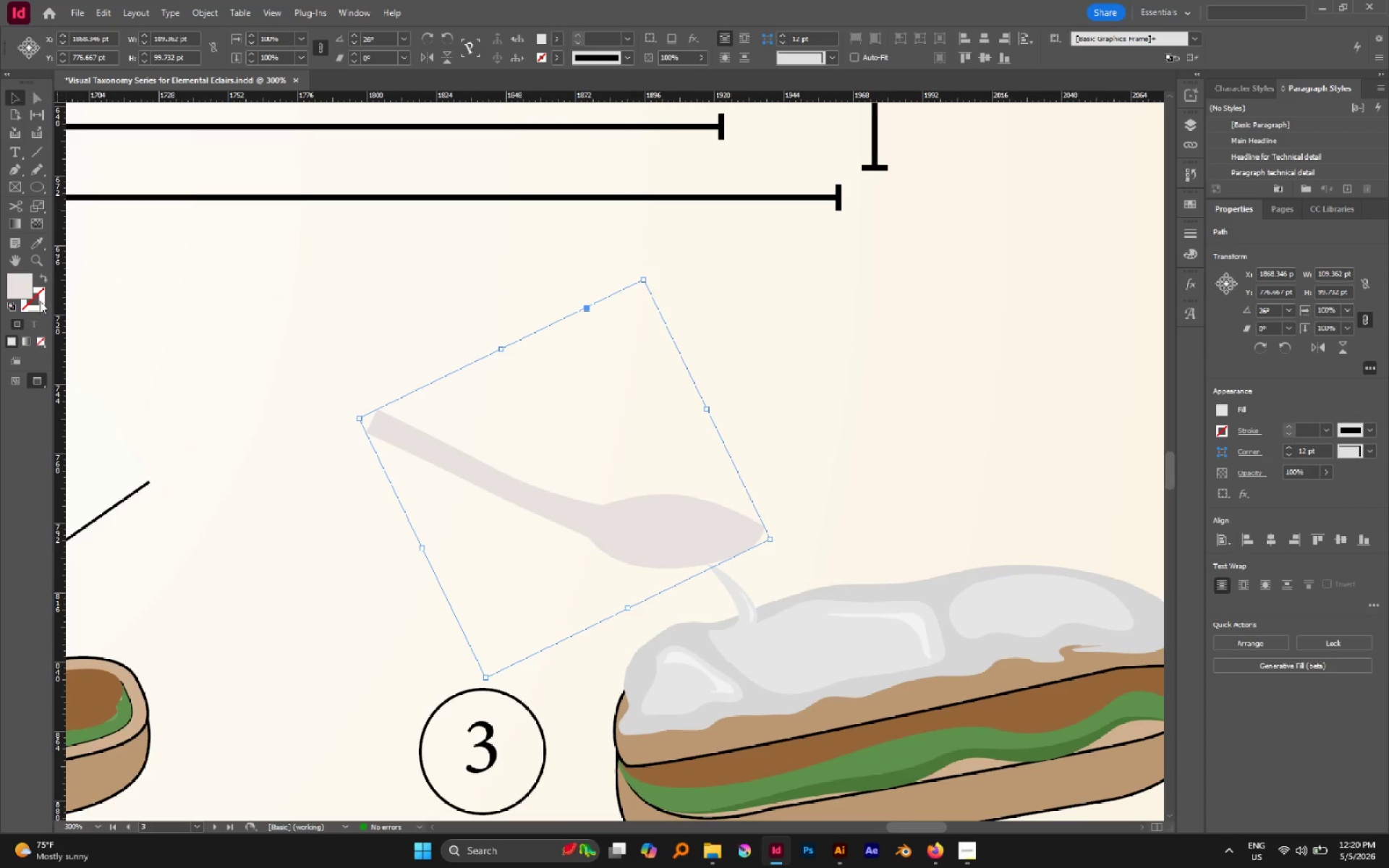 
double_click([24, 290])
 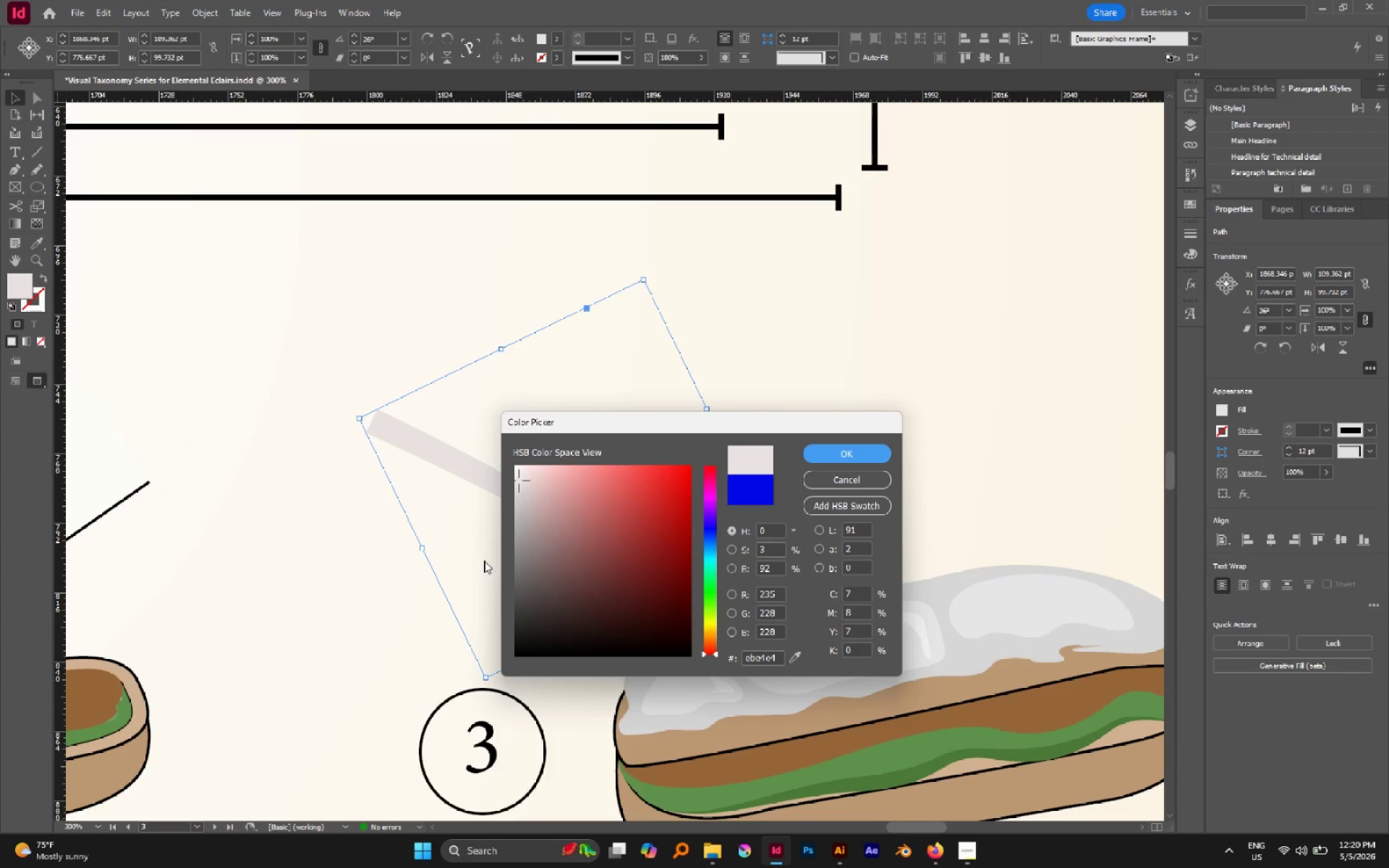 
left_click_drag(start_coordinate=[519, 558], to_coordinate=[486, 551])
 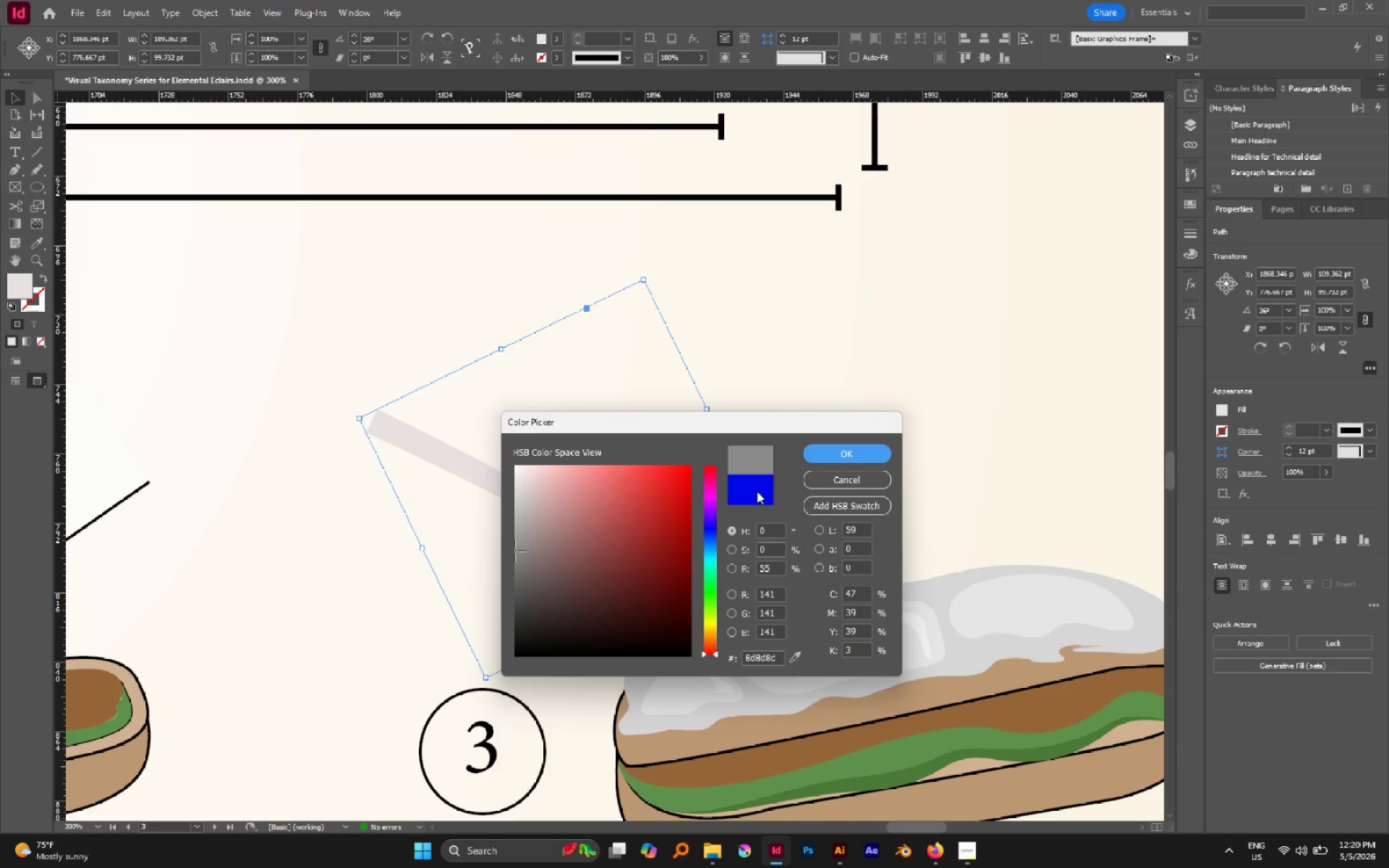 
left_click([846, 454])
 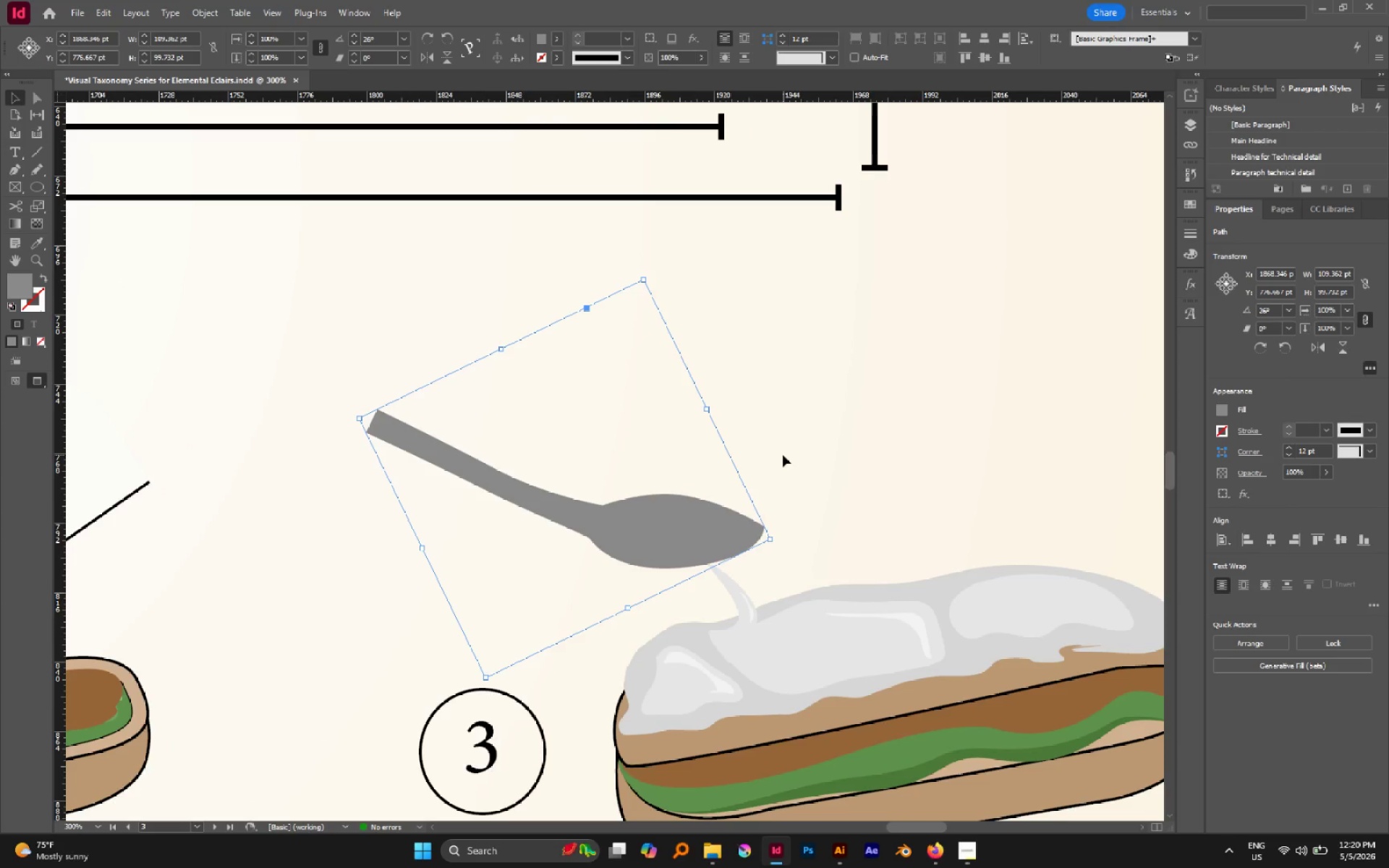 
left_click([785, 452])
 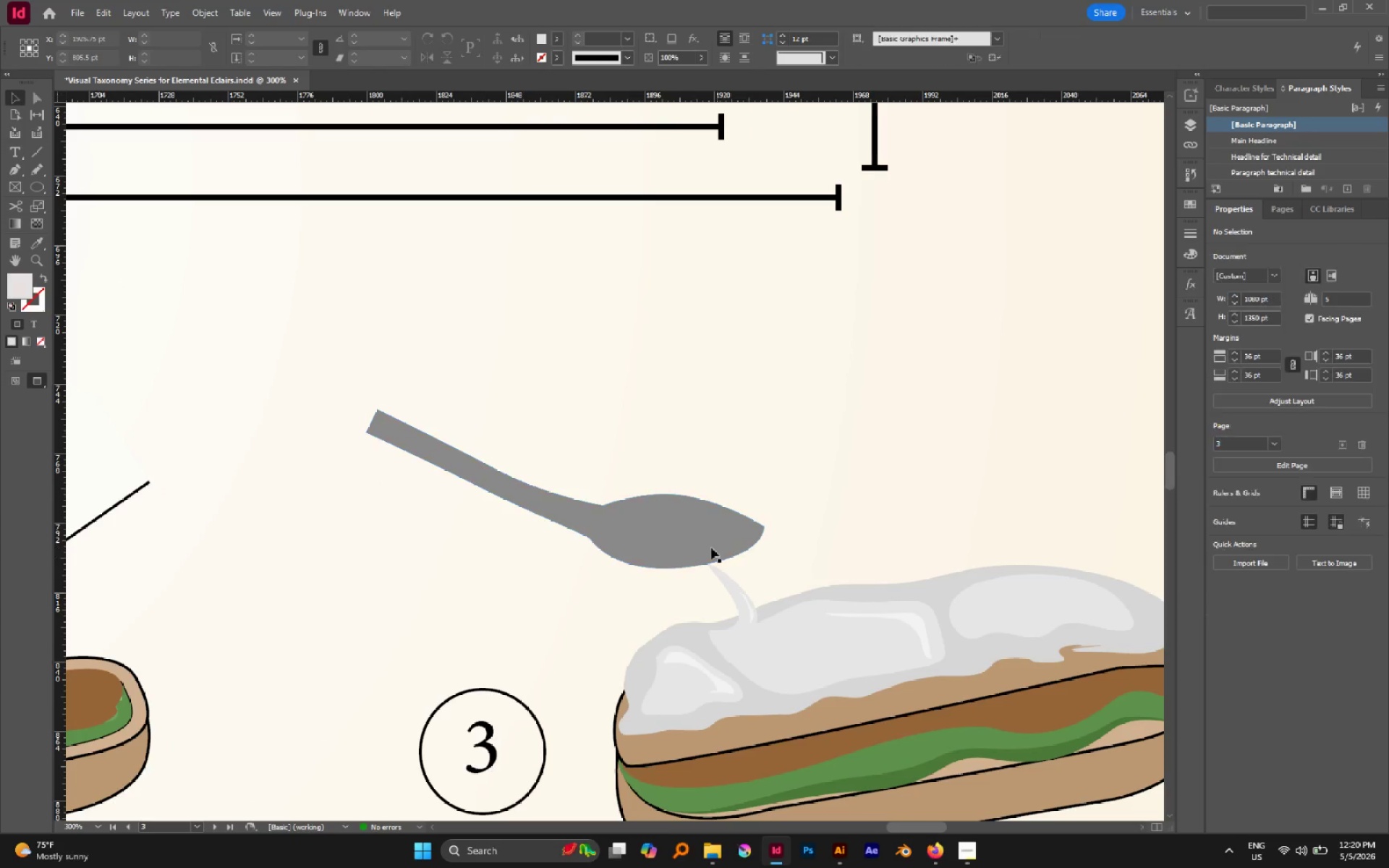 
left_click_drag(start_coordinate=[708, 539], to_coordinate=[723, 554])
 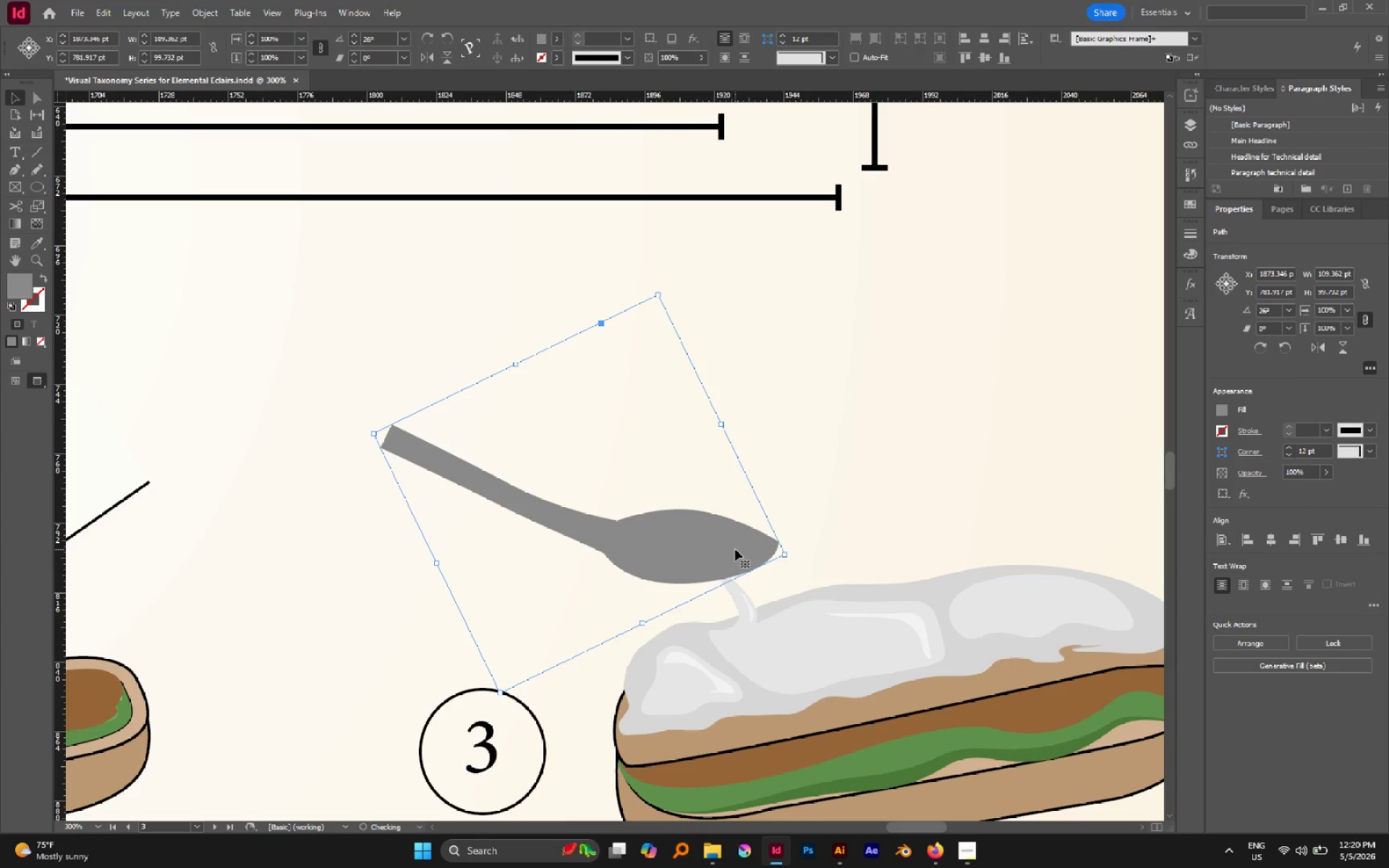 
left_click_drag(start_coordinate=[742, 550], to_coordinate=[747, 553])
 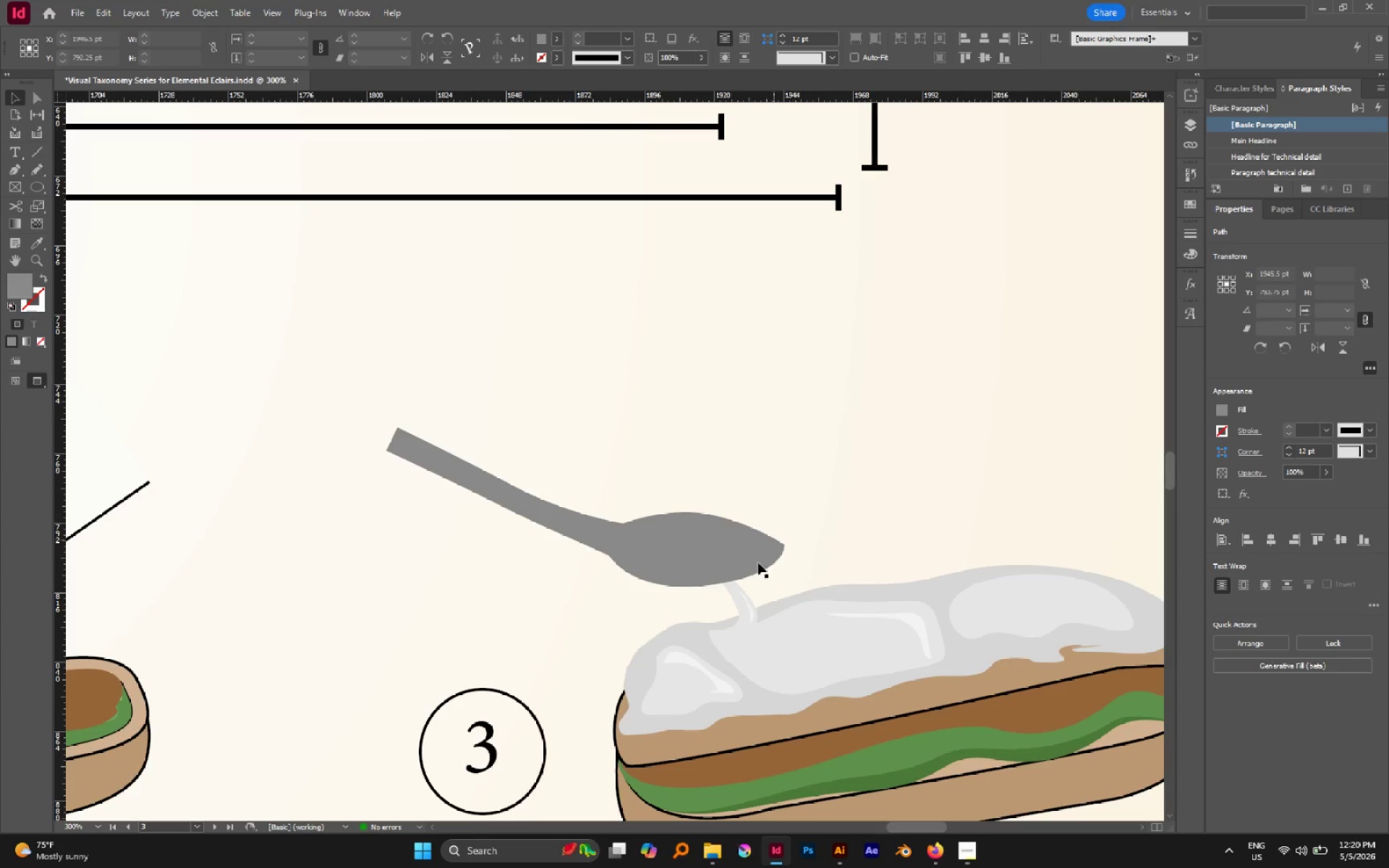 
left_click_drag(start_coordinate=[743, 558], to_coordinate=[806, 606])
 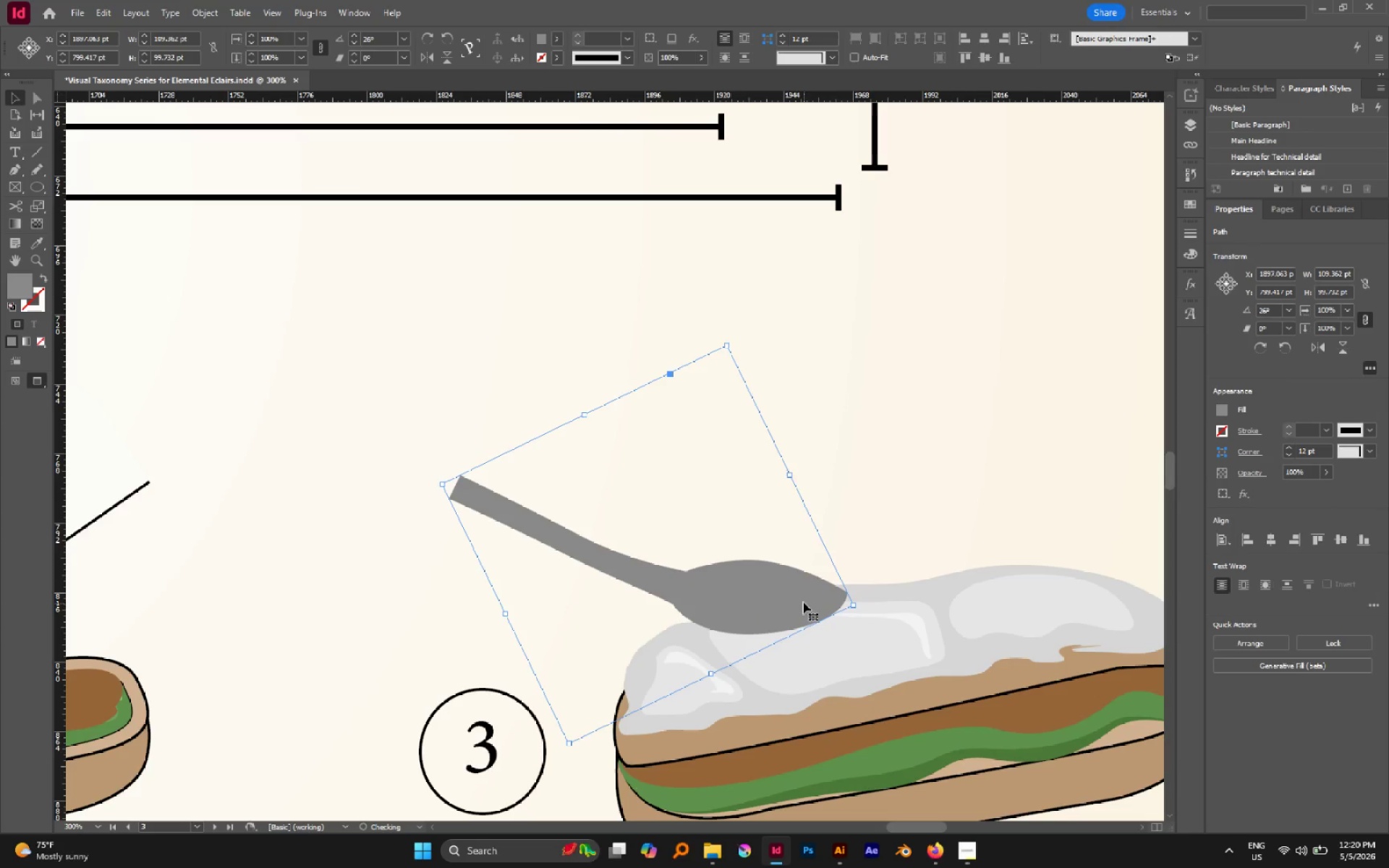 
key(A)
 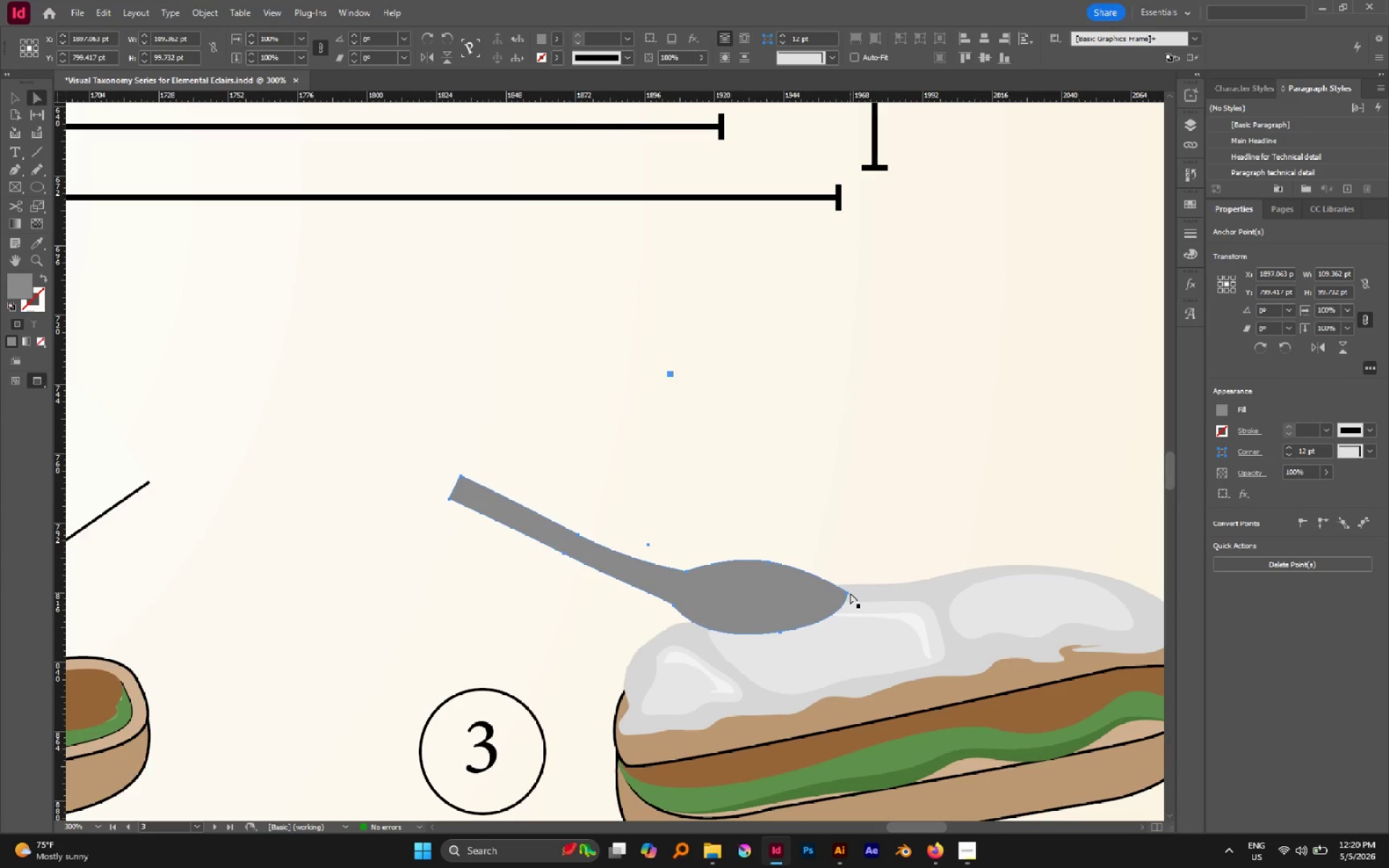 
left_click([848, 593])
 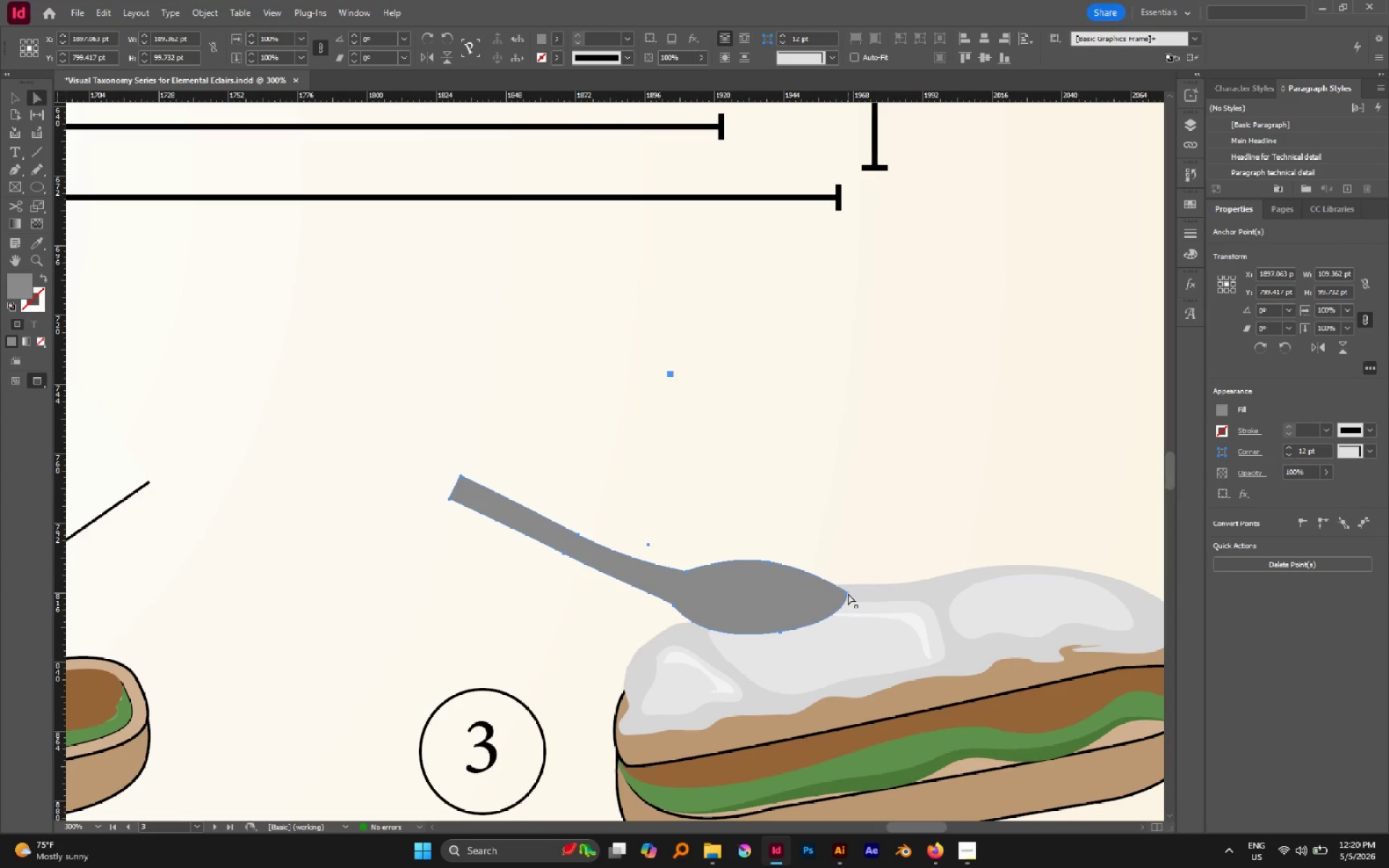 
key(P)
 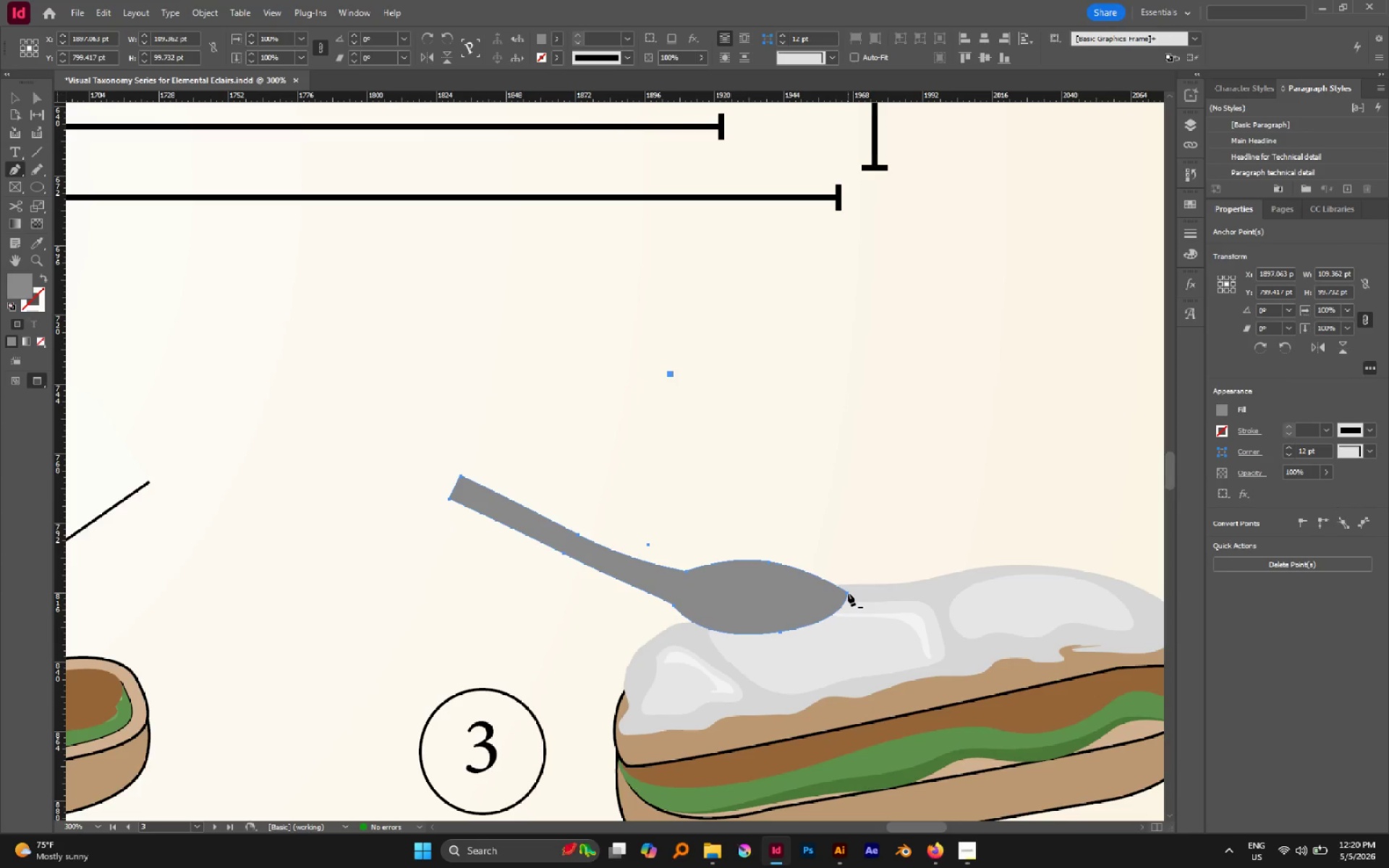 
hold_key(key=AltLeft, duration=1.78)
left_click_drag(start_coordinate=[847, 592], to_coordinate=[848, 603])
 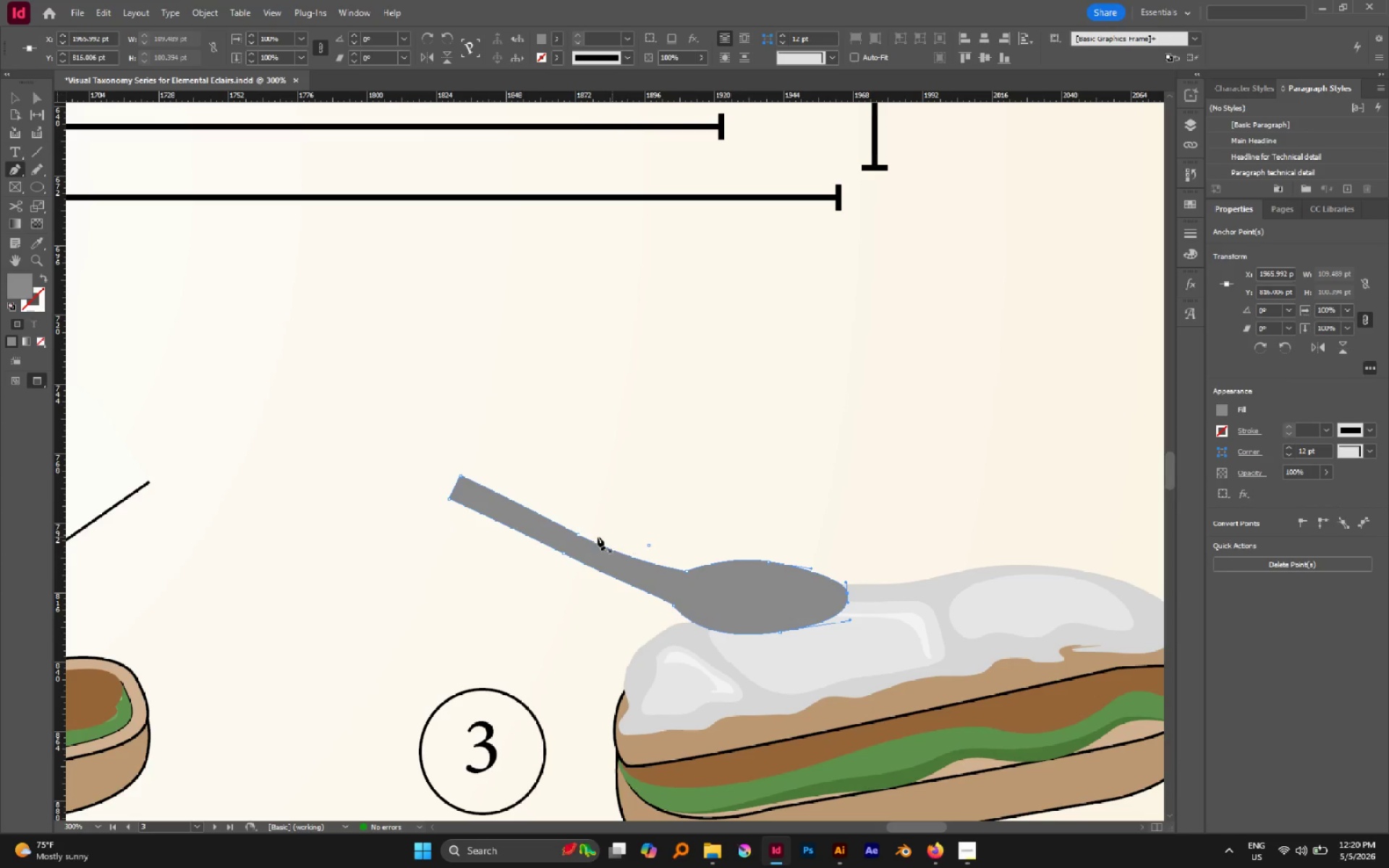 
key(A)
 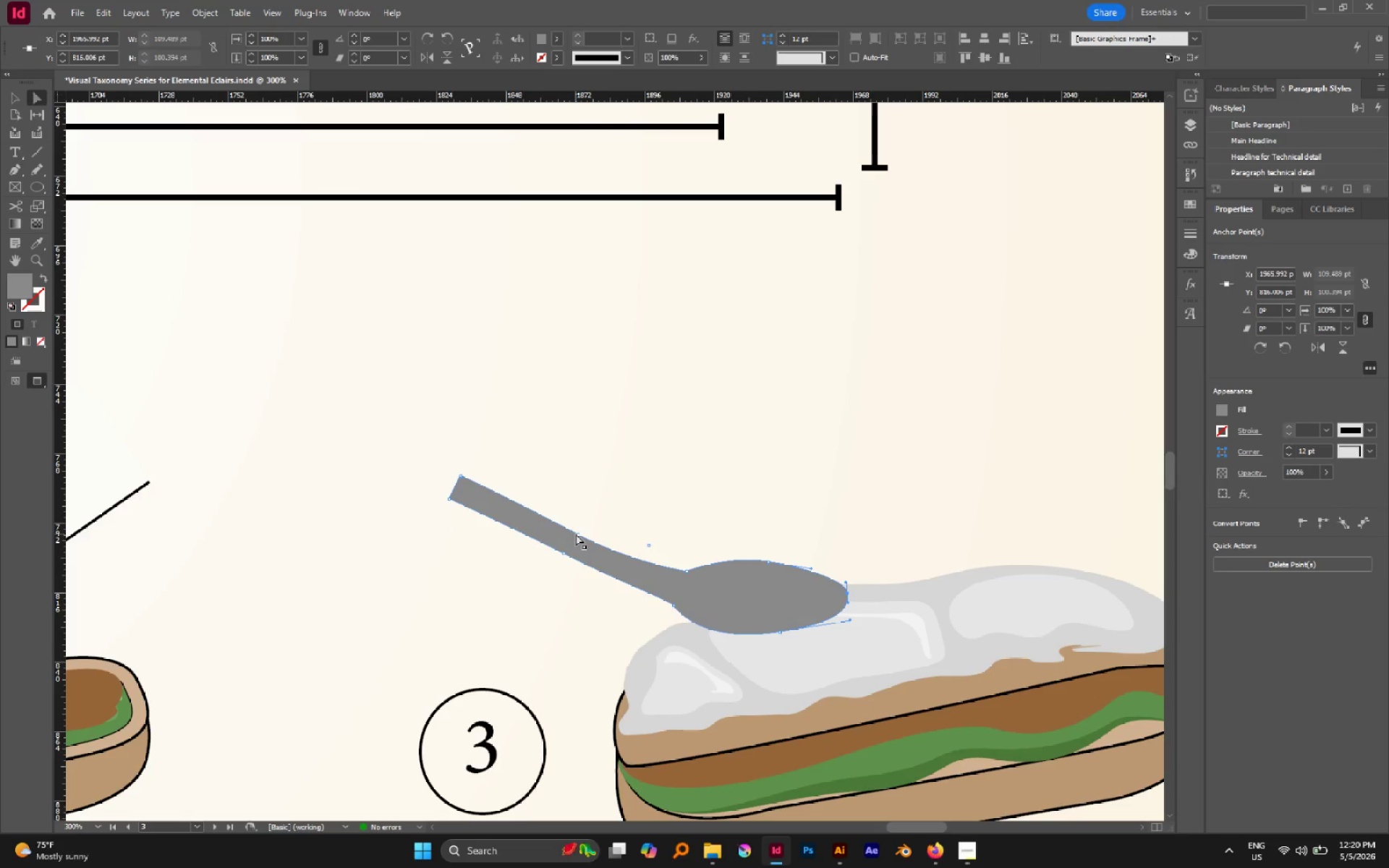 
left_click([576, 534])
 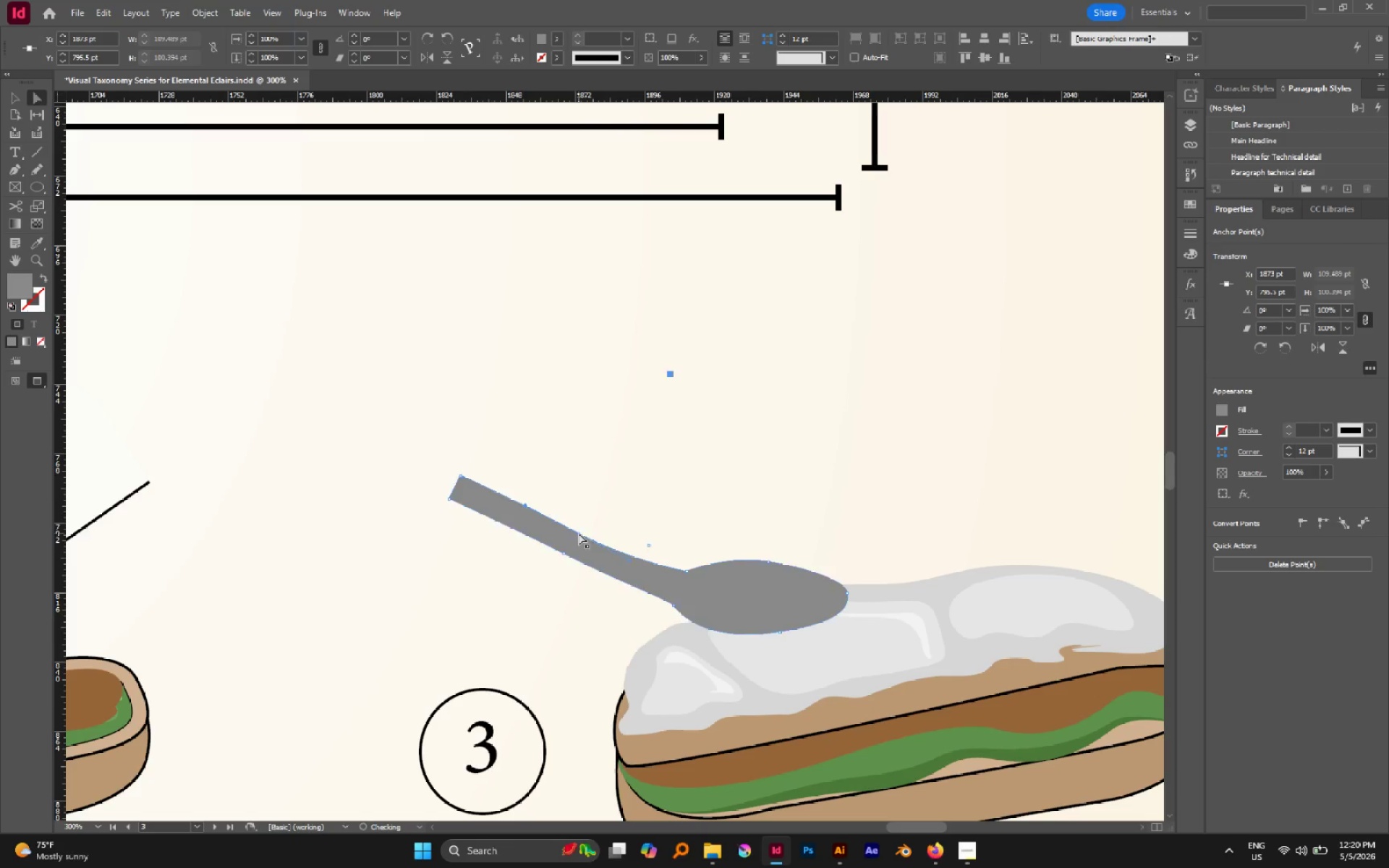 
key(A)
 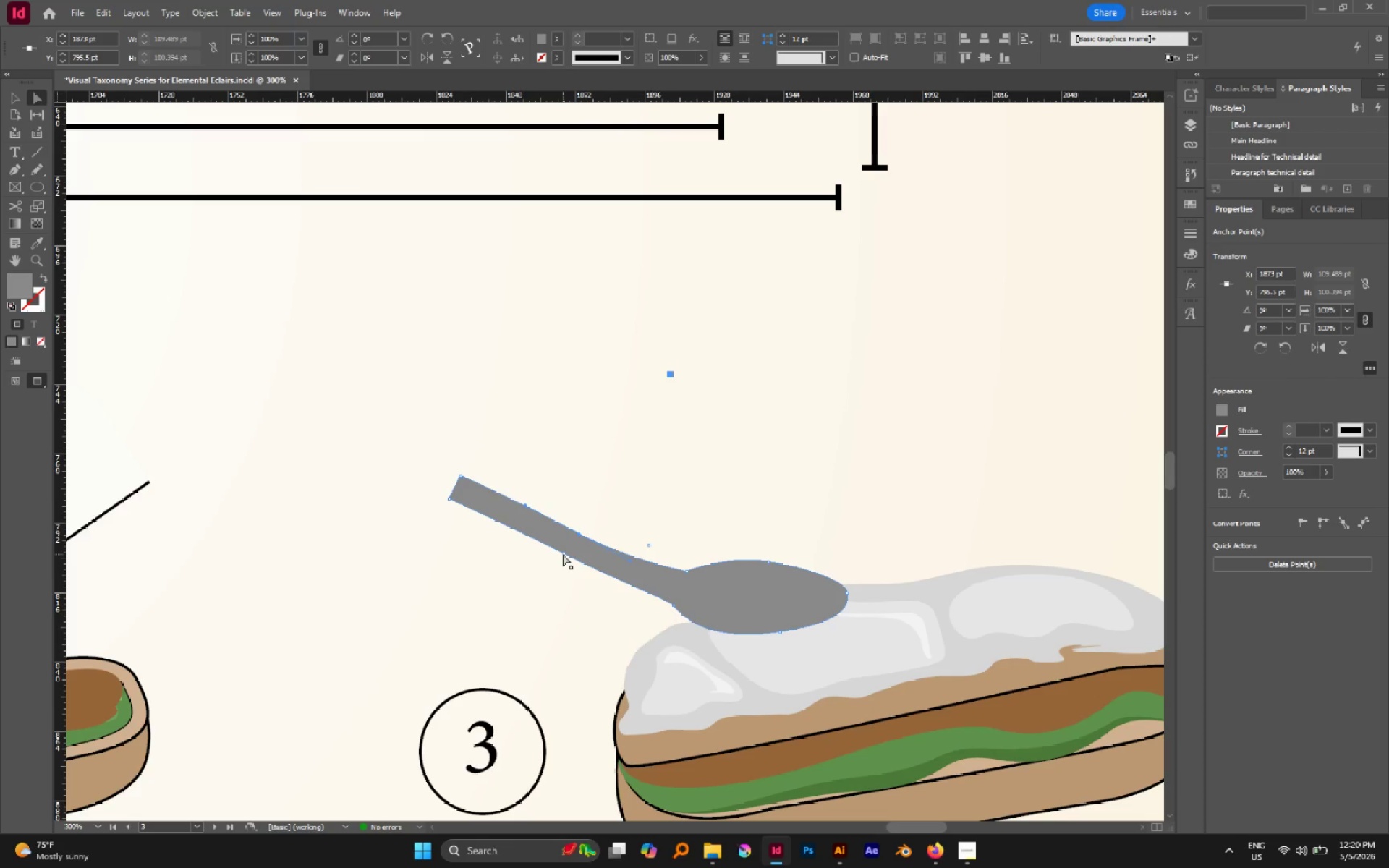 
left_click([563, 554])
 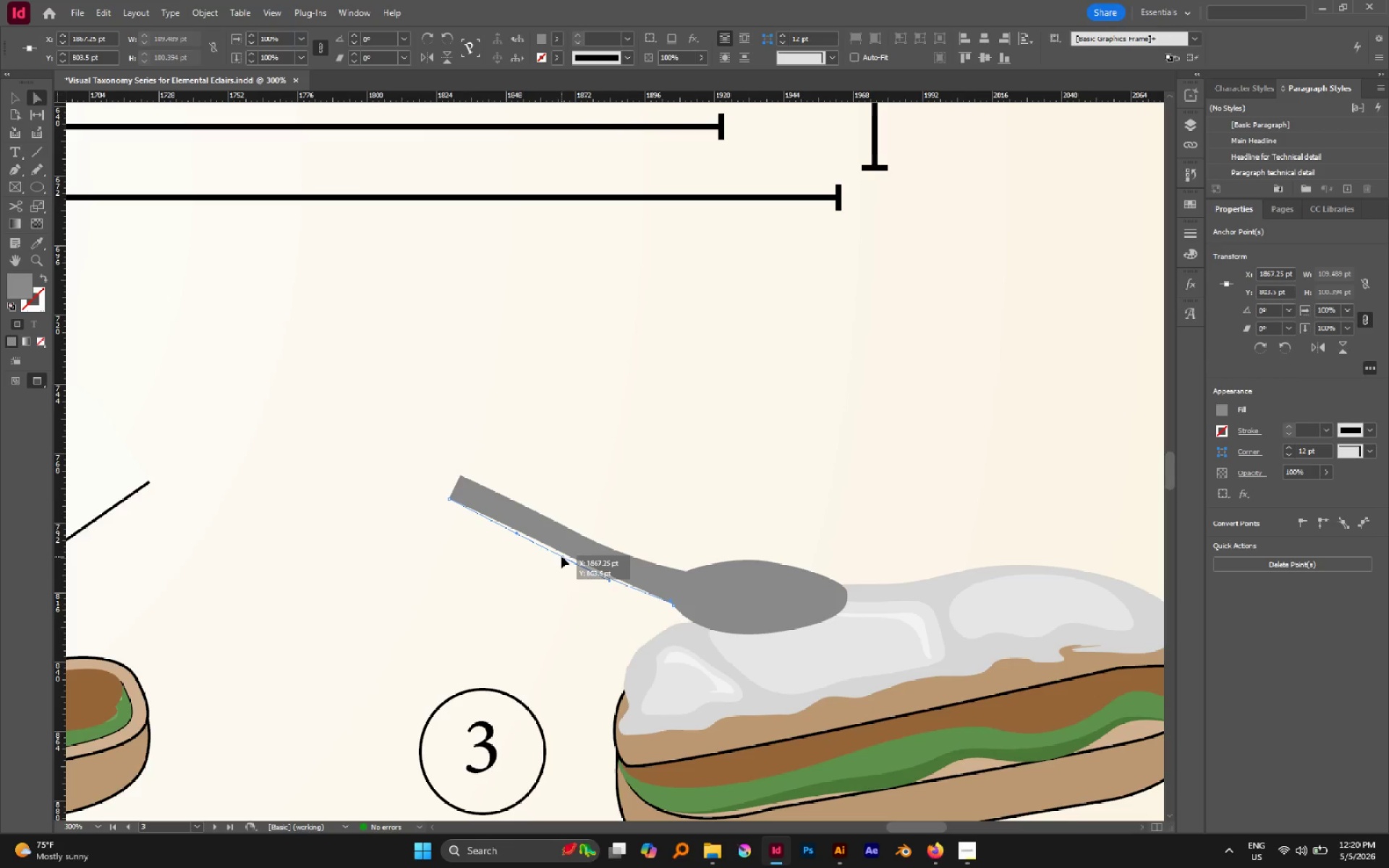 
left_click([709, 543])
 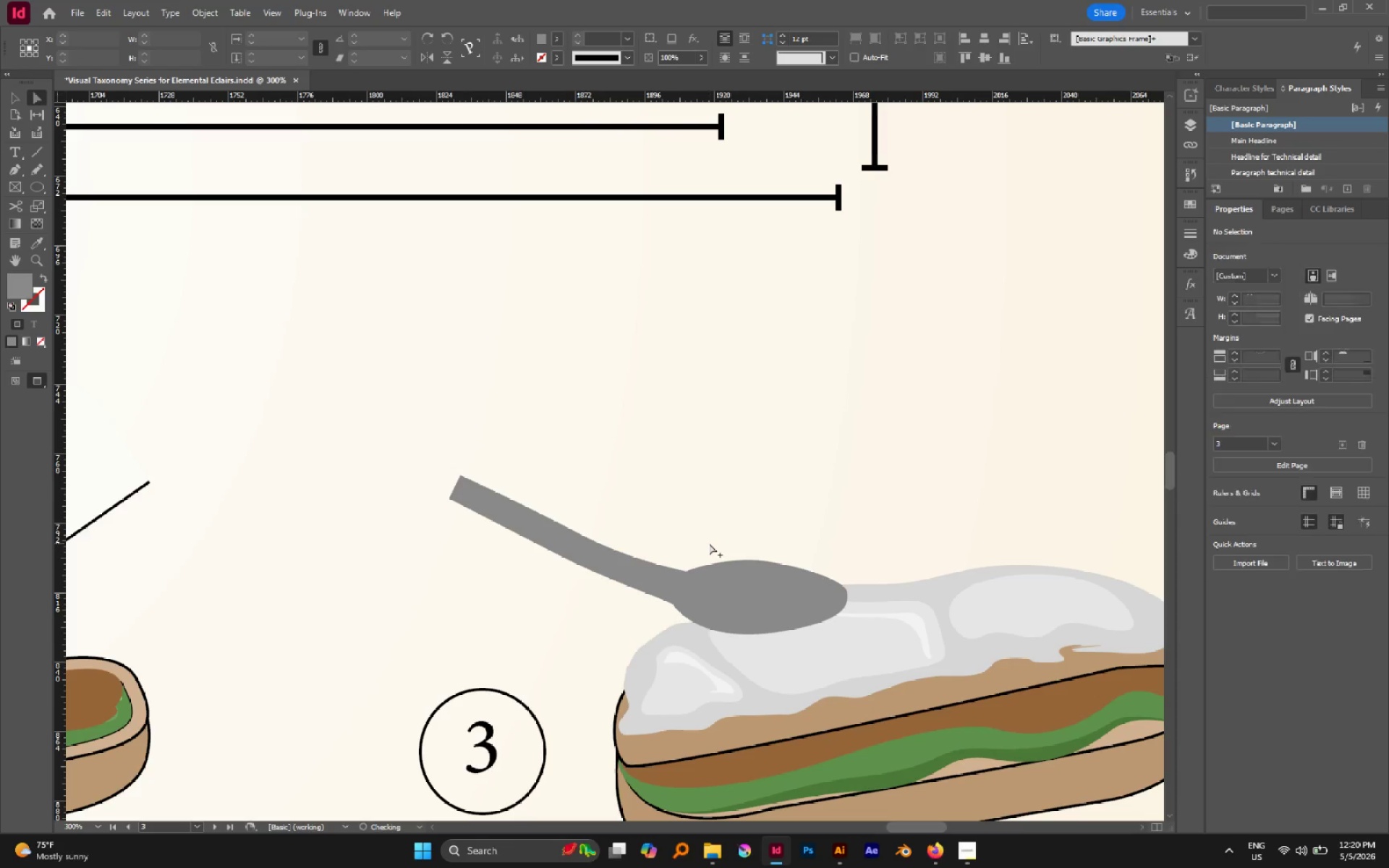 
hold_key(key=AltLeft, duration=0.45)
scroll: coordinate [708, 542], scroll_direction: down, amount: 2.0
 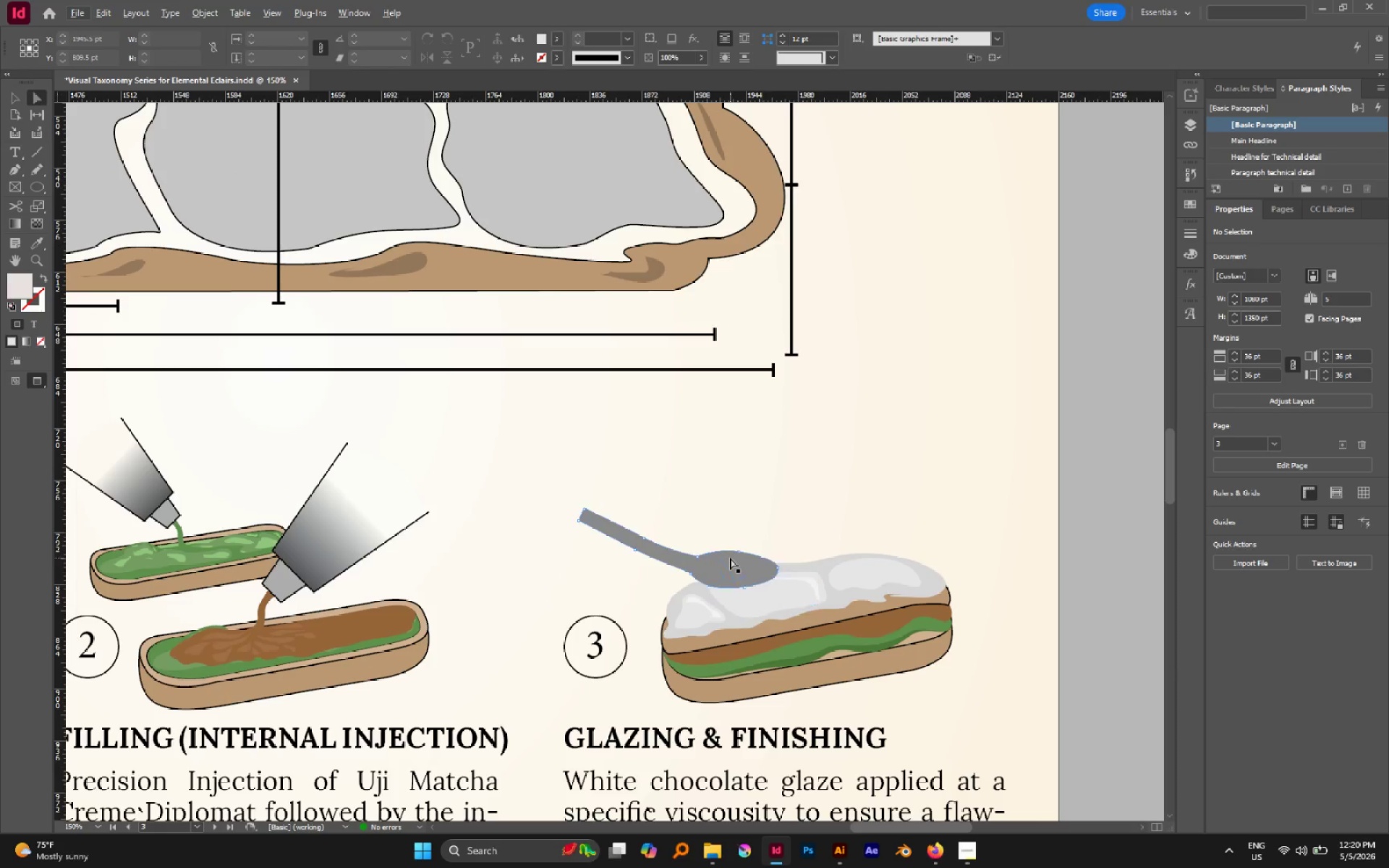 
hold_key(key=AltLeft, duration=0.72)
scroll: coordinate [773, 583], scroll_direction: none, amount: 0.0
 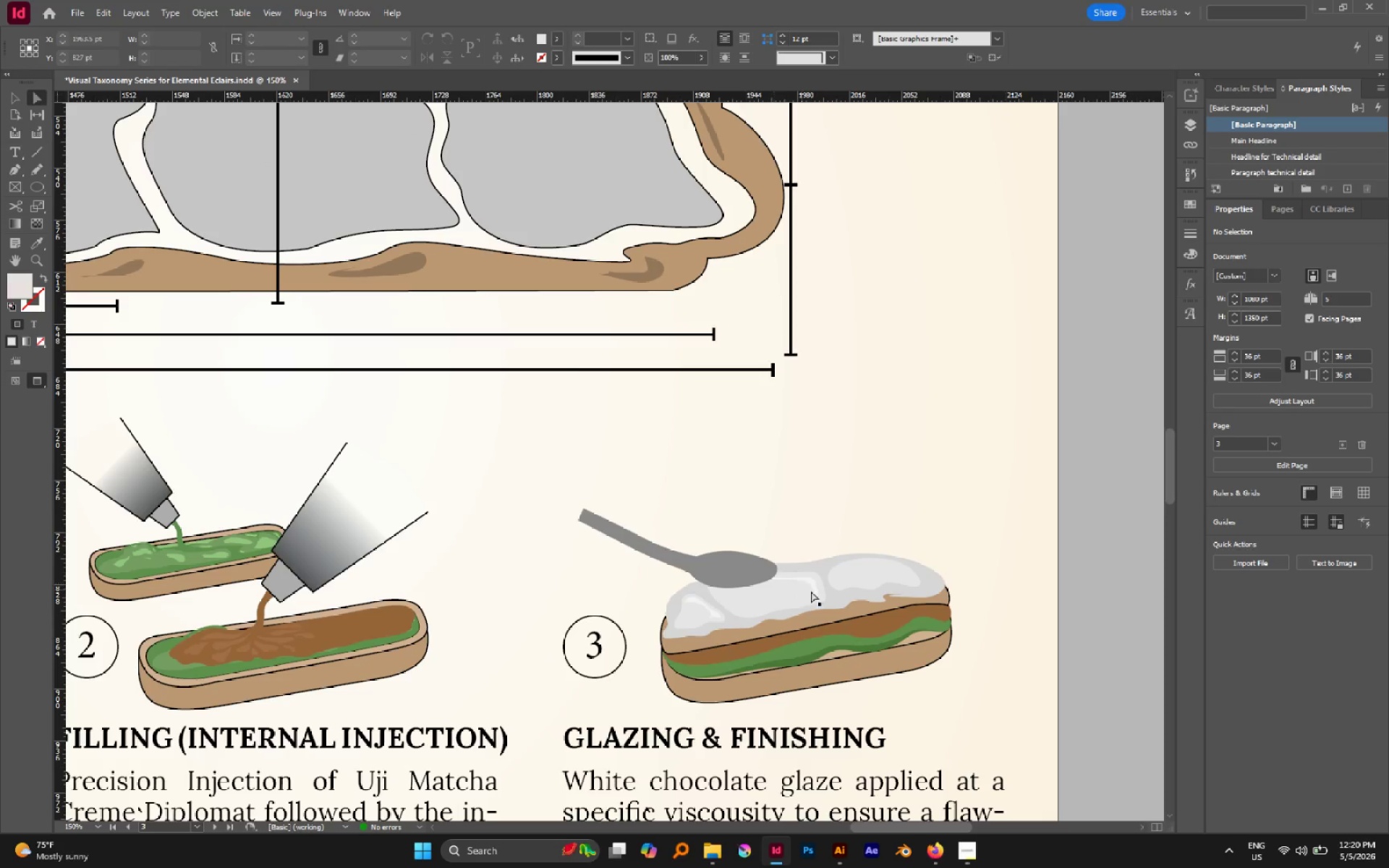 
hold_key(key=AltLeft, duration=0.47)
scroll: coordinate [757, 571], scroll_direction: up, amount: 4.0
 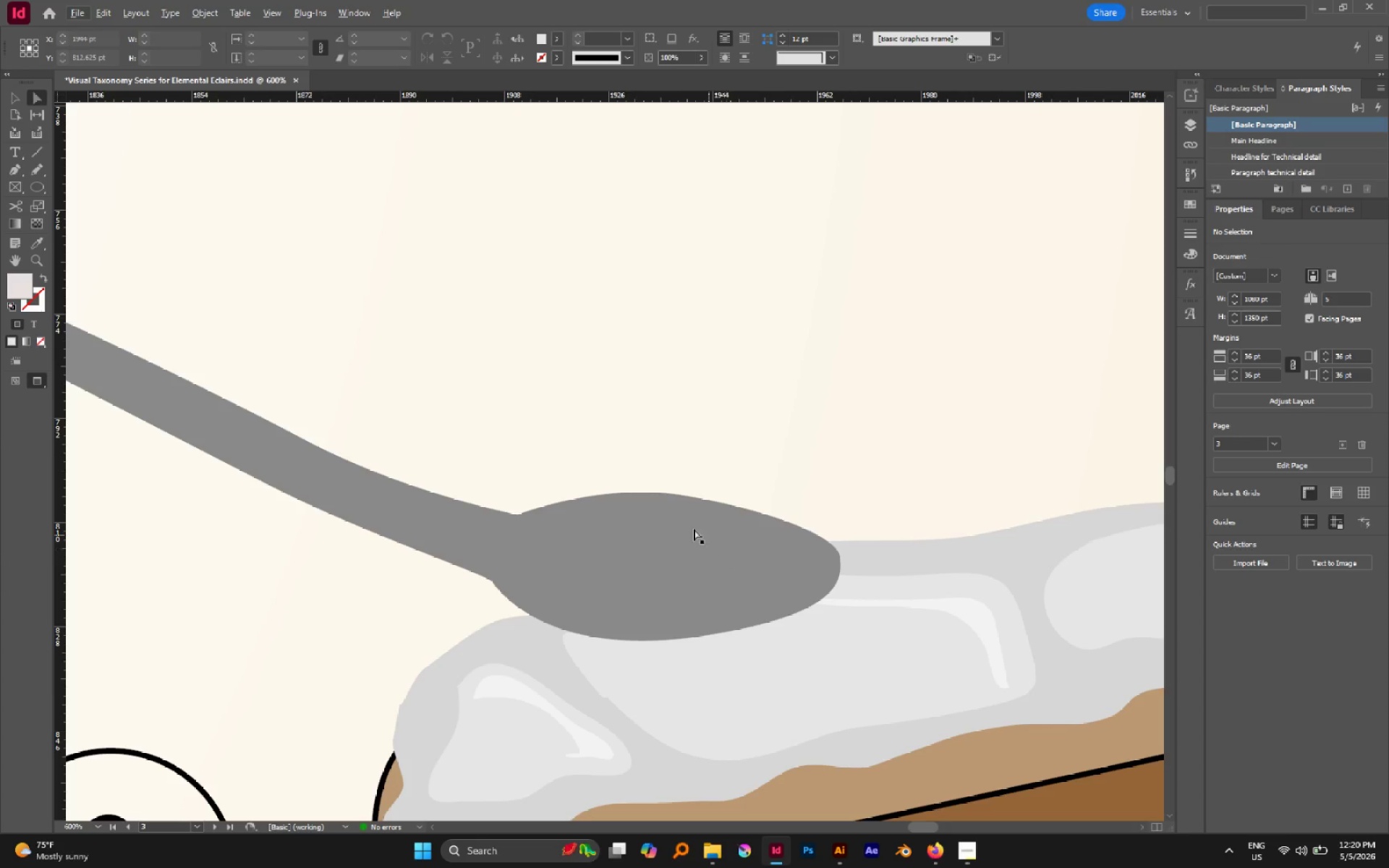 
hold_key(key=AltLeft, duration=0.47)
scroll: coordinate [565, 500], scroll_direction: down, amount: 3.0
 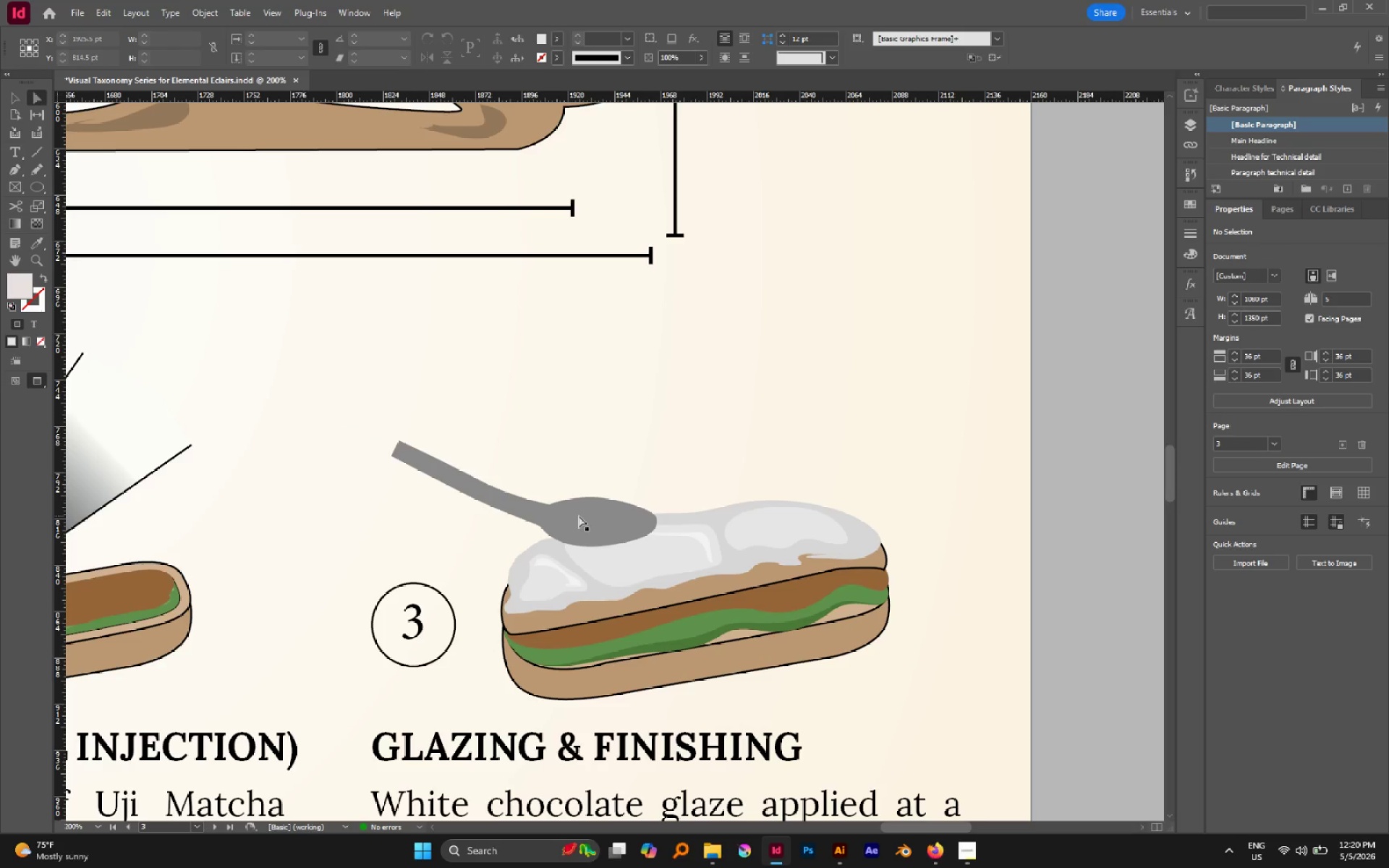 
key(V)
 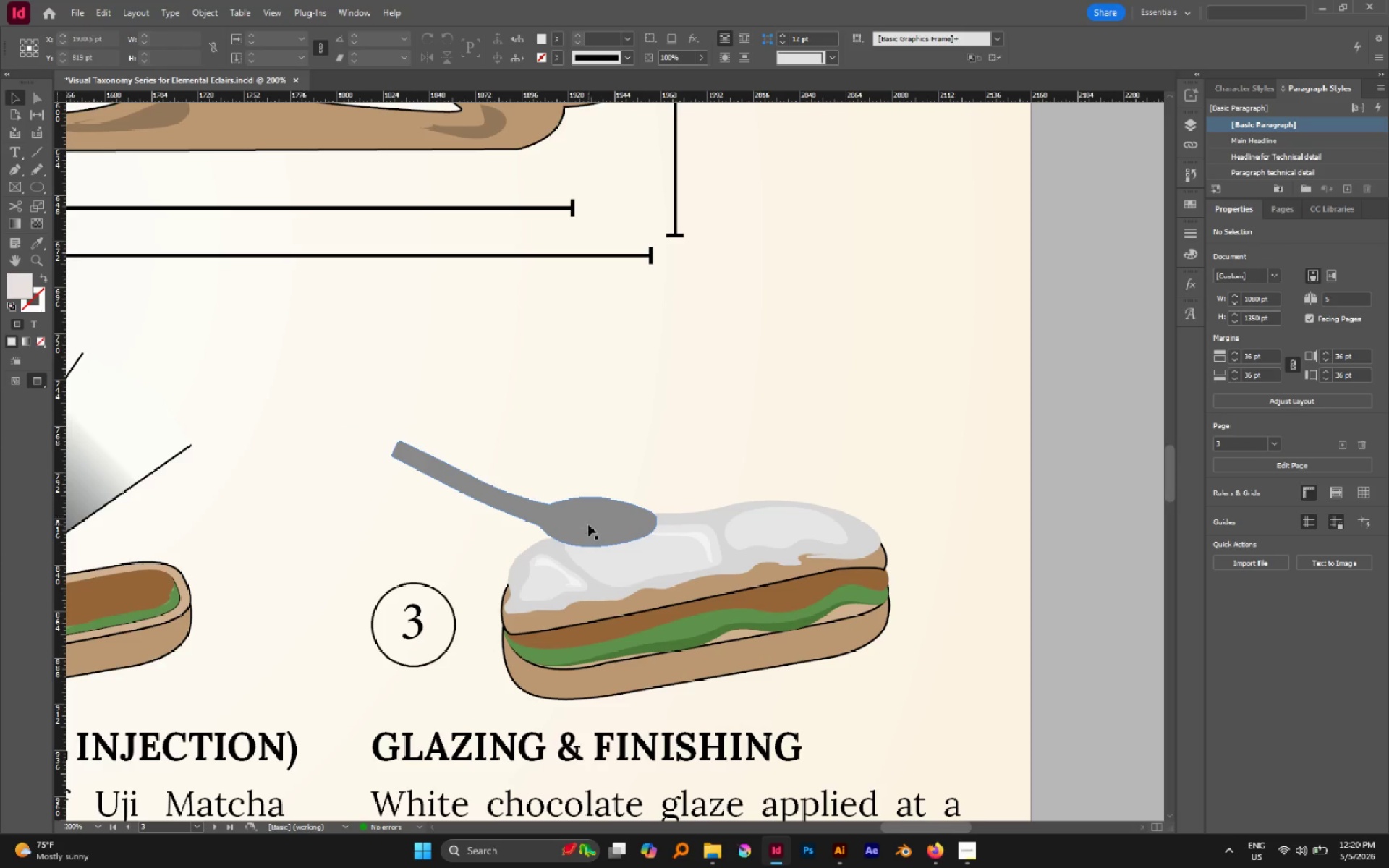 
left_click([585, 523])
 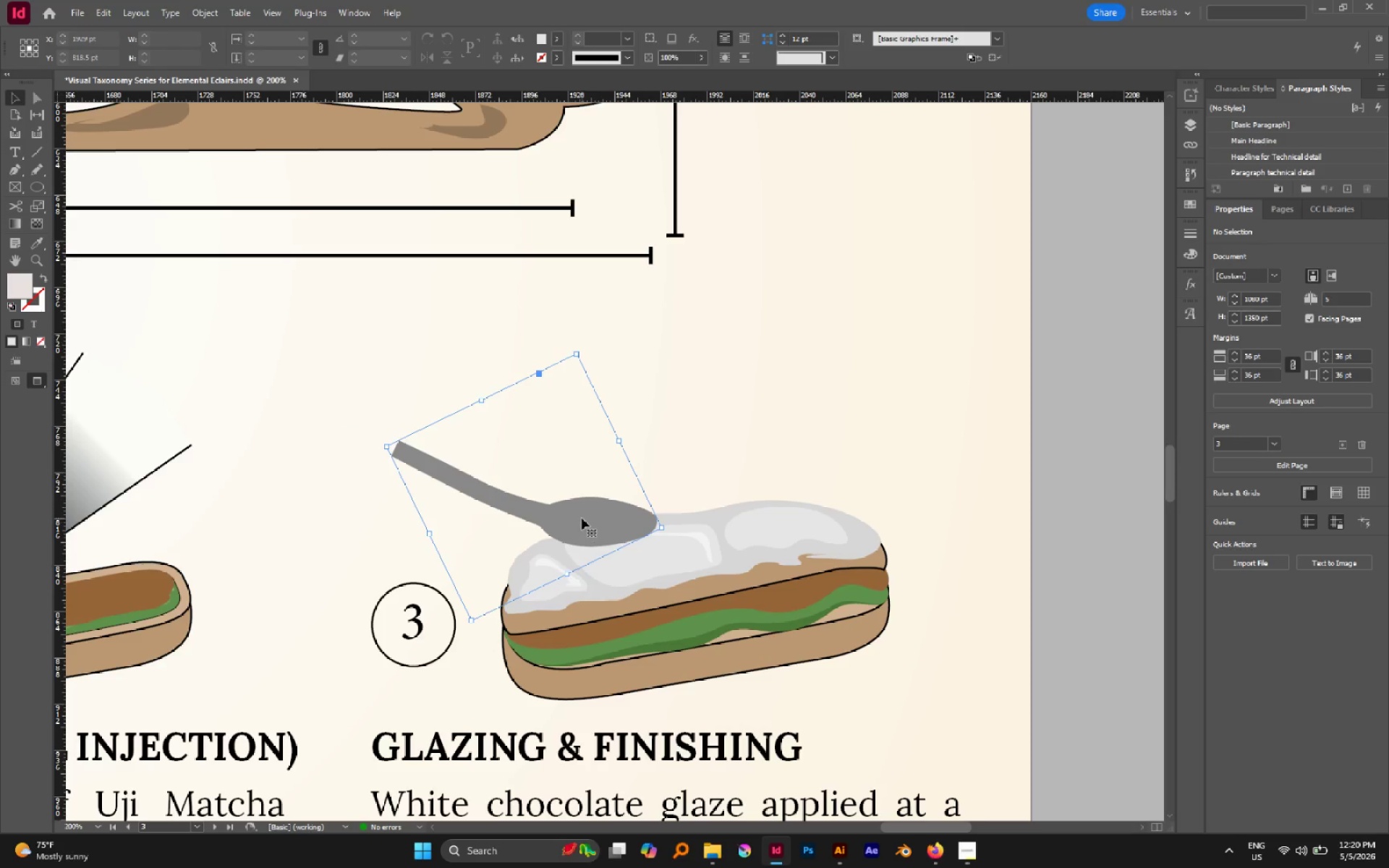 
left_click_drag(start_coordinate=[582, 518], to_coordinate=[572, 470])
 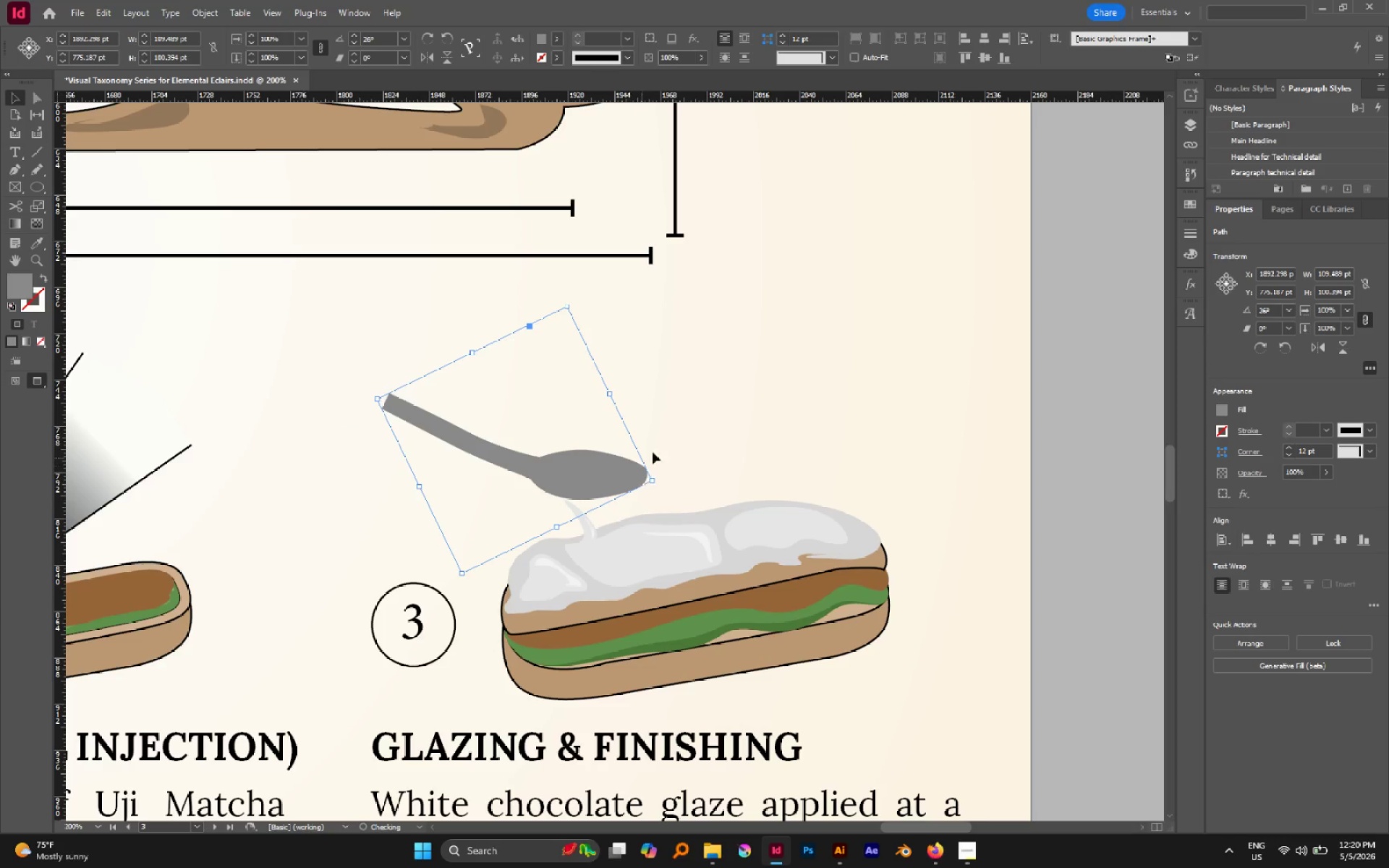 
hold_key(key=AltLeft, duration=0.48)
scroll: coordinate [666, 440], scroll_direction: up, amount: 3.0
 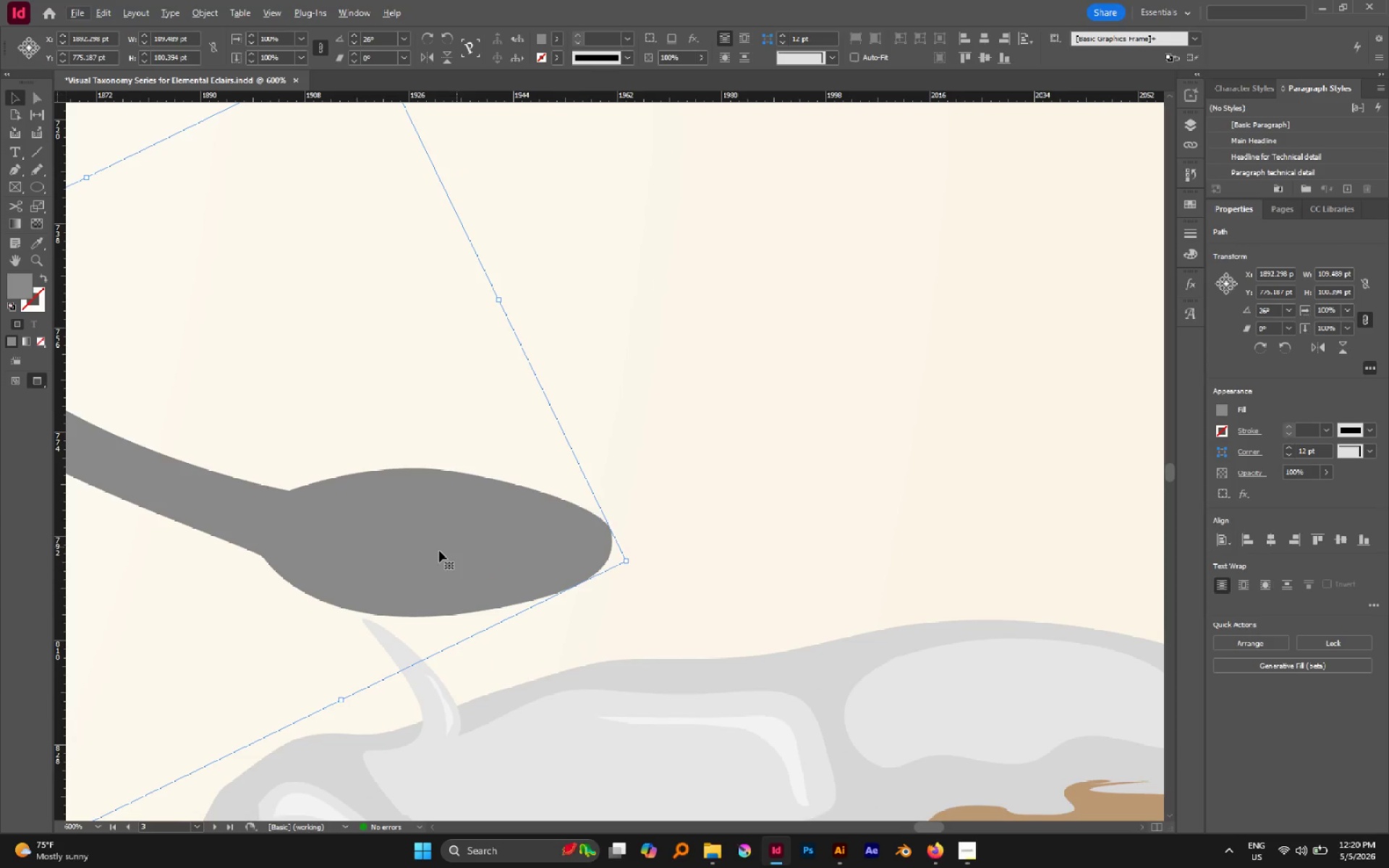 
left_click_drag(start_coordinate=[439, 550], to_coordinate=[476, 490])
 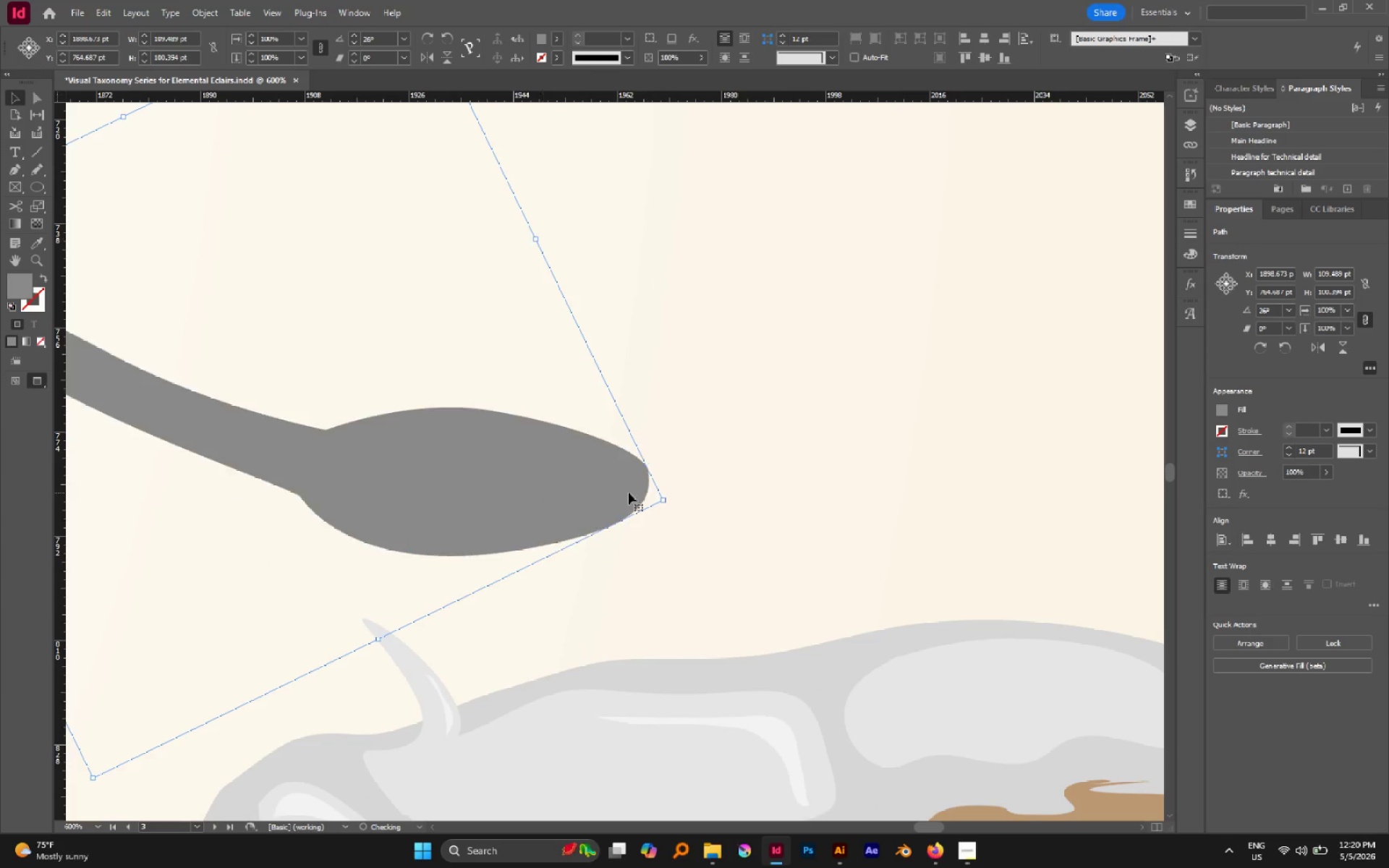 
left_click_drag(start_coordinate=[698, 482], to_coordinate=[705, 487])
 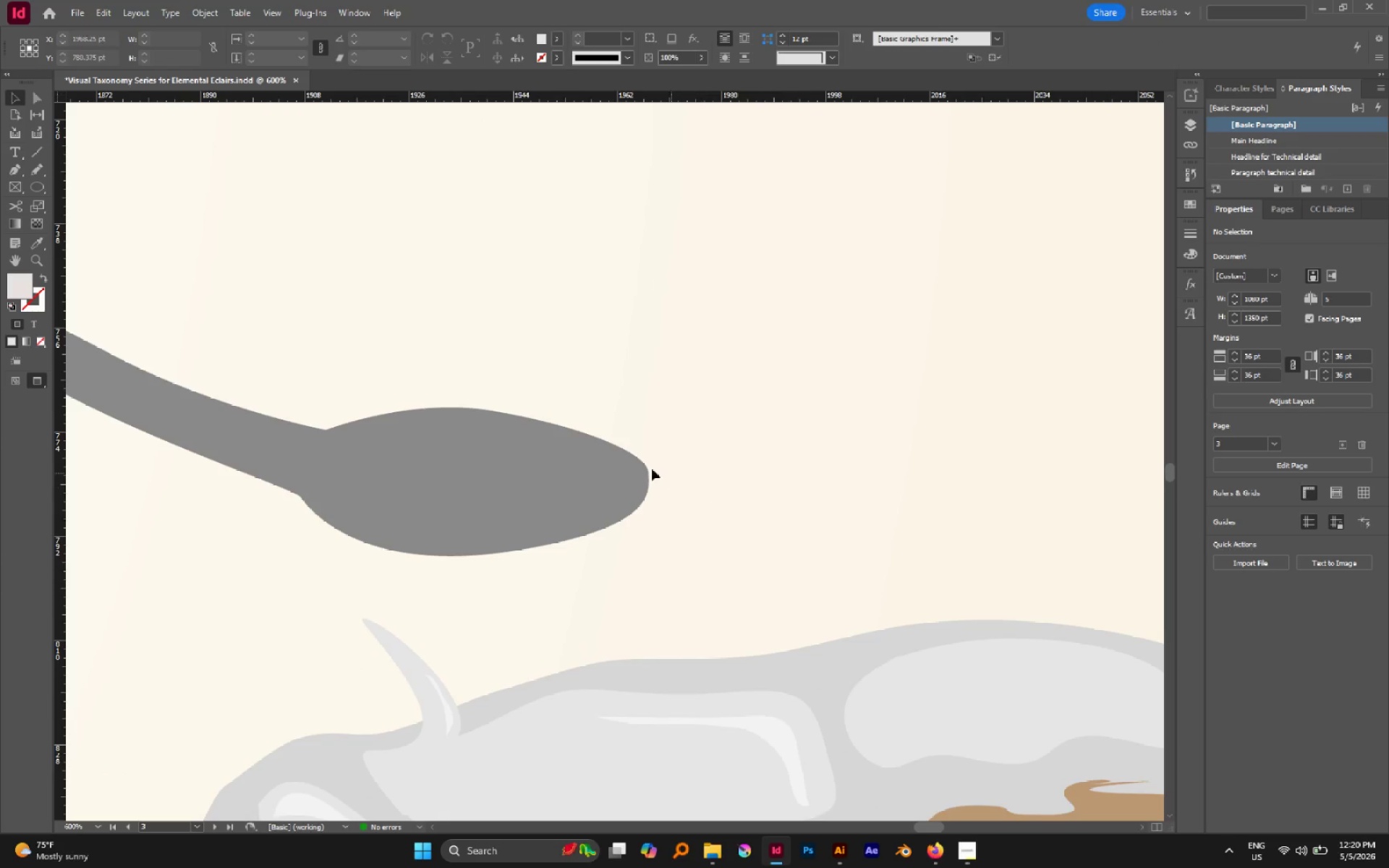 
key(N)
 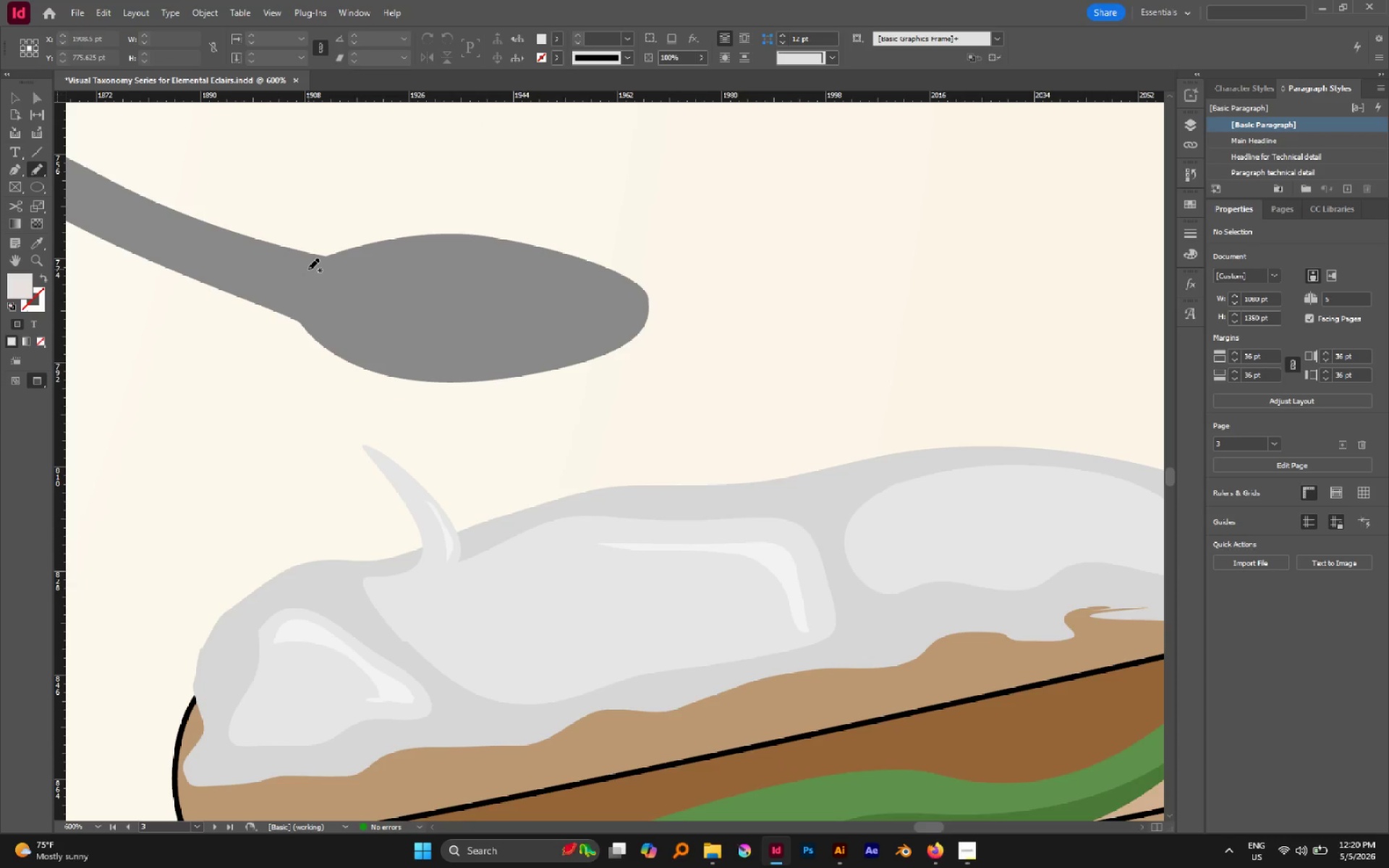 
scroll: coordinate [649, 475], scroll_direction: down, amount: 3.0
 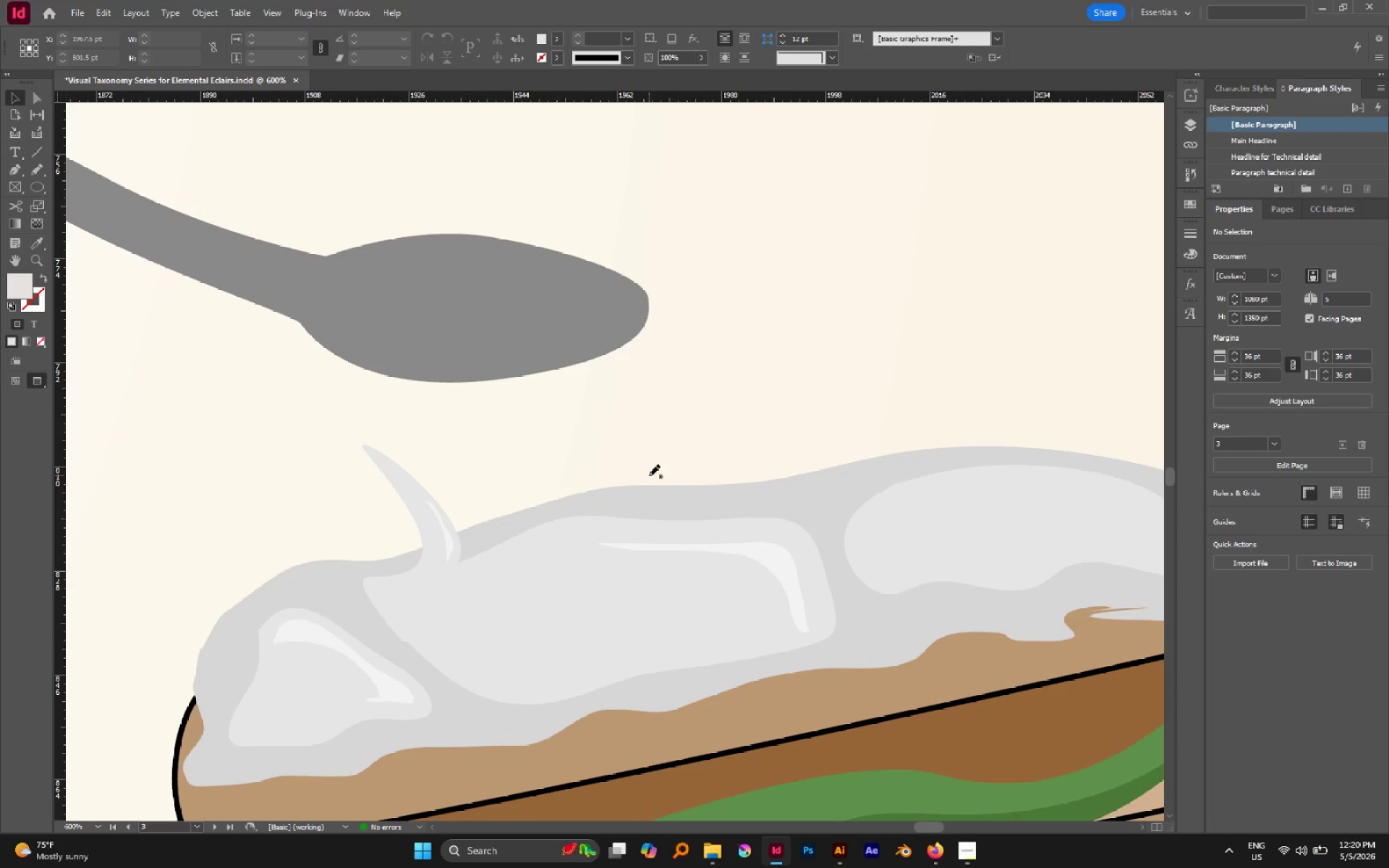 
left_click_drag(start_coordinate=[310, 261], to_coordinate=[311, 257])
 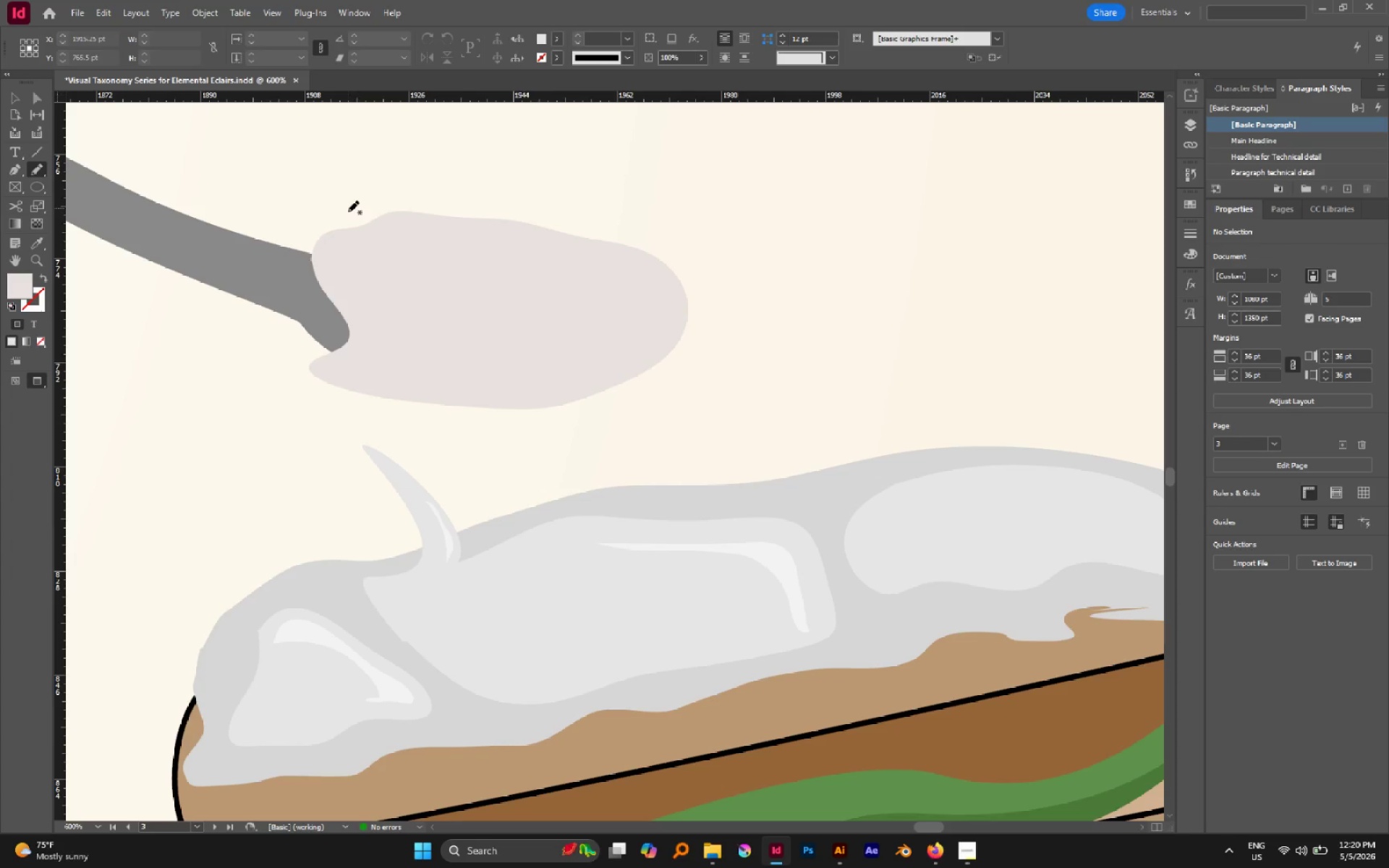 
left_click_drag(start_coordinate=[357, 266], to_coordinate=[336, 261])
 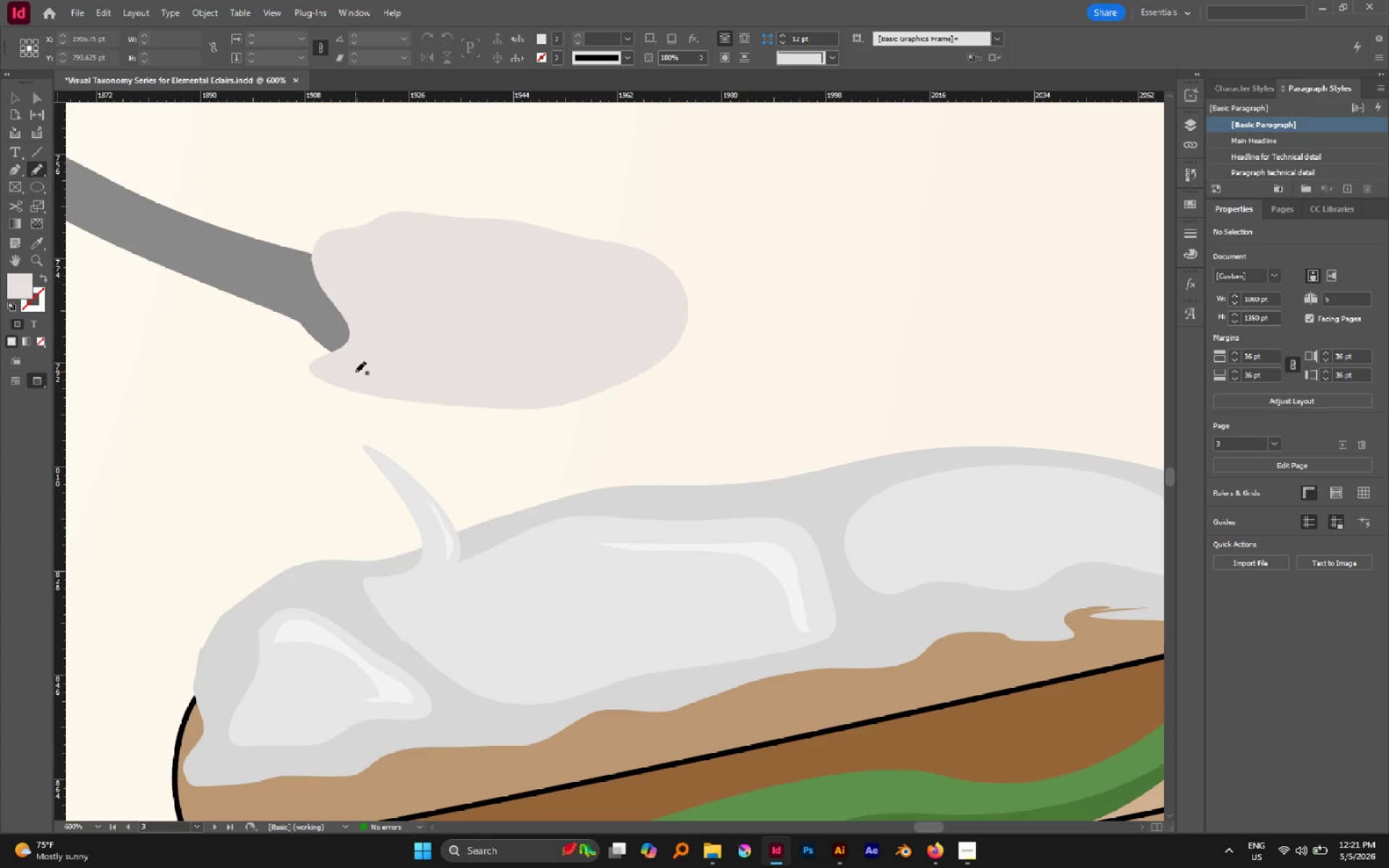 
key(V)
 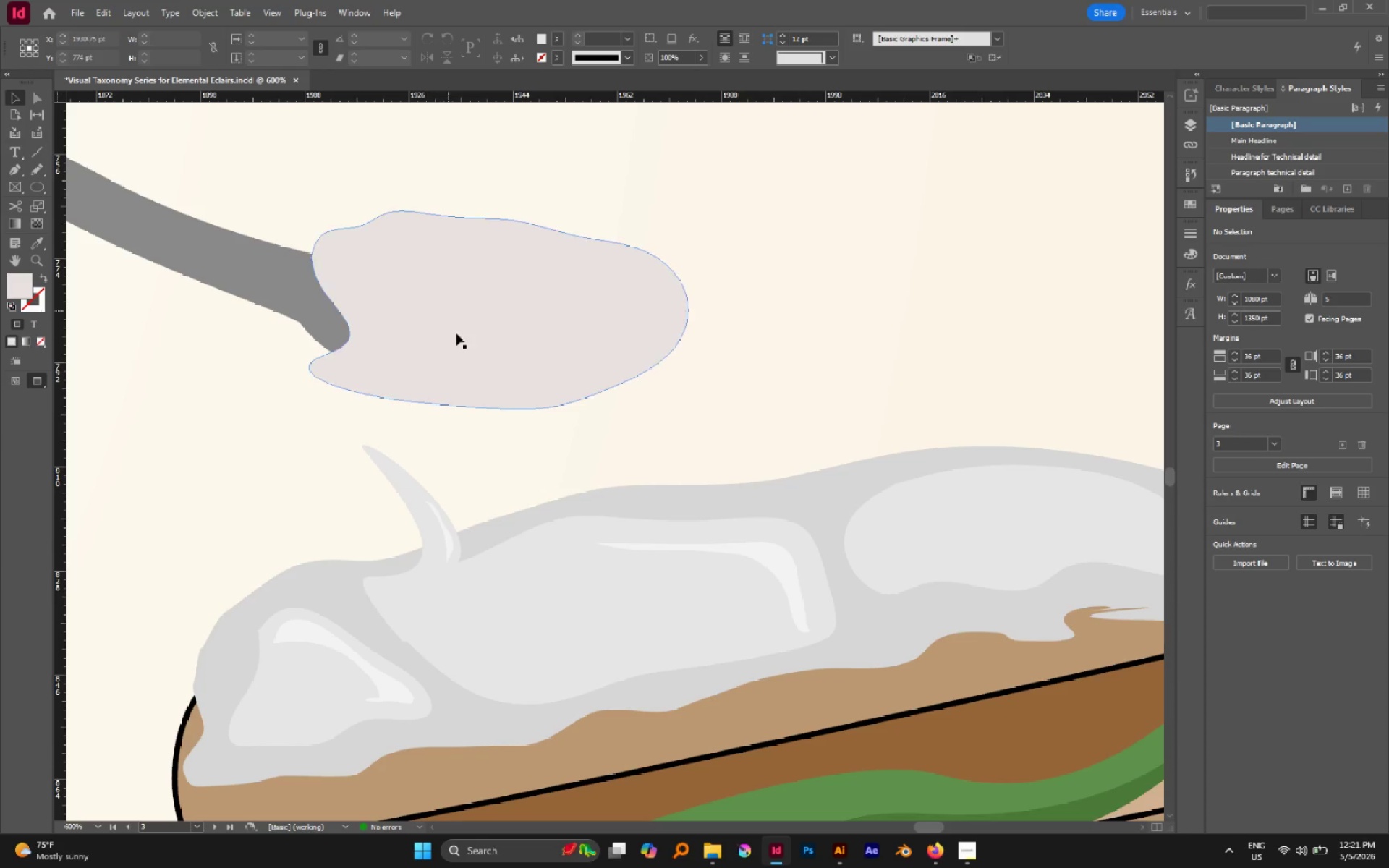 
left_click([459, 334])
 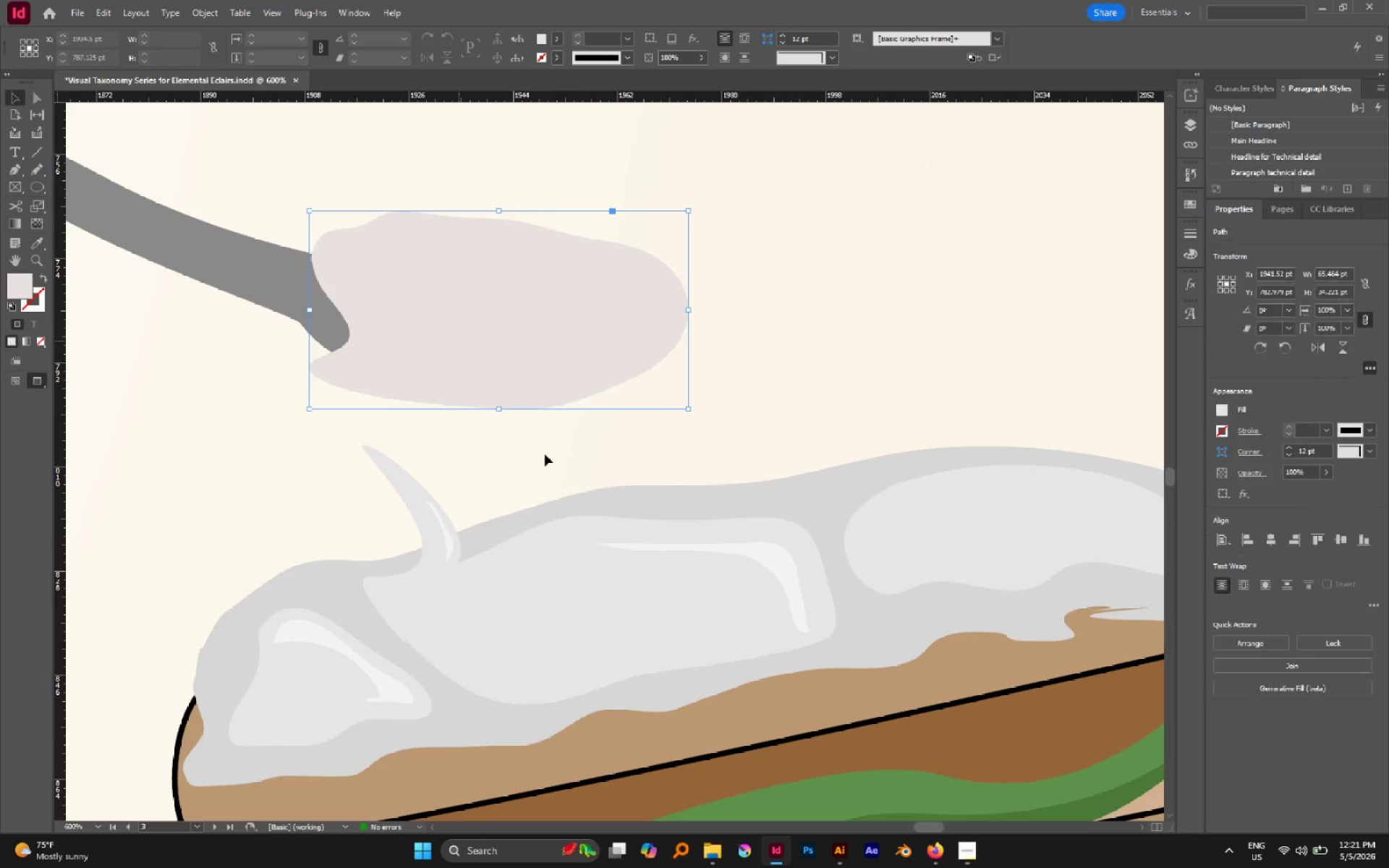 
key(I)
 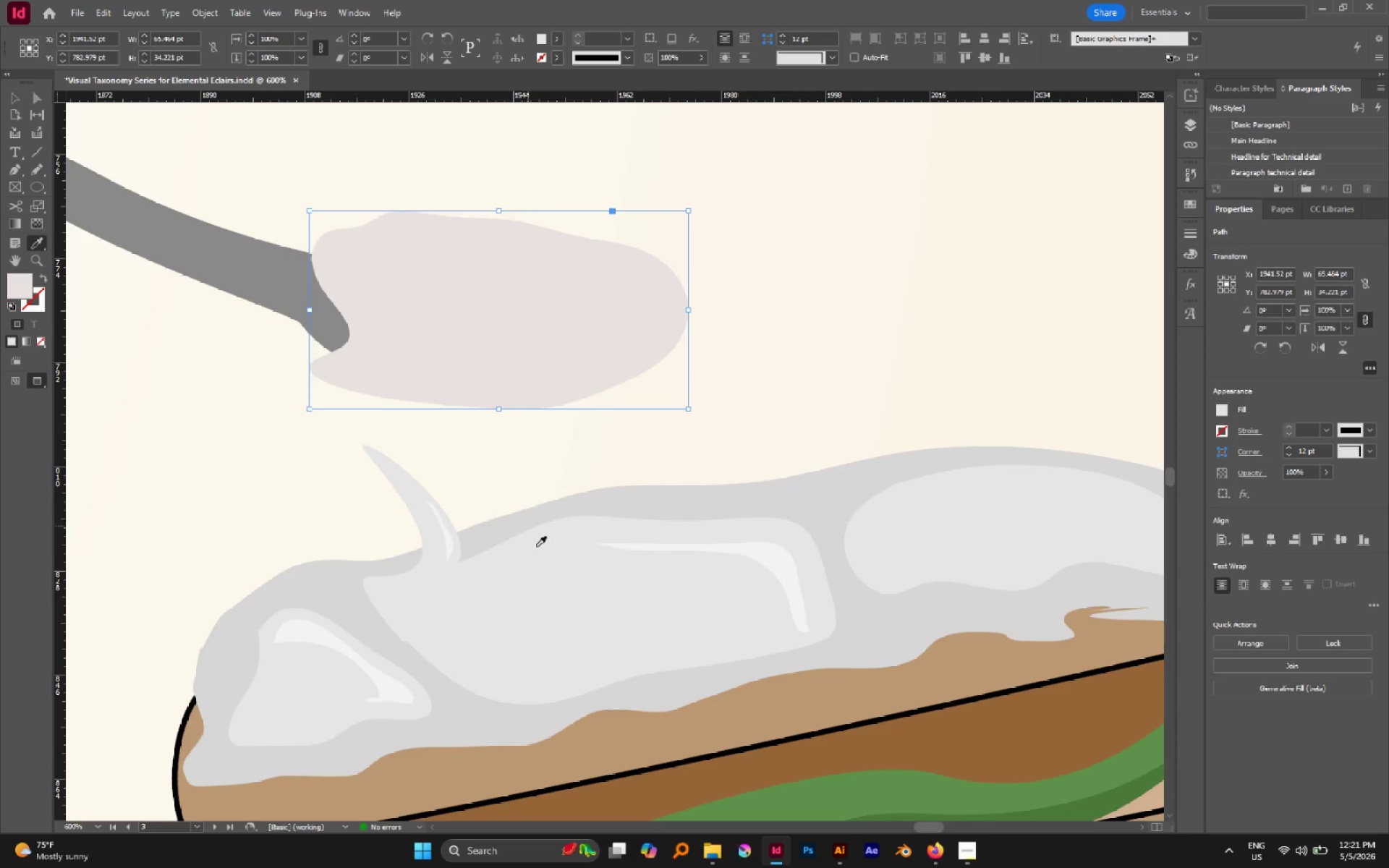 
left_click([545, 562])
 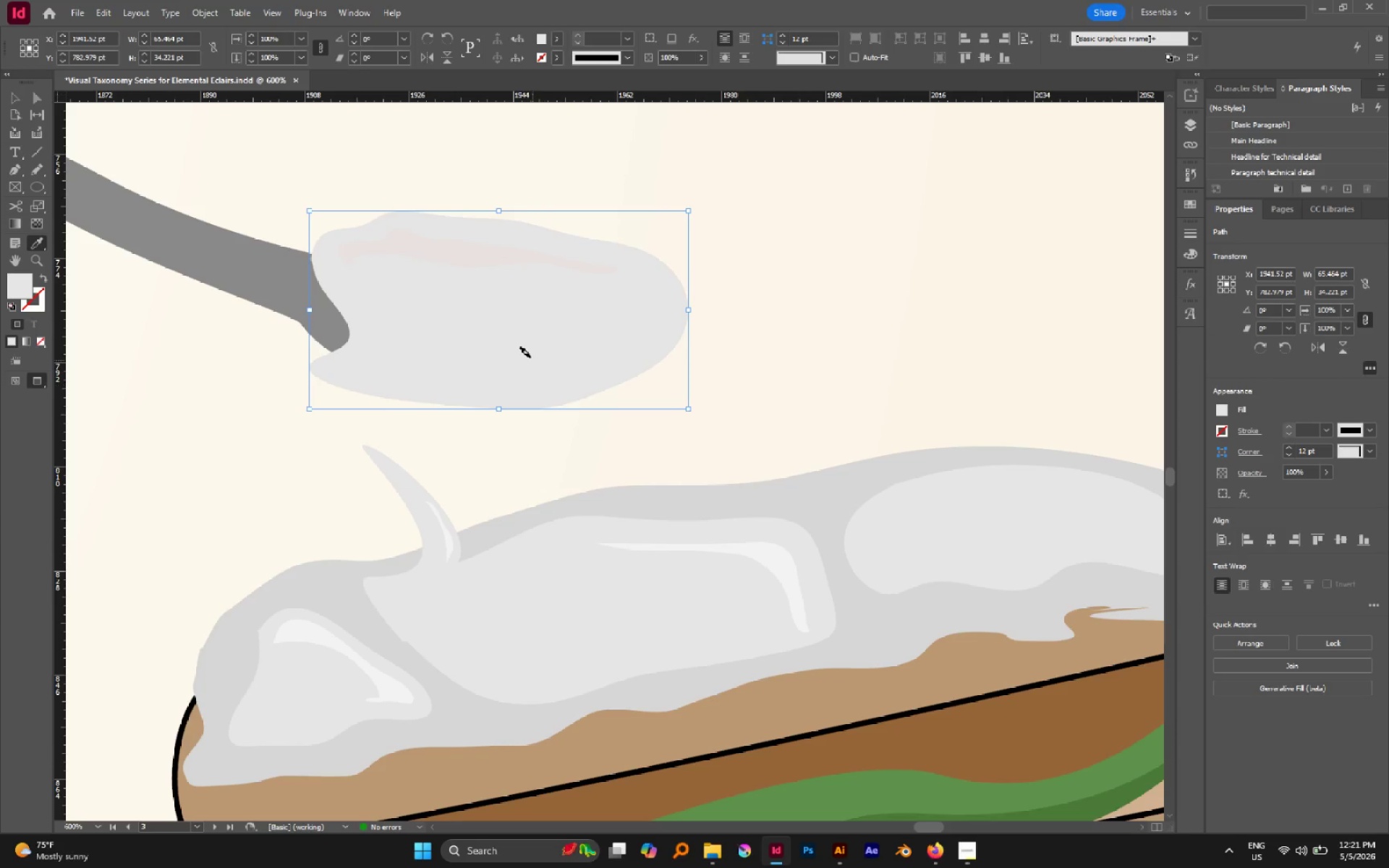 
key(V)
 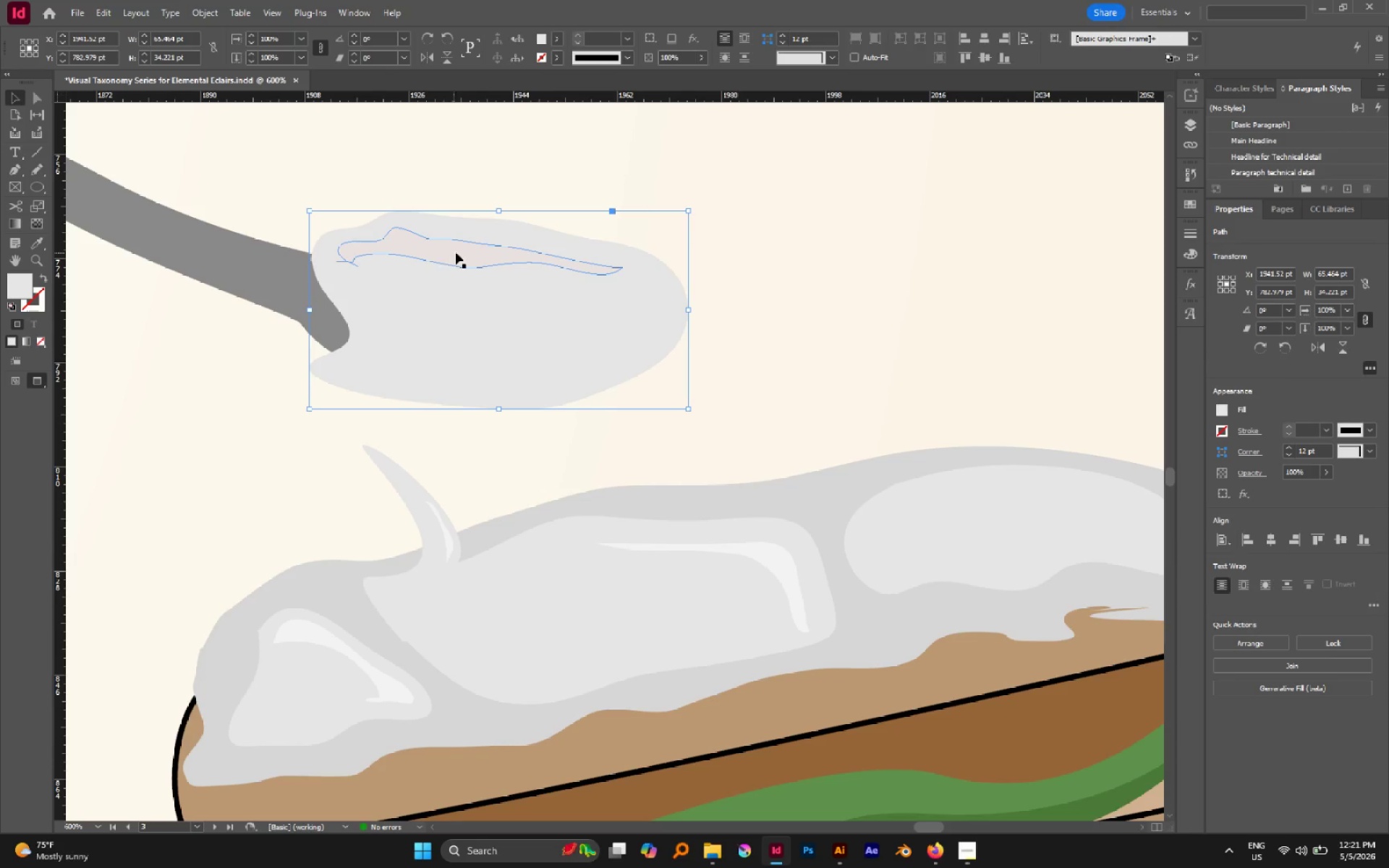 
left_click([463, 252])
 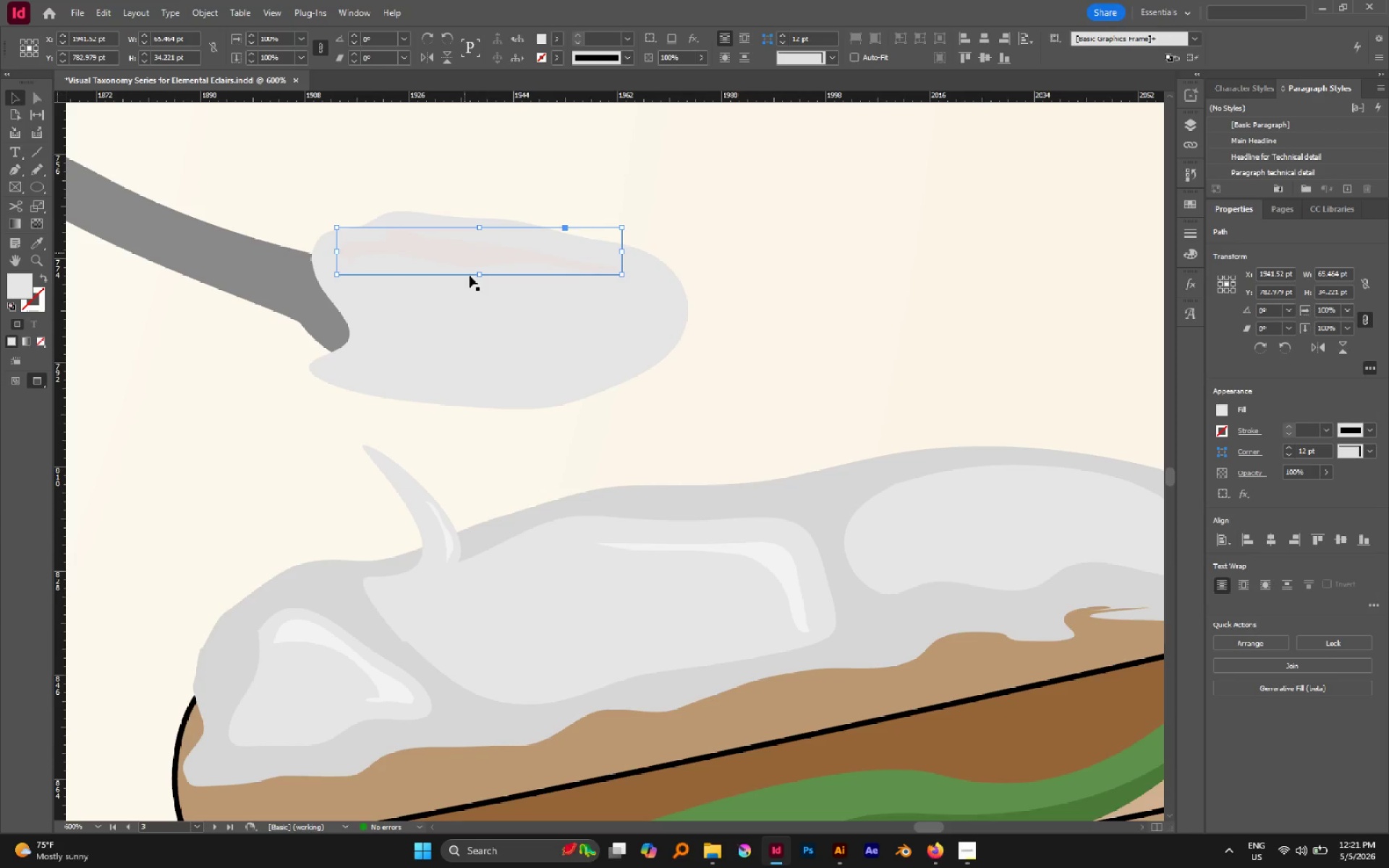 
key(I)
 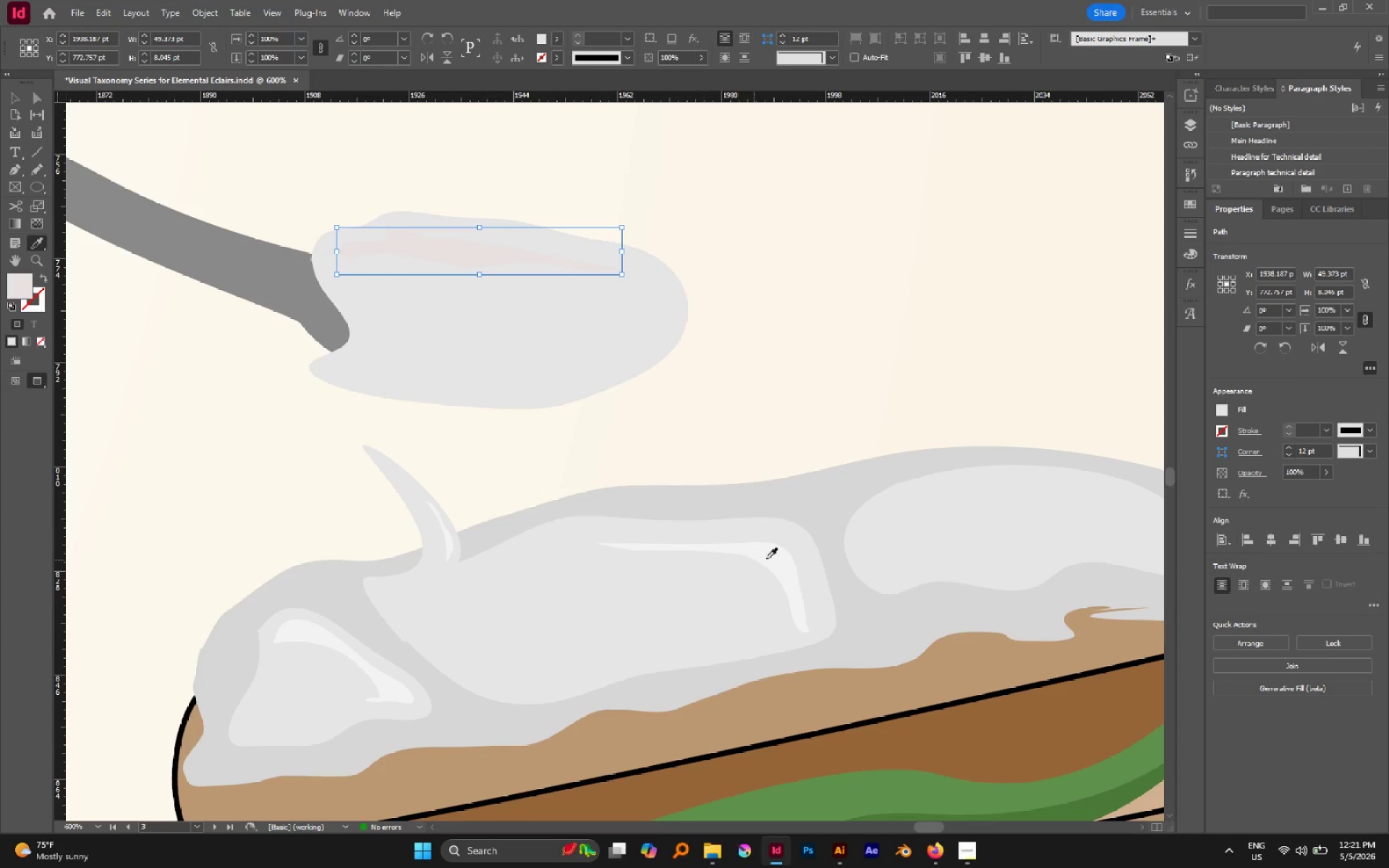 
left_click([766, 558])
 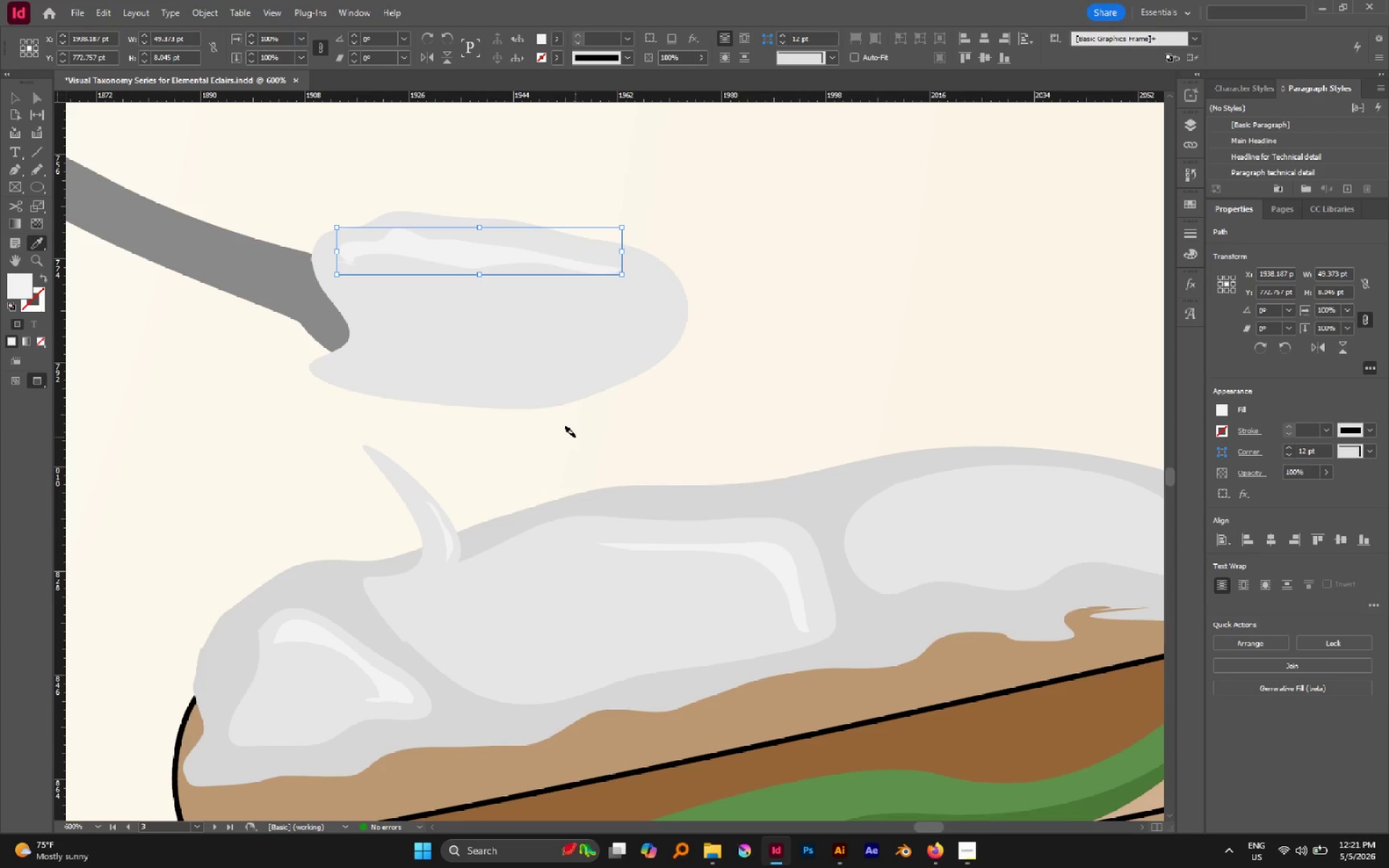 
key(N)
 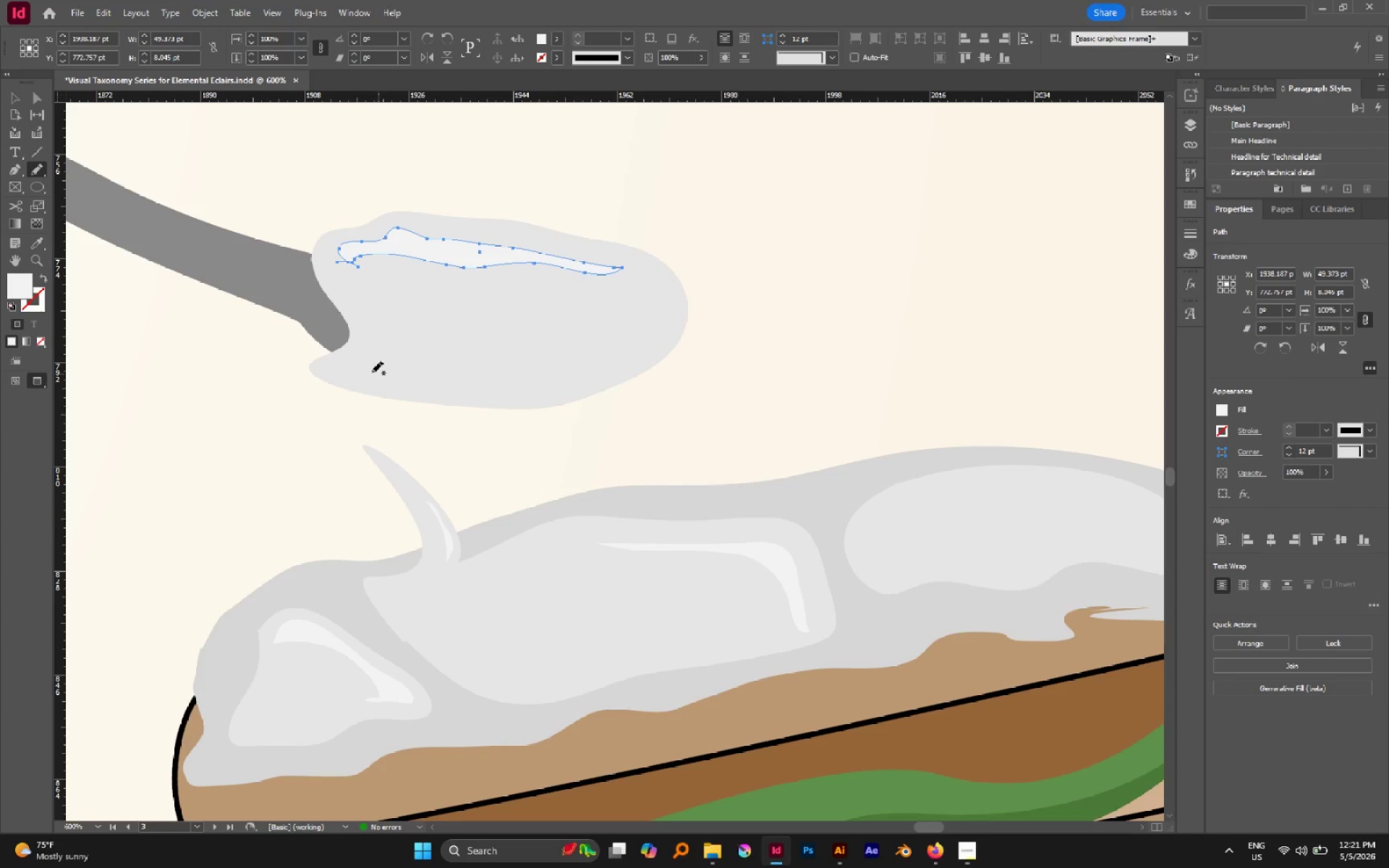 
left_click_drag(start_coordinate=[365, 368], to_coordinate=[359, 366])
 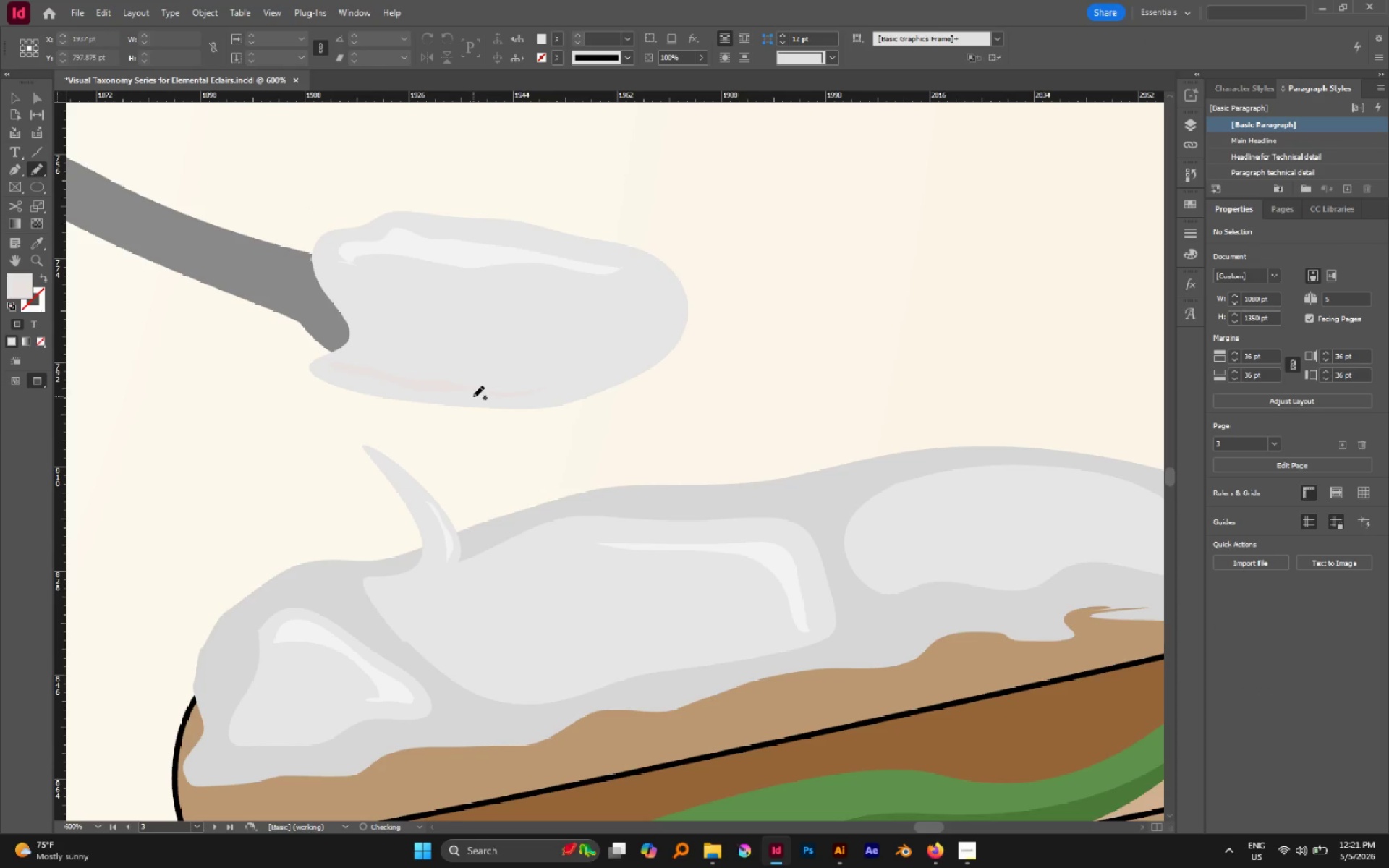 
key(V)
 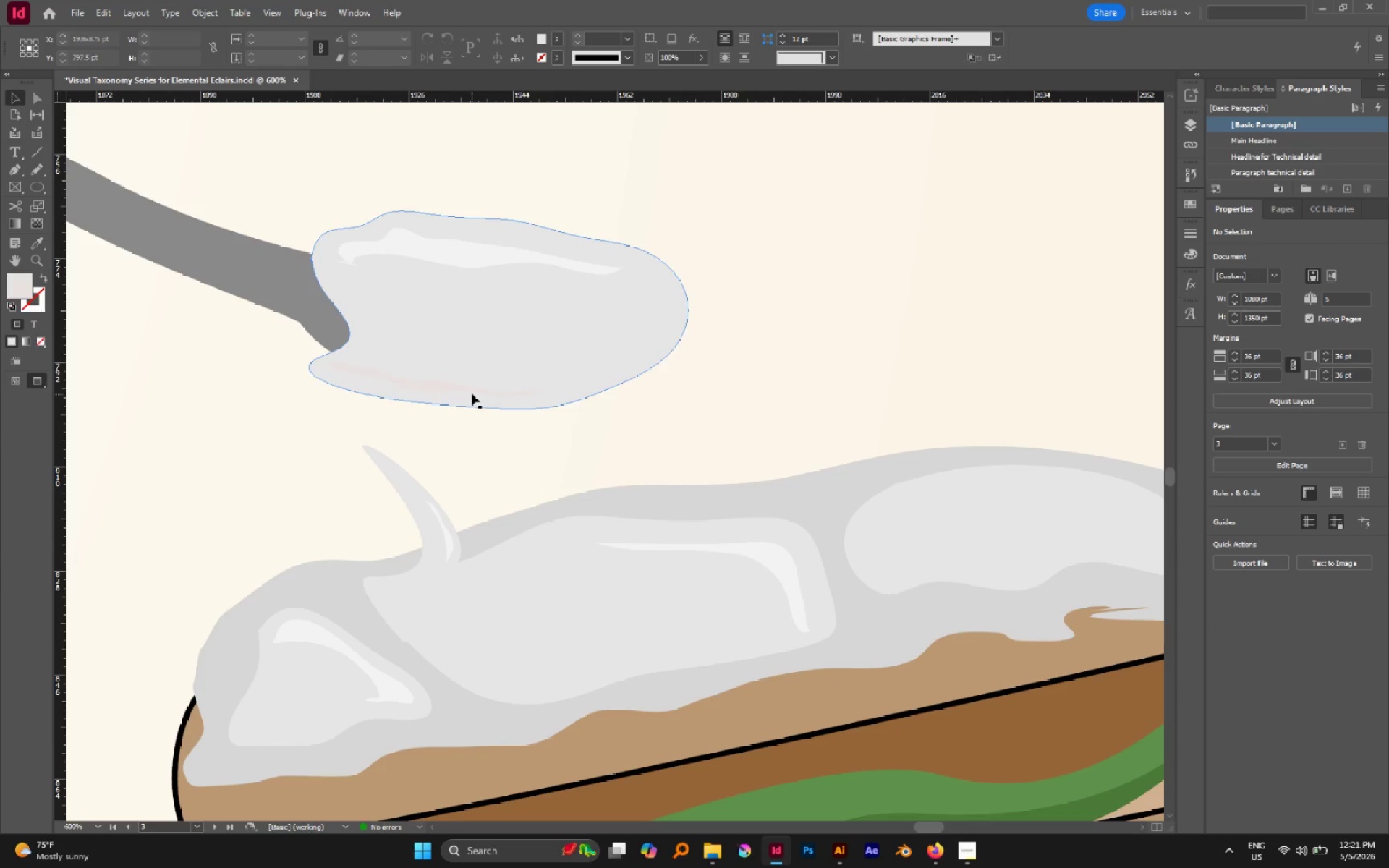 
left_click([472, 392])
 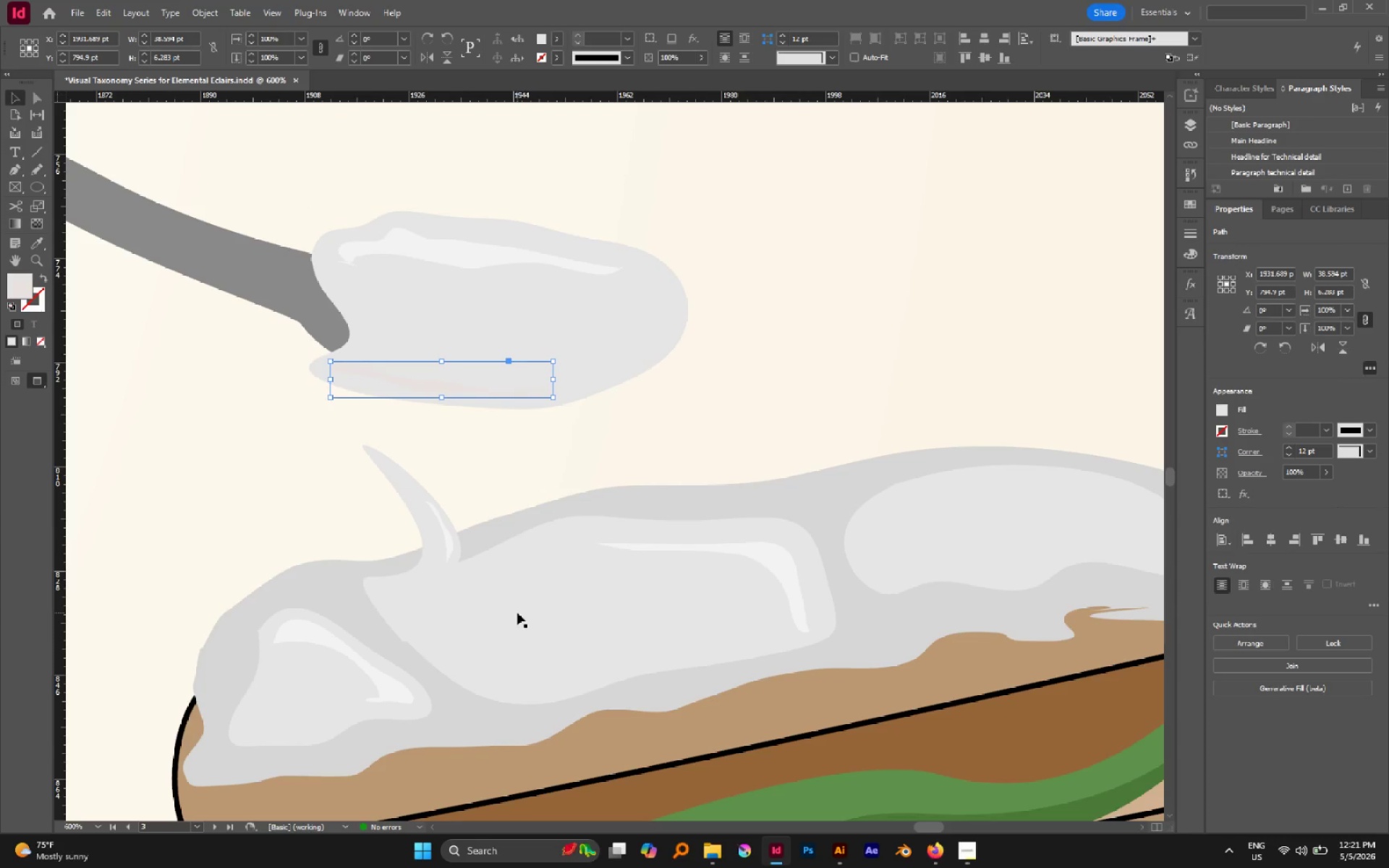 
key(I)
 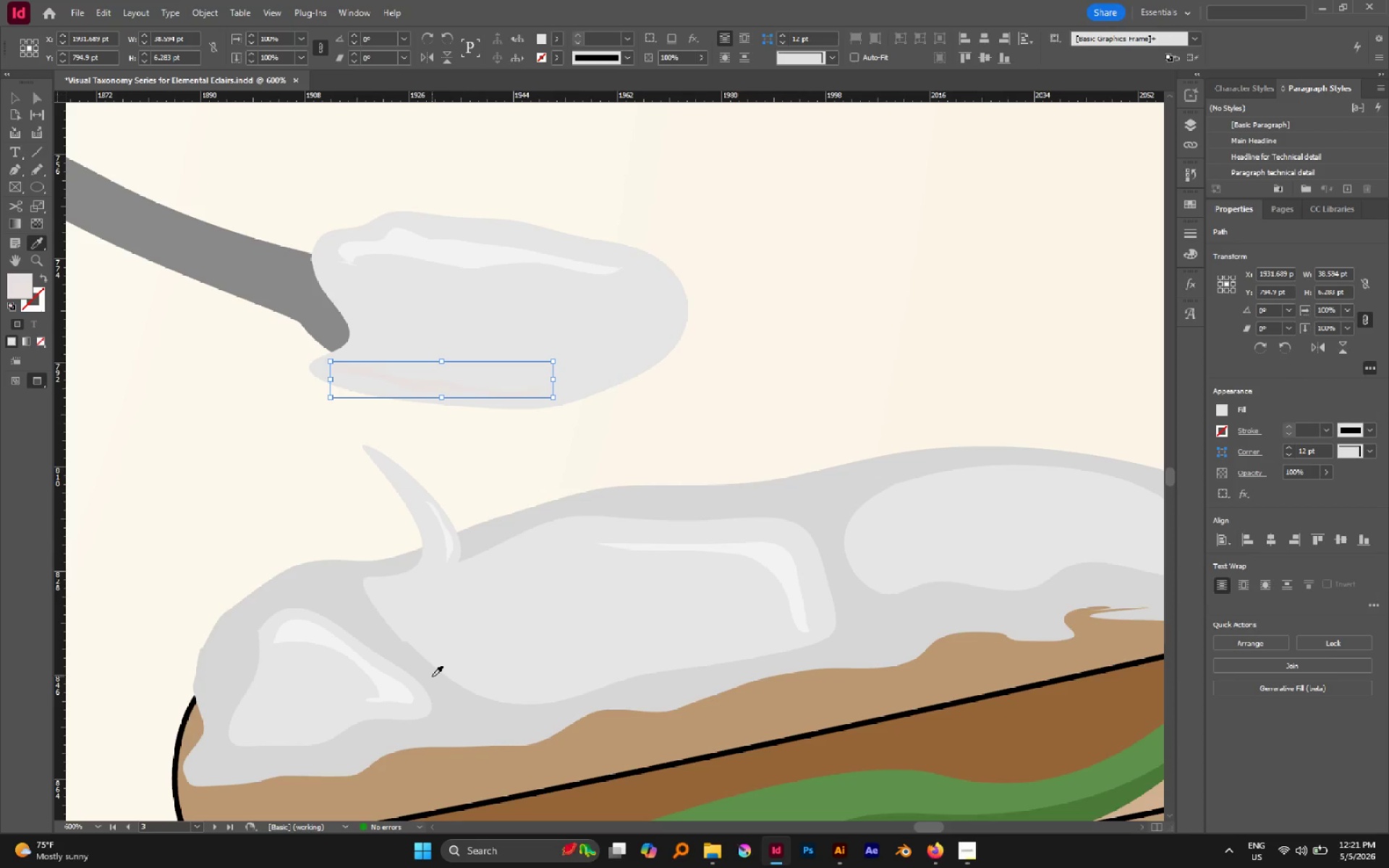 
left_click([432, 676])
 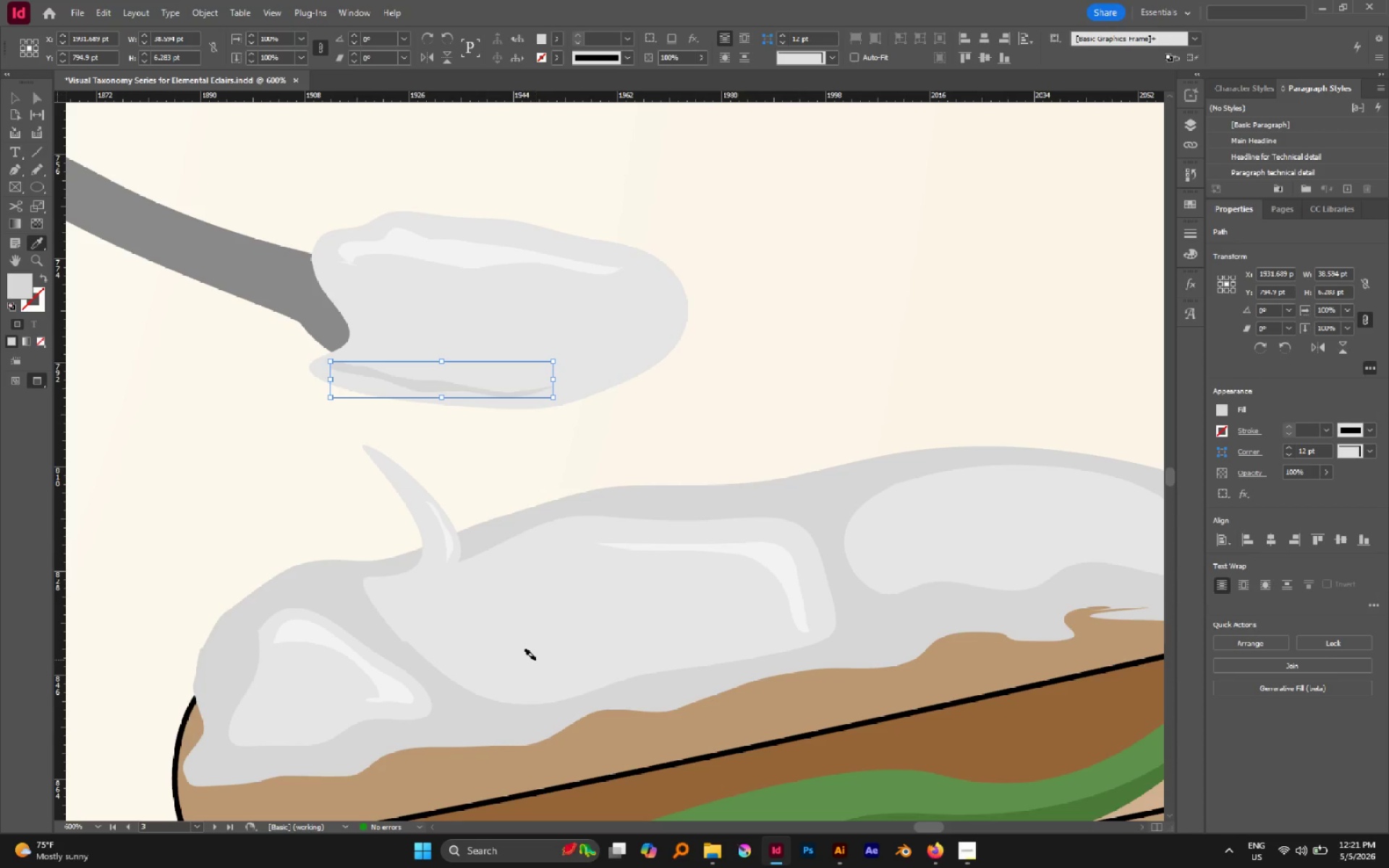 
key(V)
 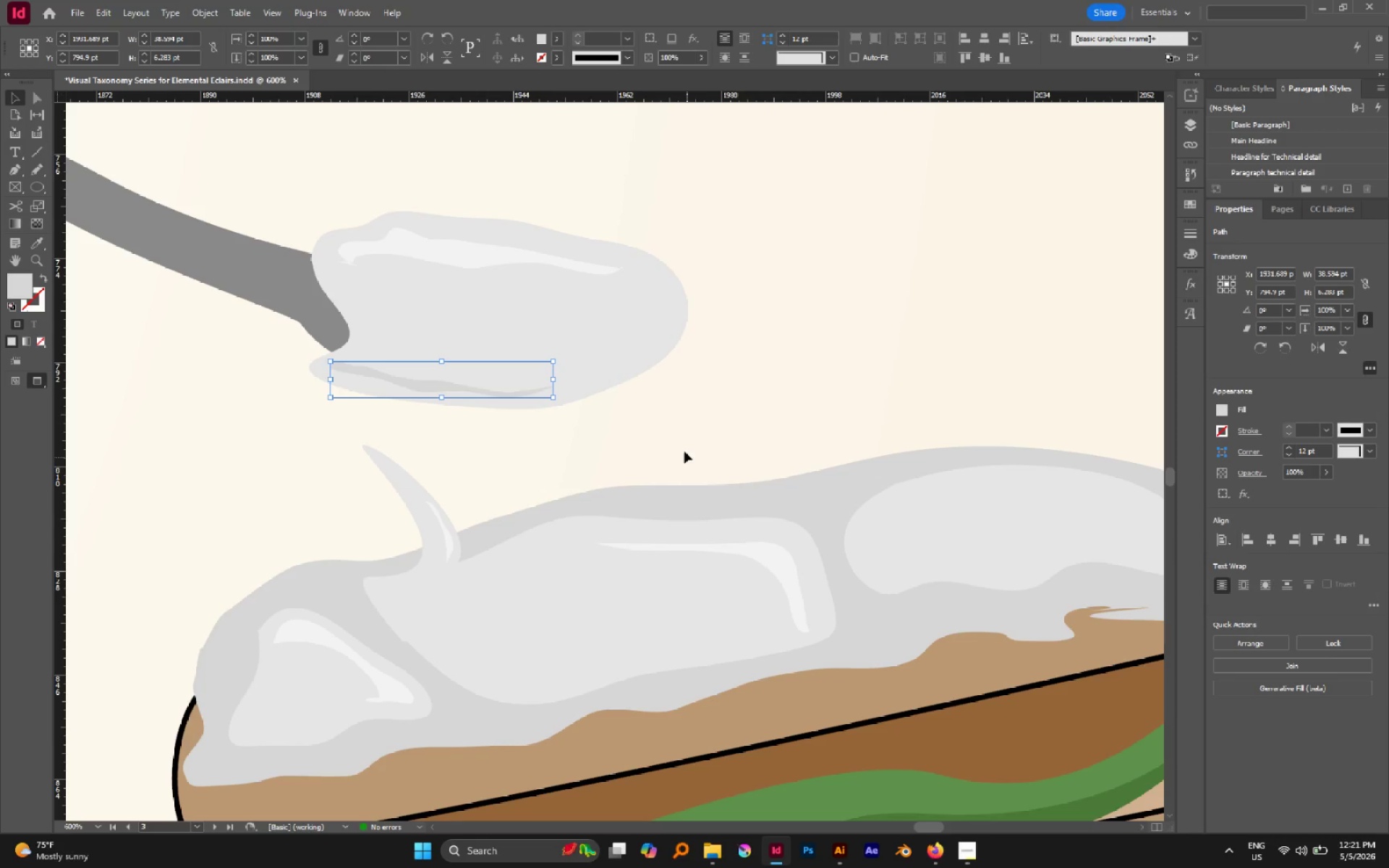 
left_click([684, 451])
 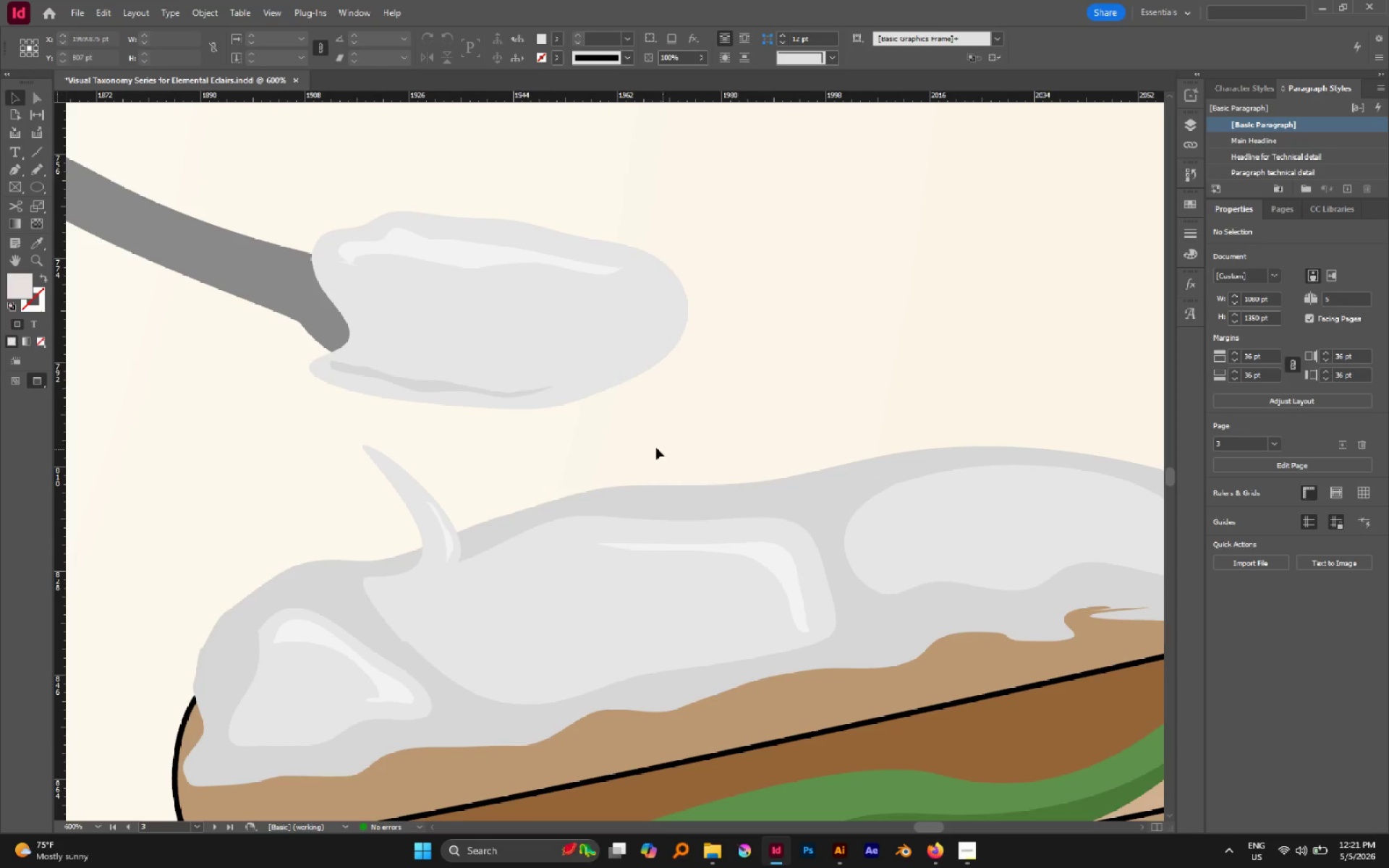 
hold_key(key=AltLeft, duration=1.17)
scroll: coordinate [581, 423], scroll_direction: down, amount: 2.0
 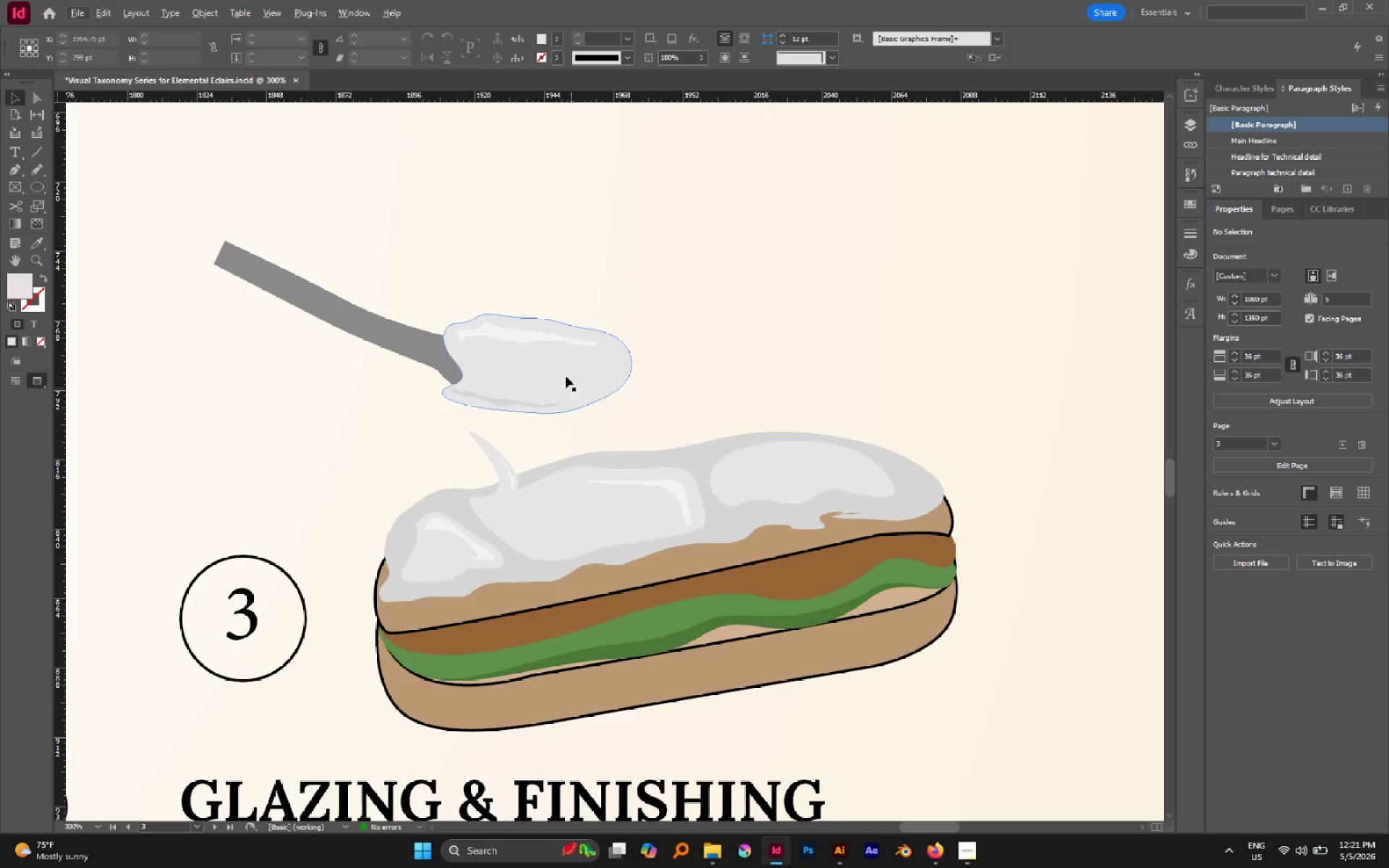 
hold_key(key=AltLeft, duration=0.34)
scroll: coordinate [558, 372], scroll_direction: up, amount: 2.0
 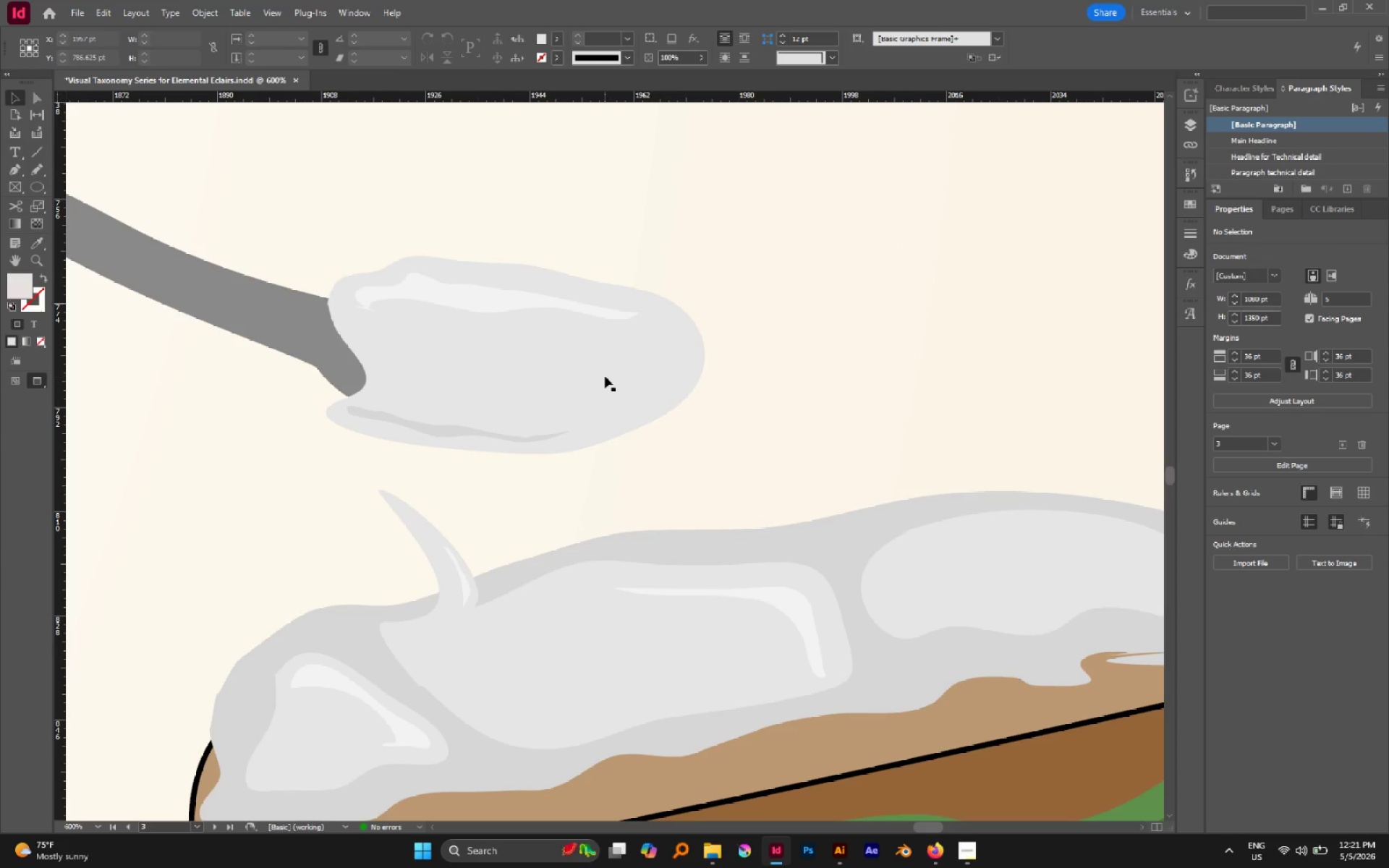 
key(N)
 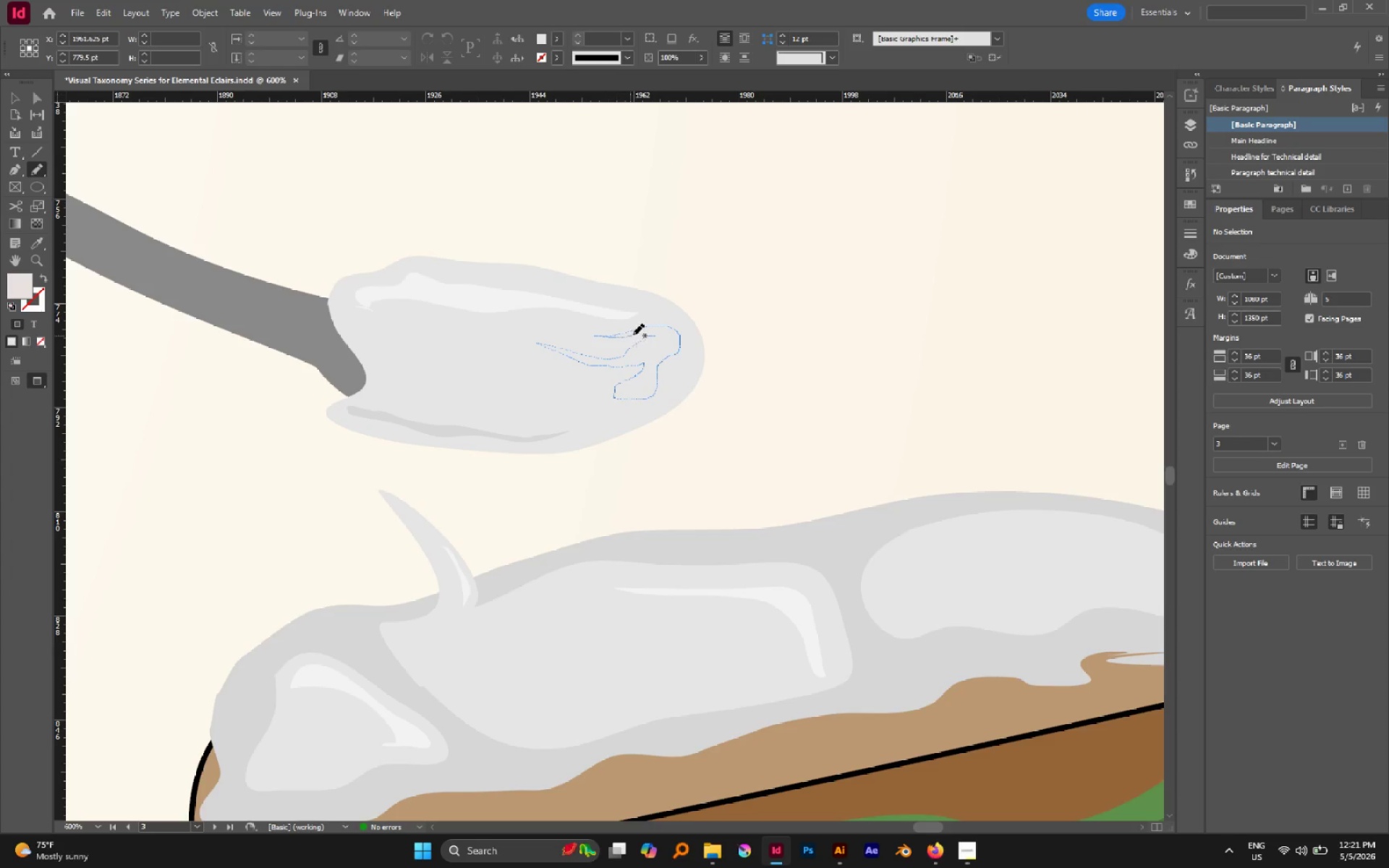 
wait(7.94)
 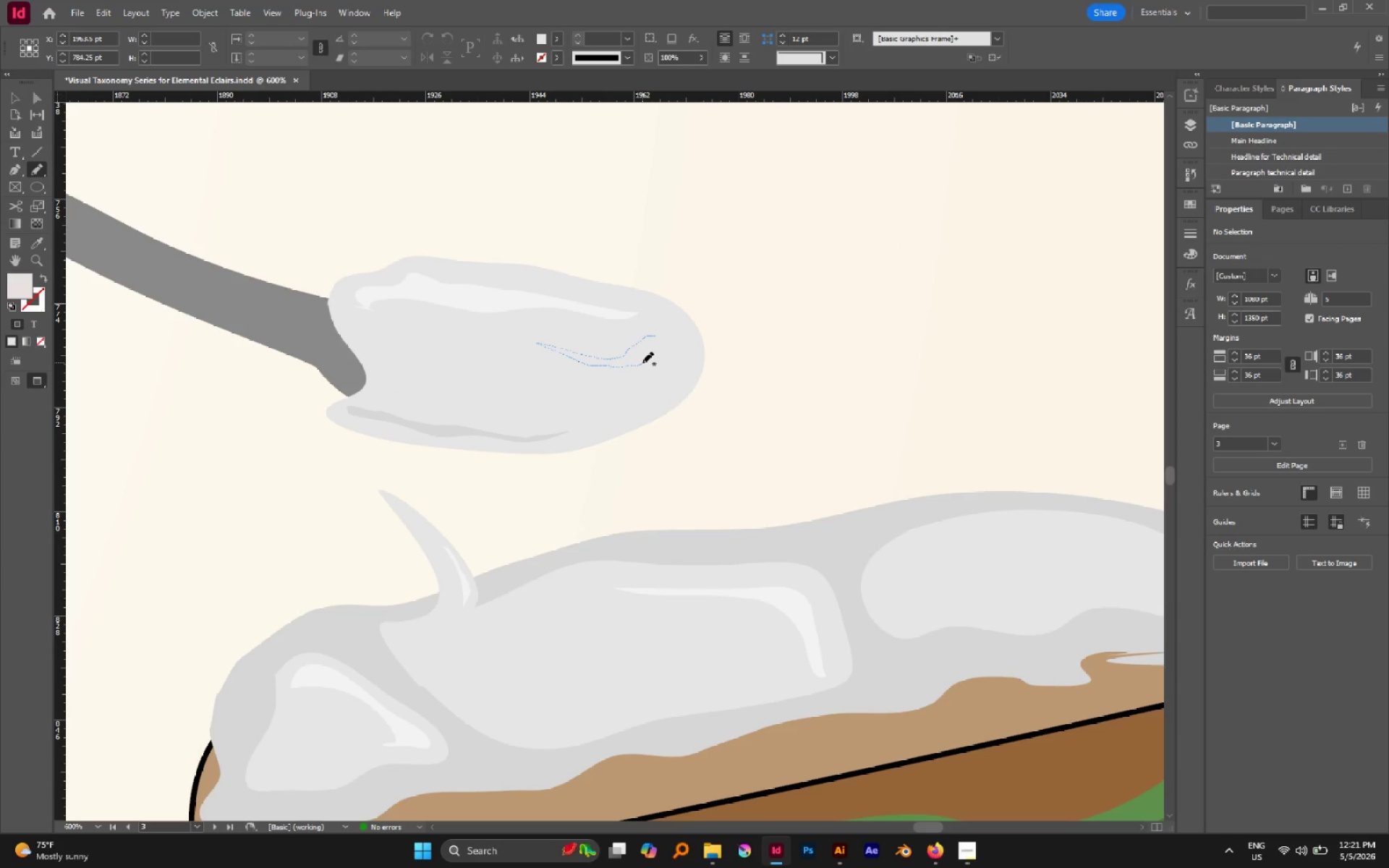 
key(V)
 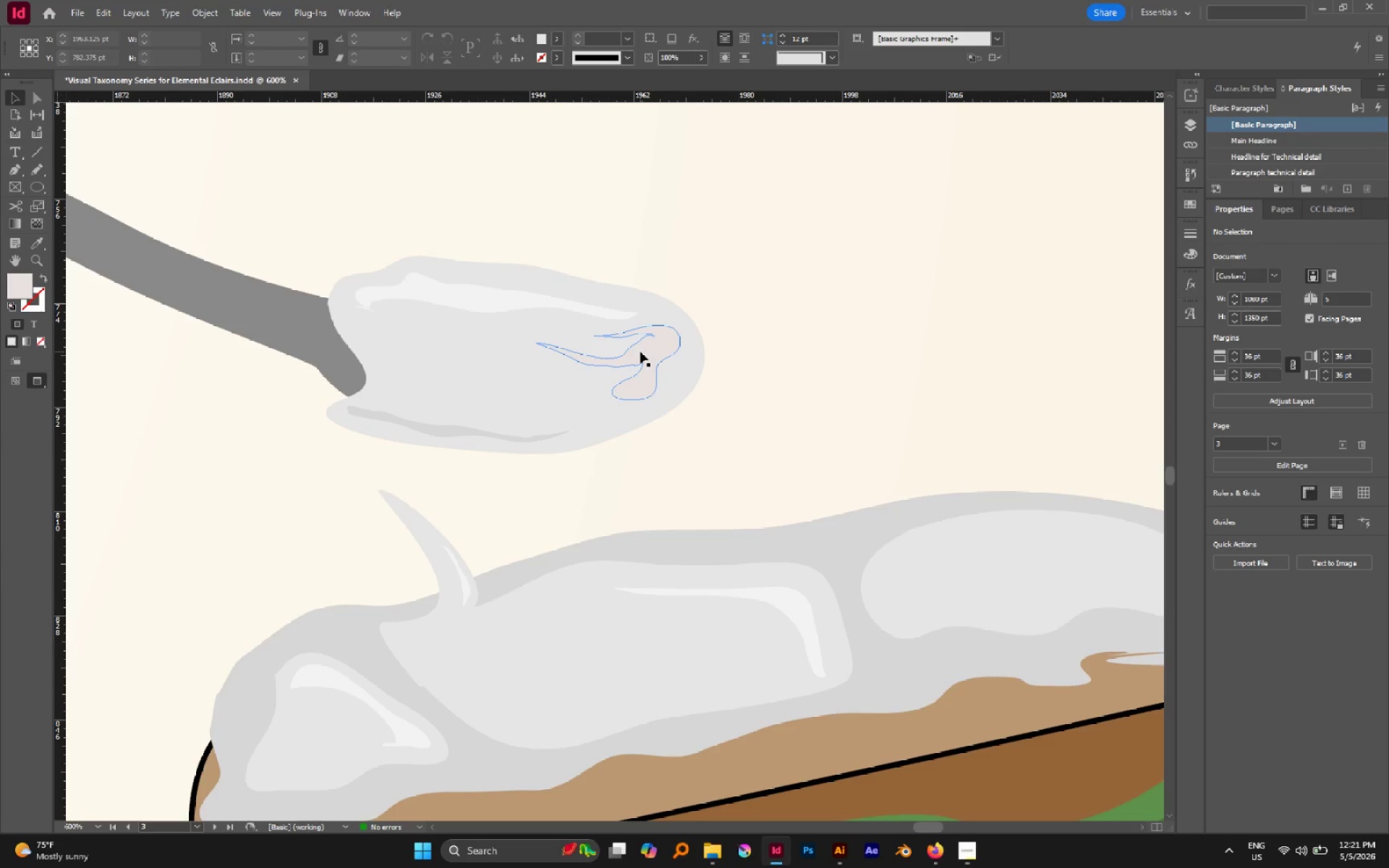 
left_click([640, 352])
 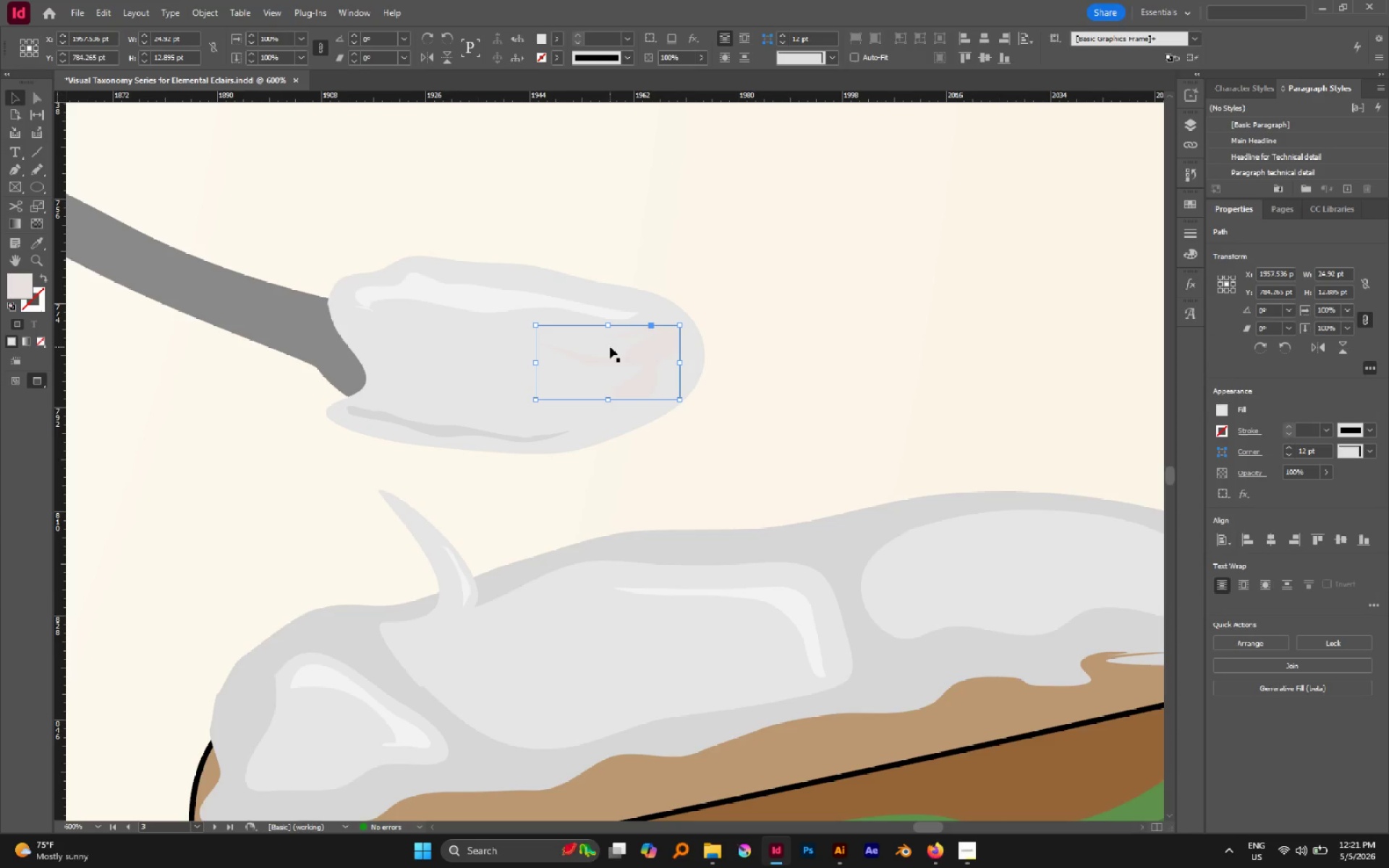 
type(IV)
 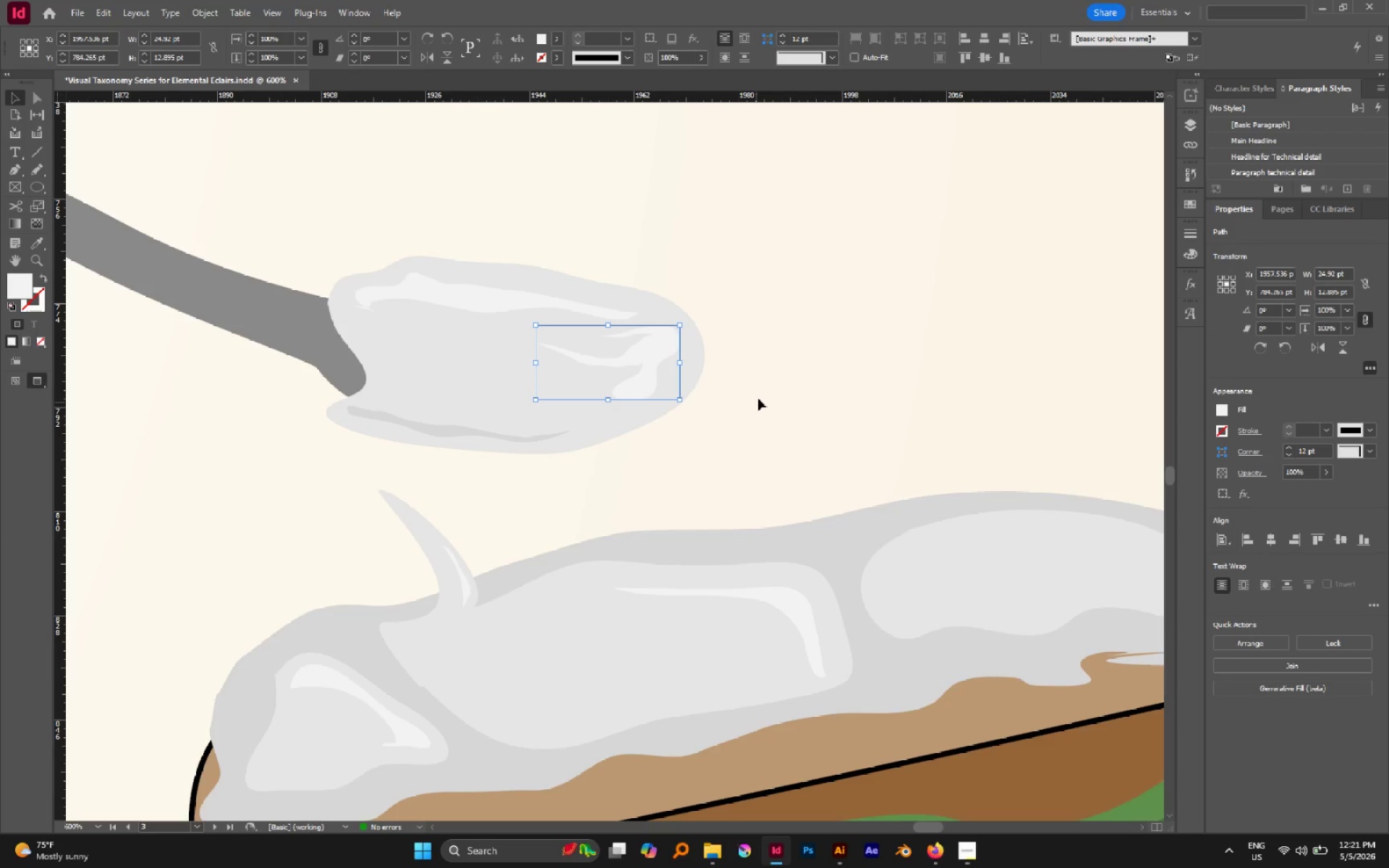 
left_click([758, 399])
 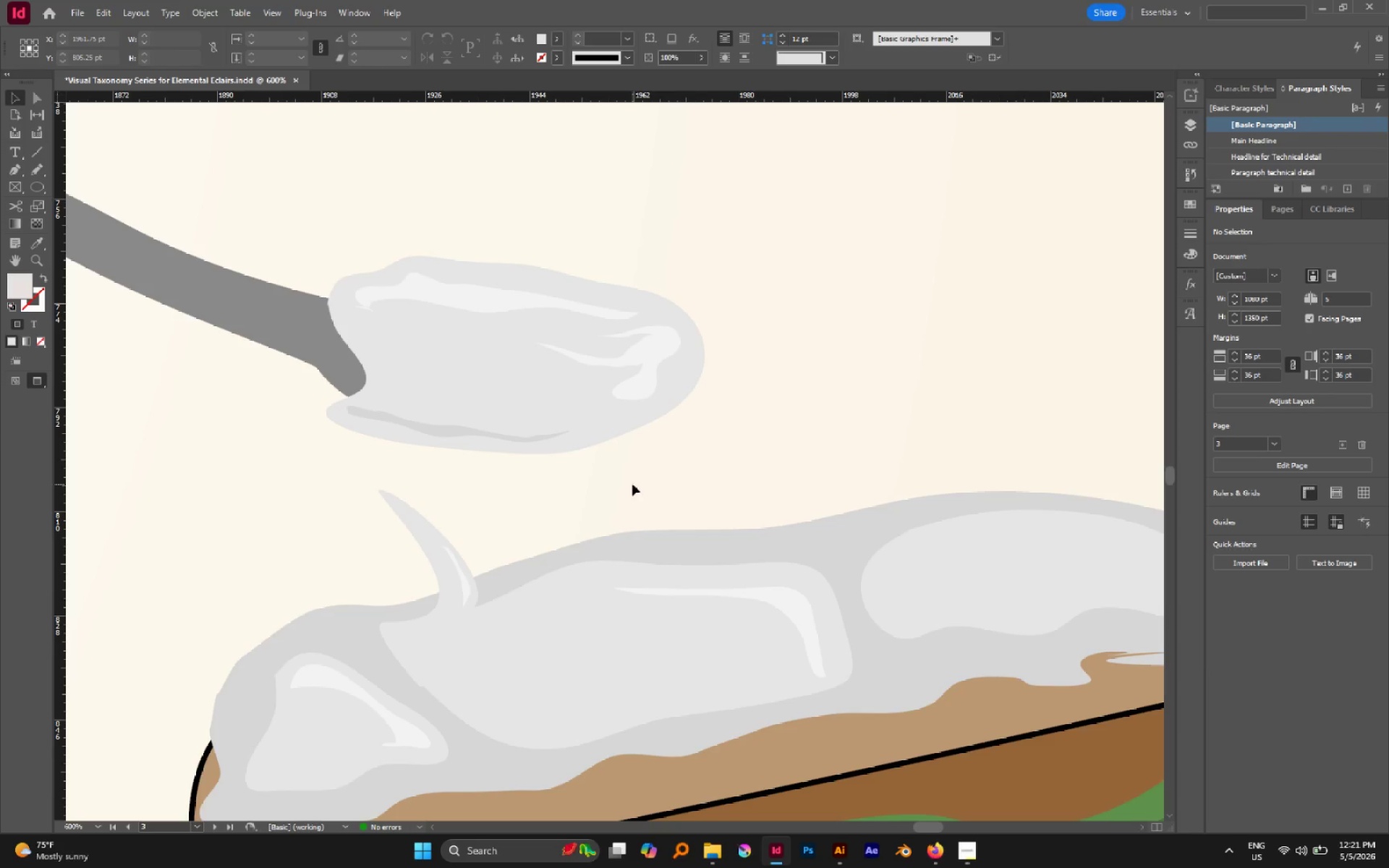 
key(N)
 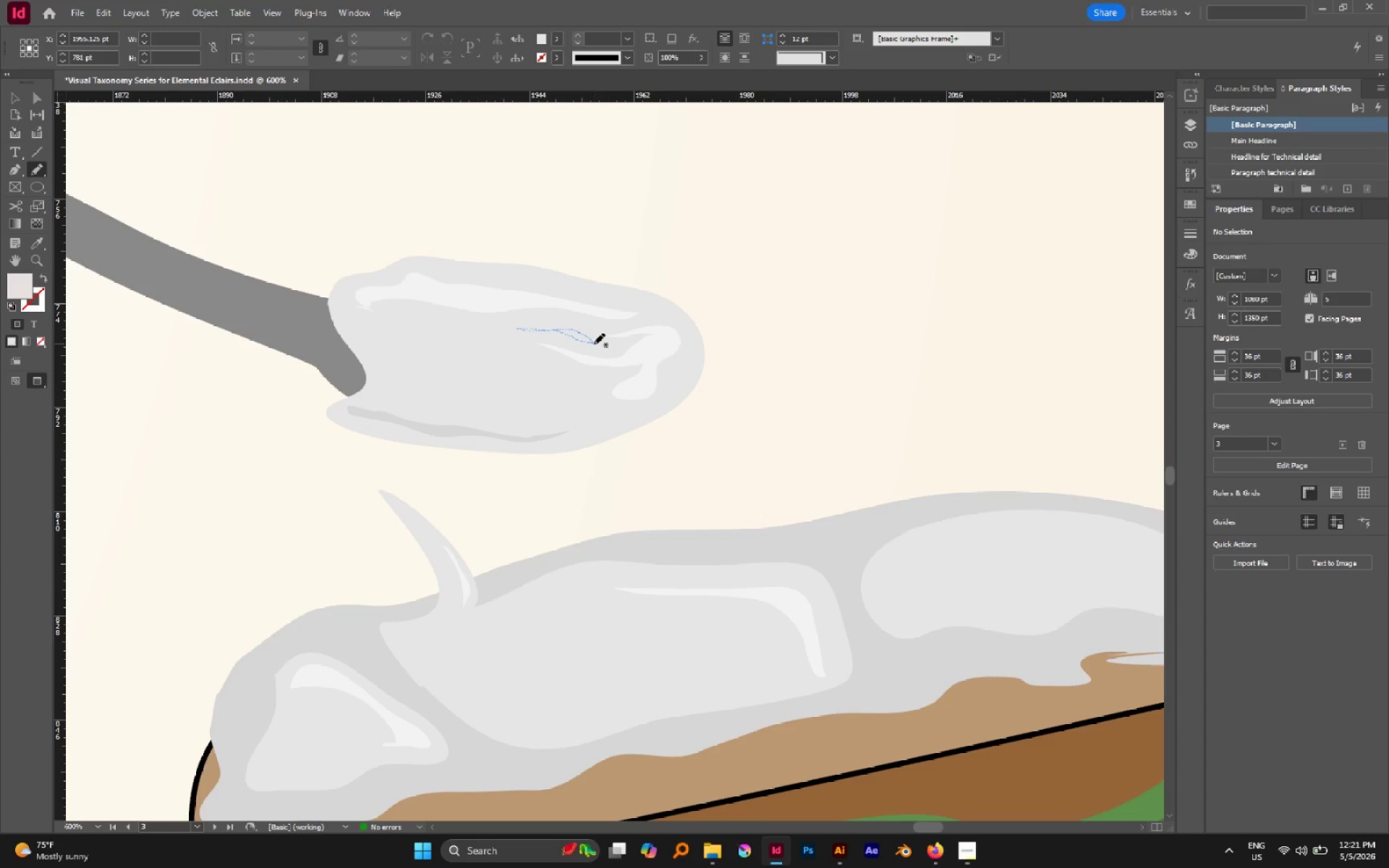 
type(BV)
 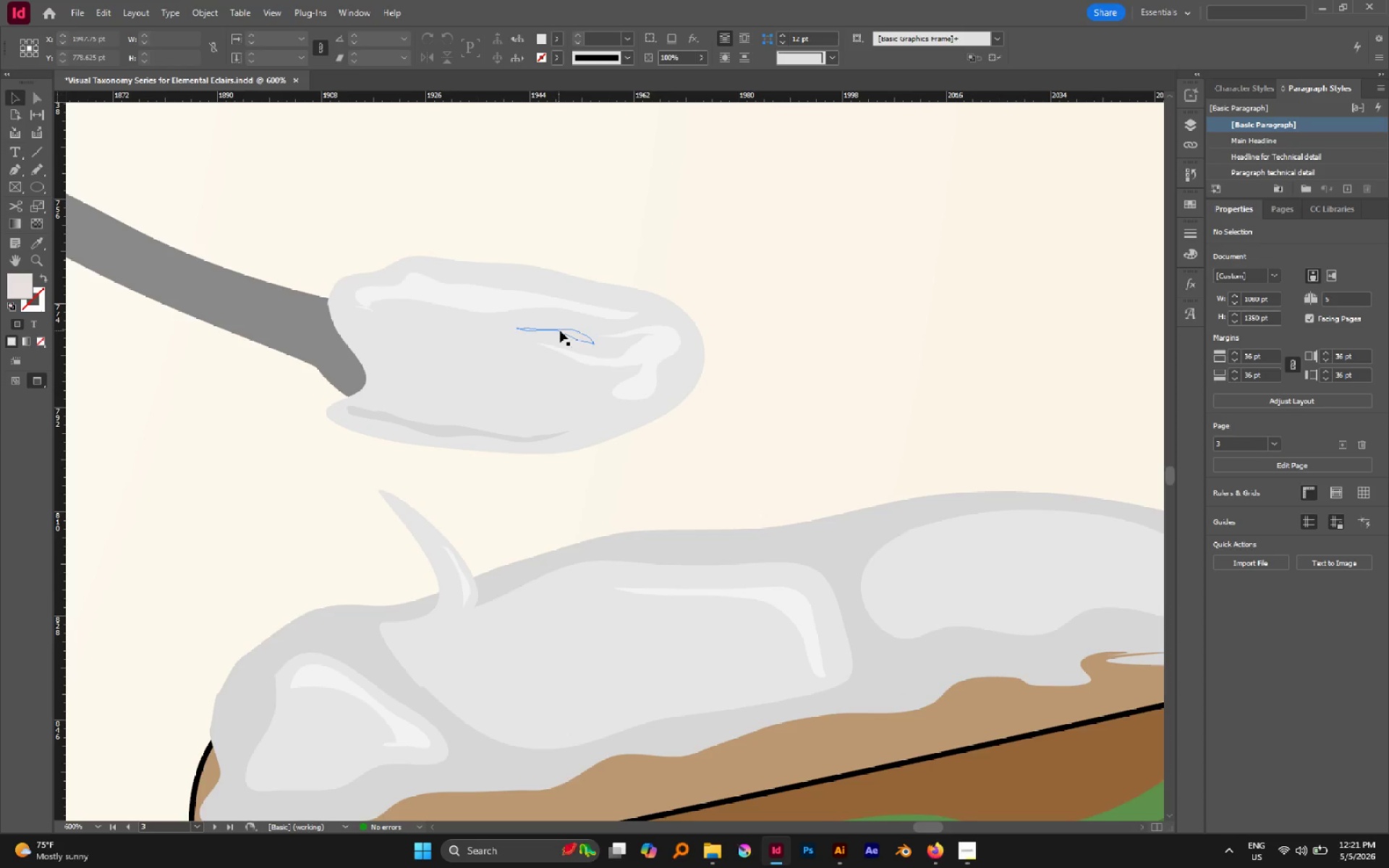 
left_click([561, 331])
 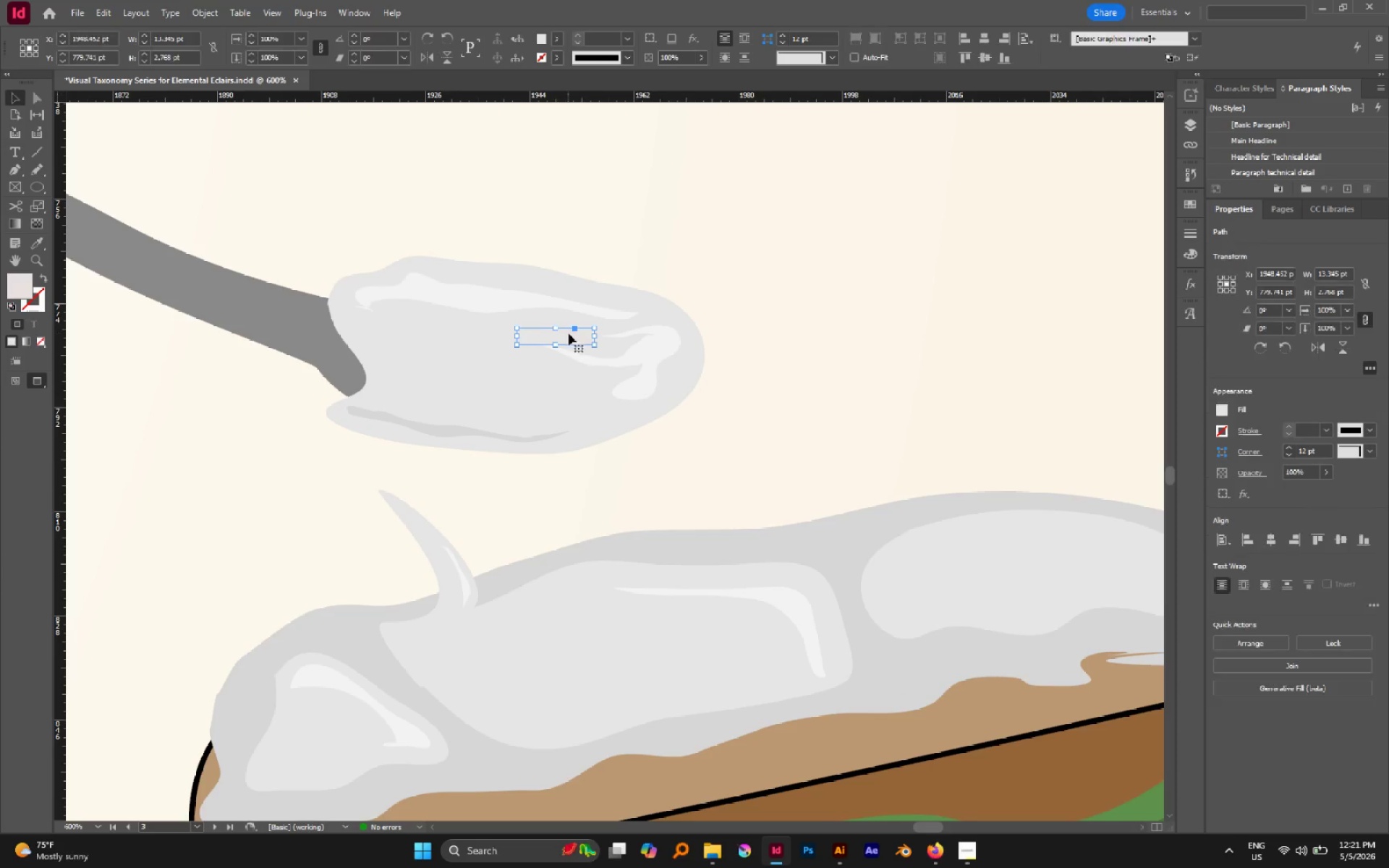 
key(I)
 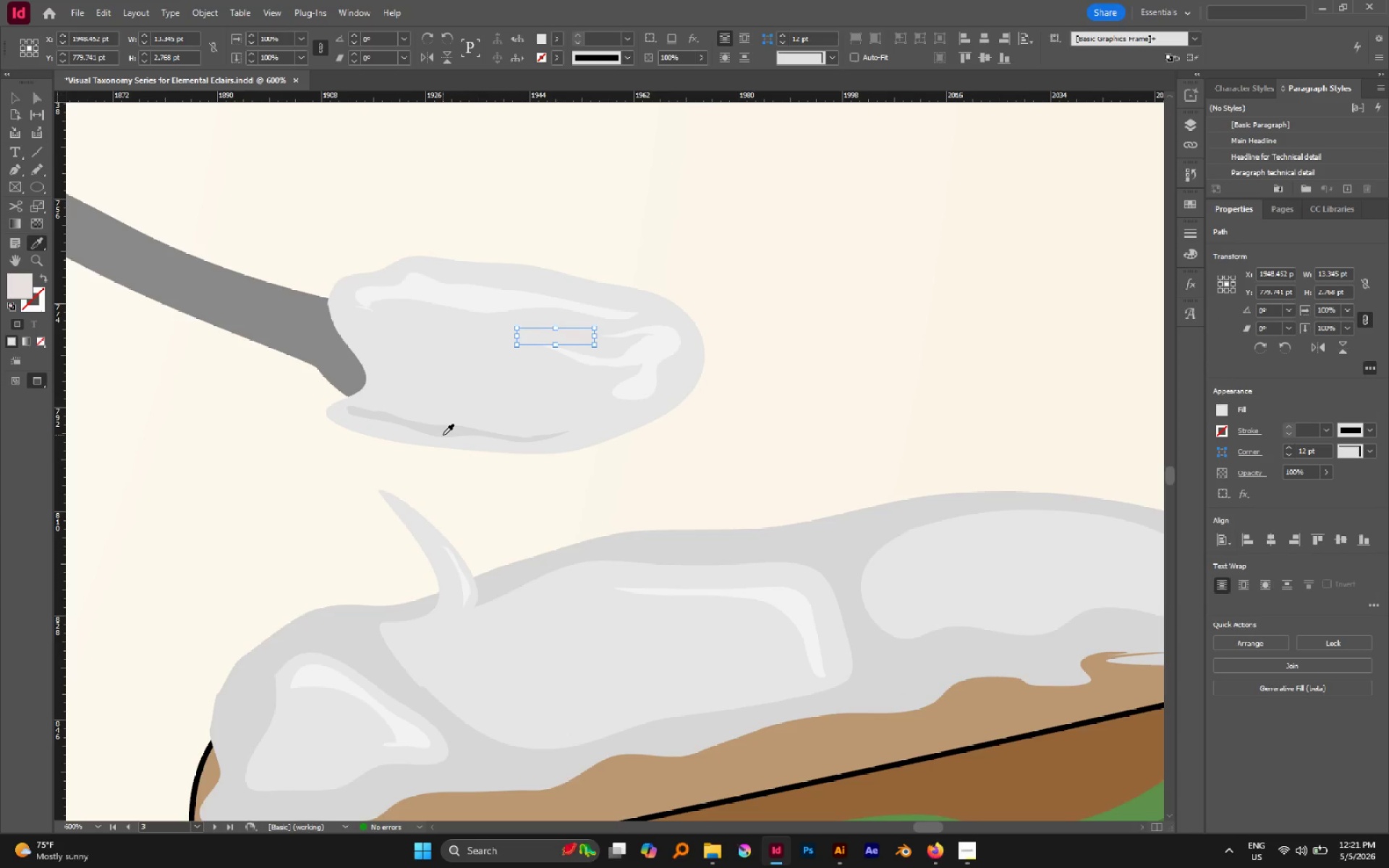 
left_click([443, 435])
 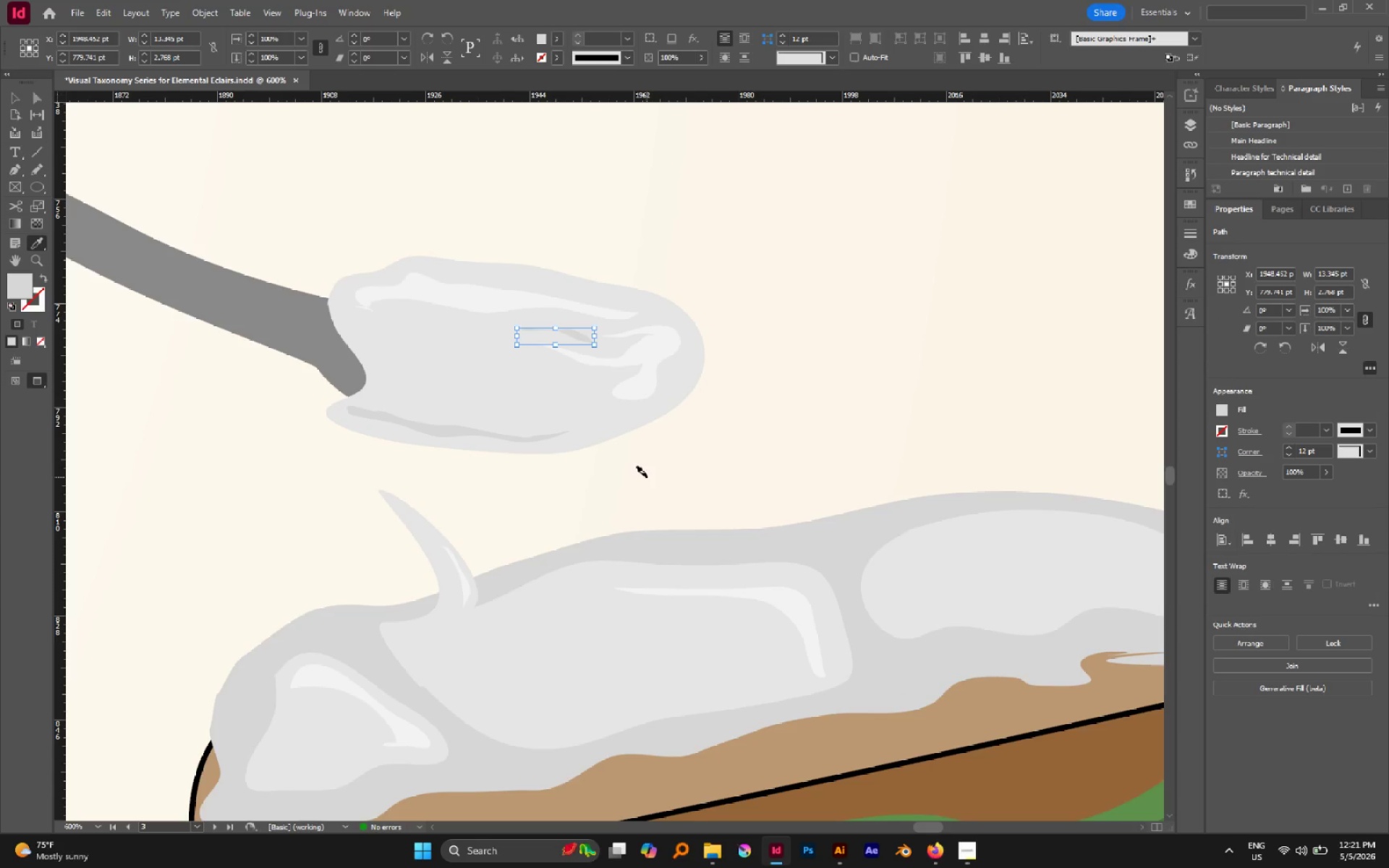 
key(V)
 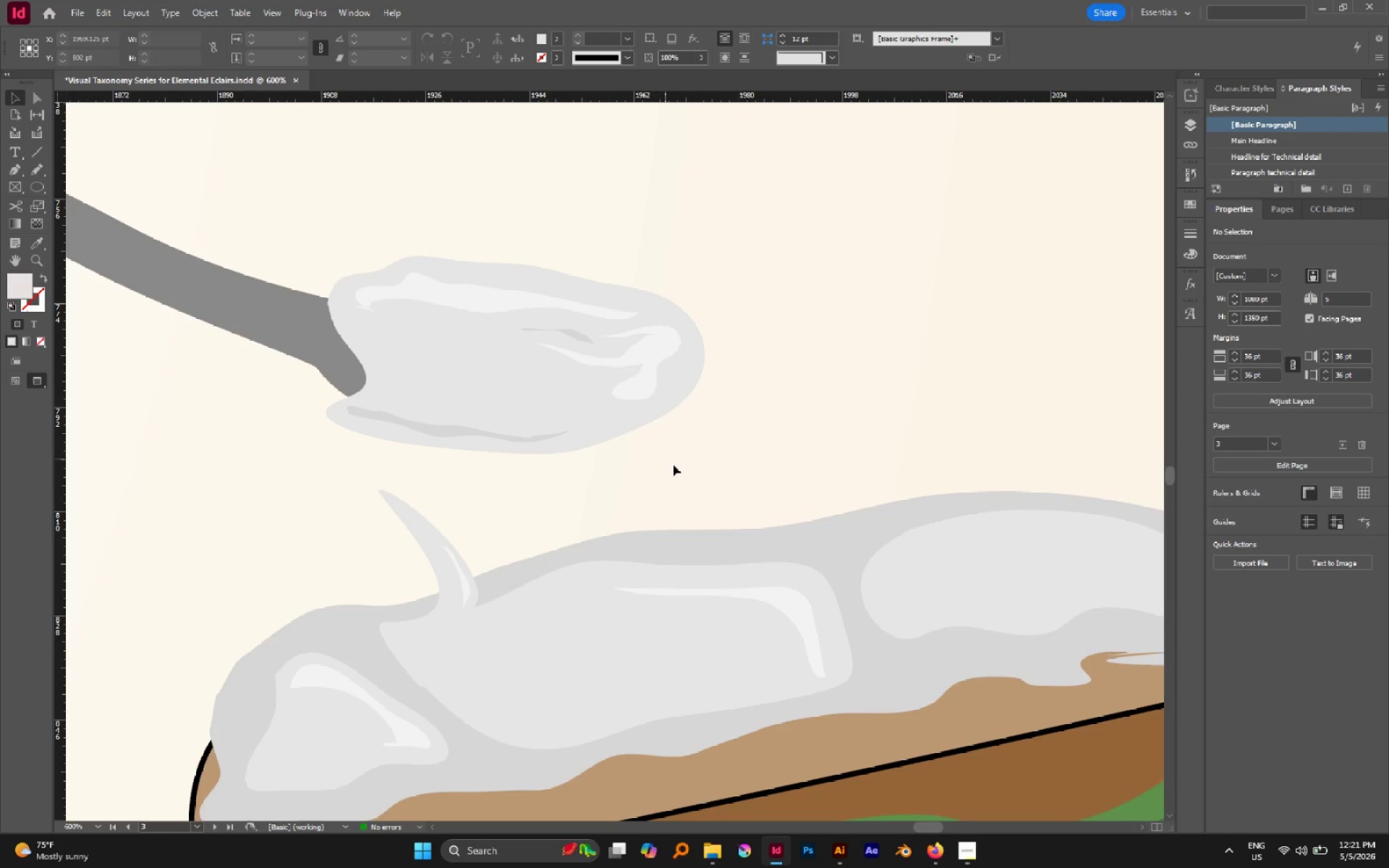 
hold_key(key=AltLeft, duration=0.72)
scroll: coordinate [666, 462], scroll_direction: down, amount: 6.0
 